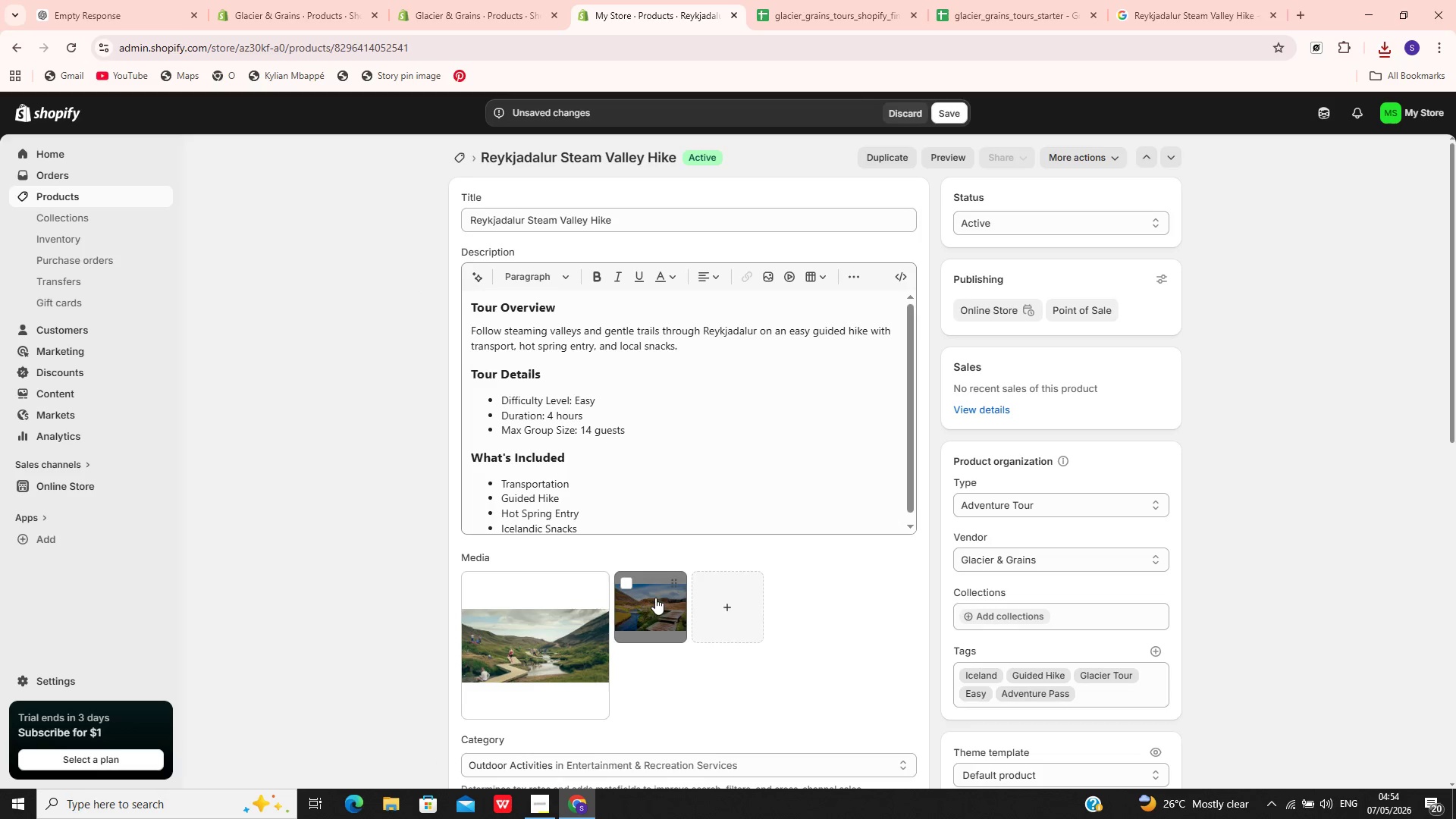 
left_click([659, 626])
 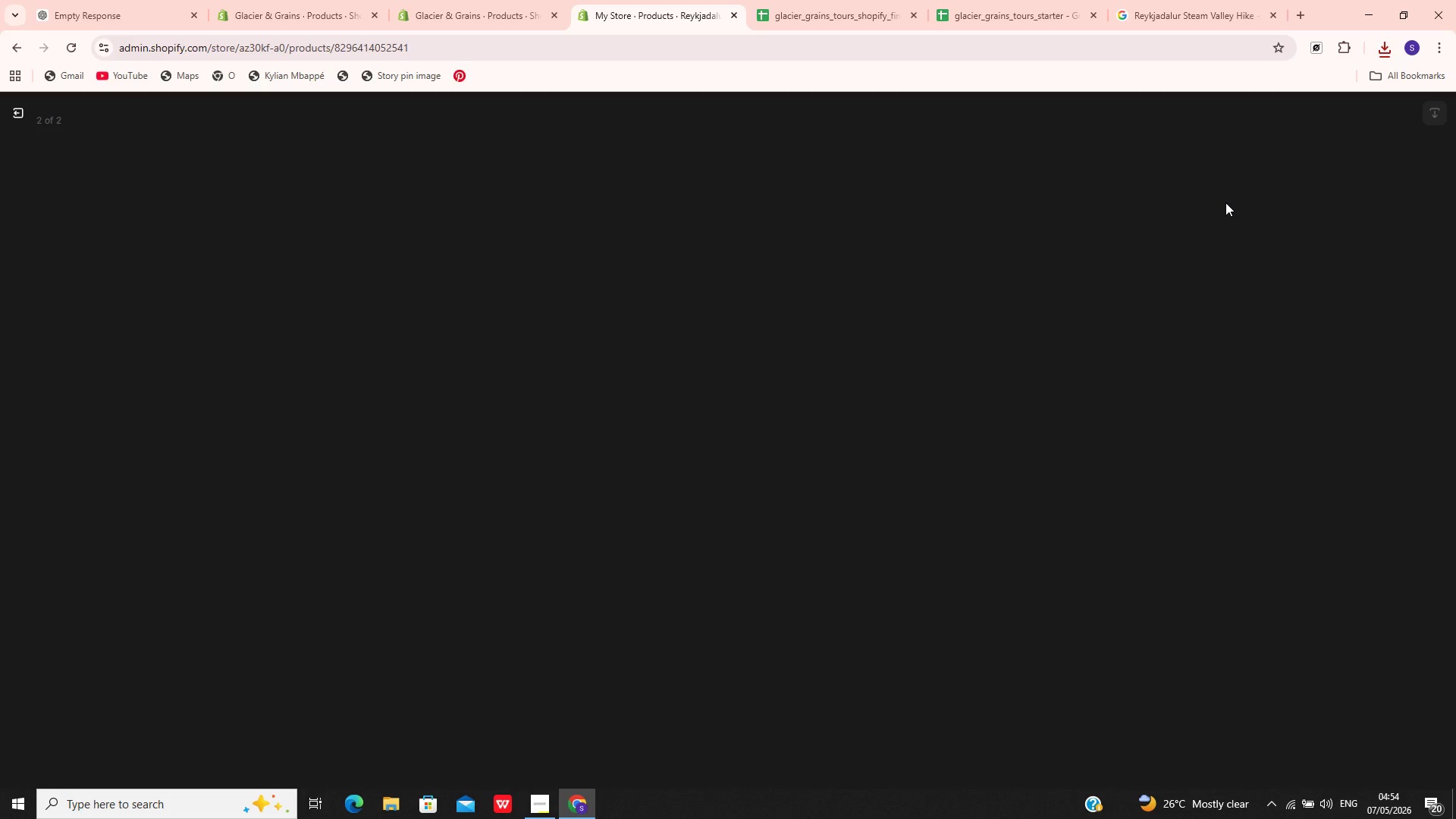 
wait(6.59)
 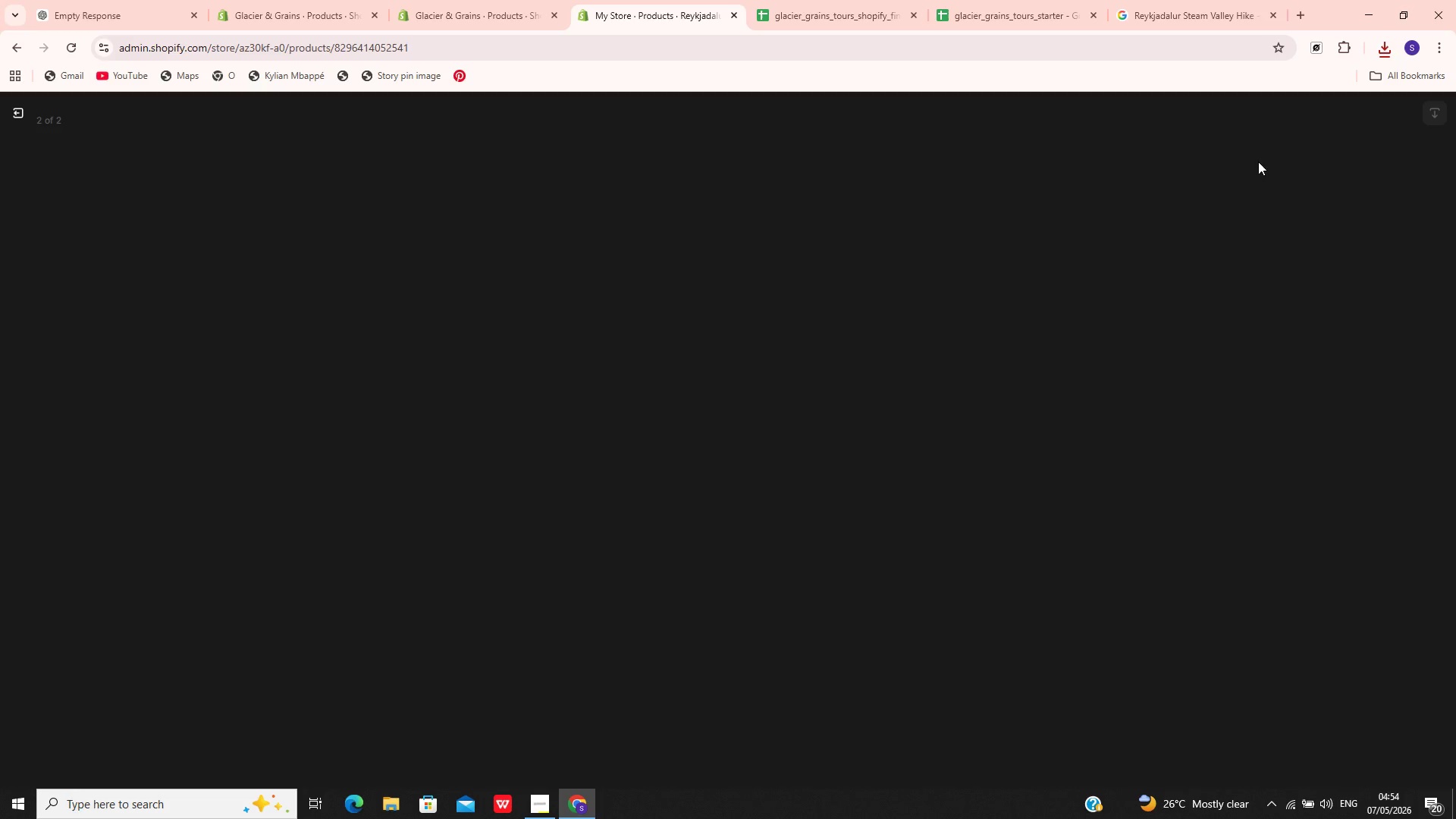 
left_click([1276, 277])
 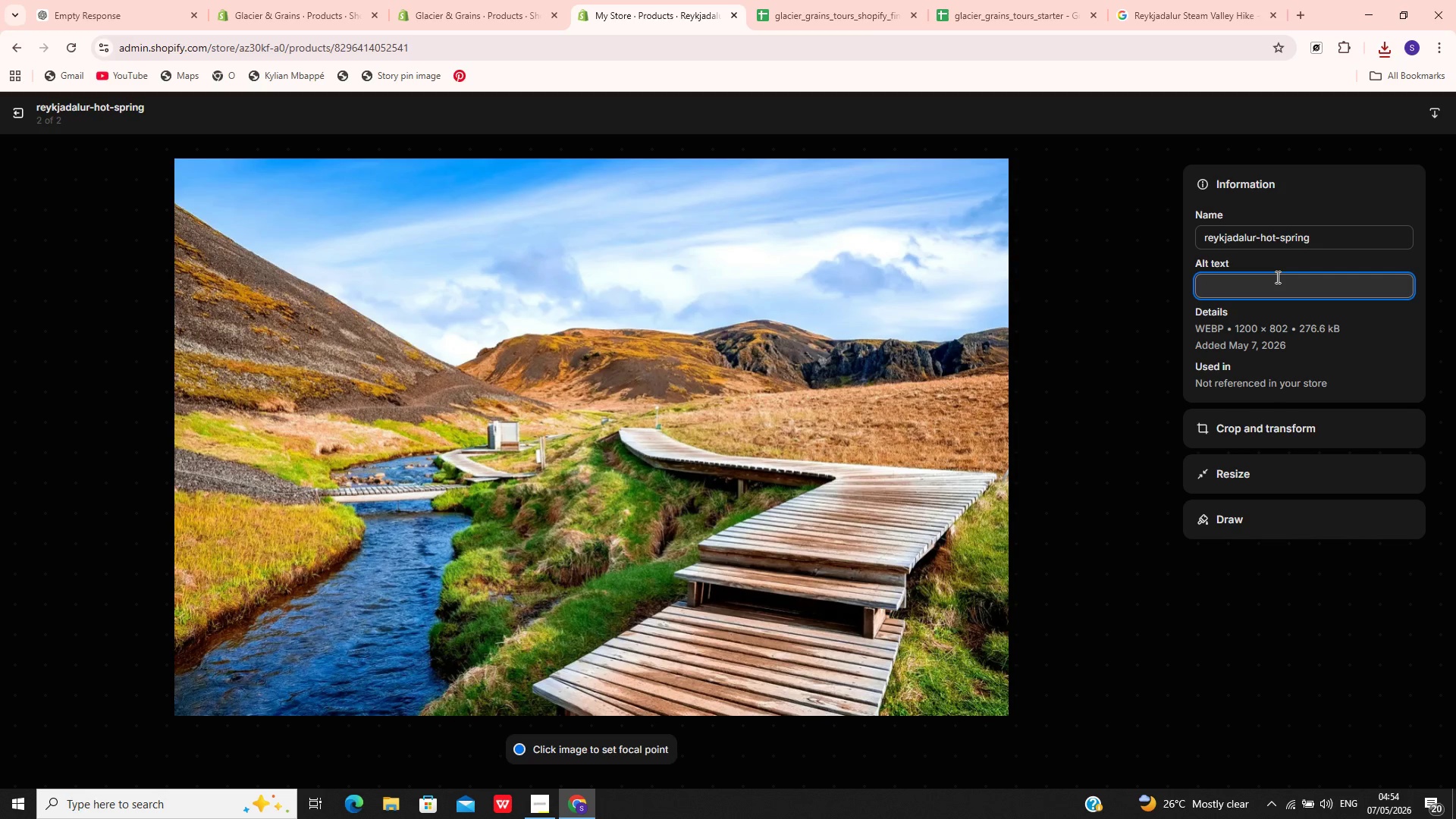 
key(Control+V)
 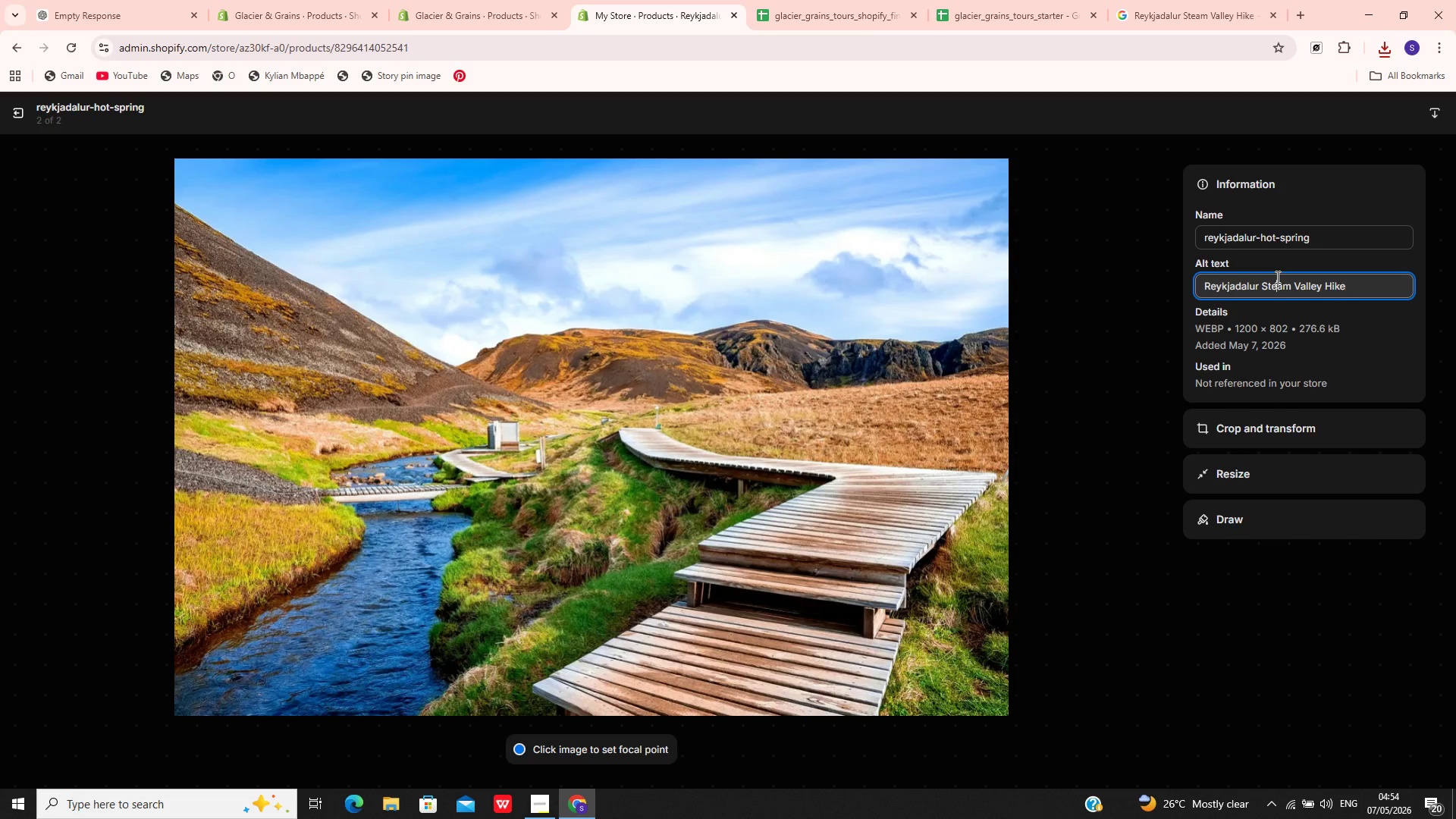 
left_click([1276, 277])
 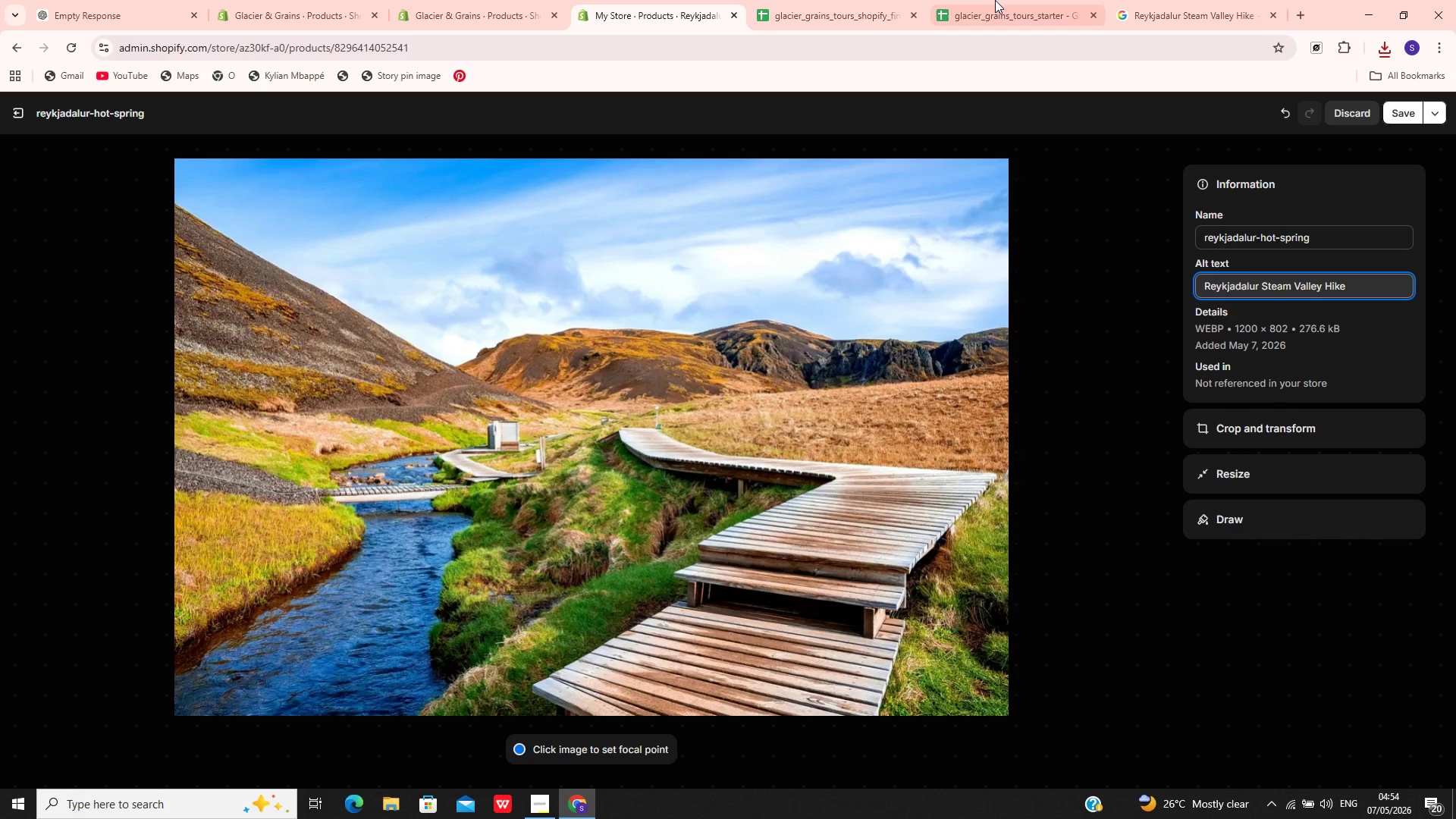 
left_click([988, 0])
 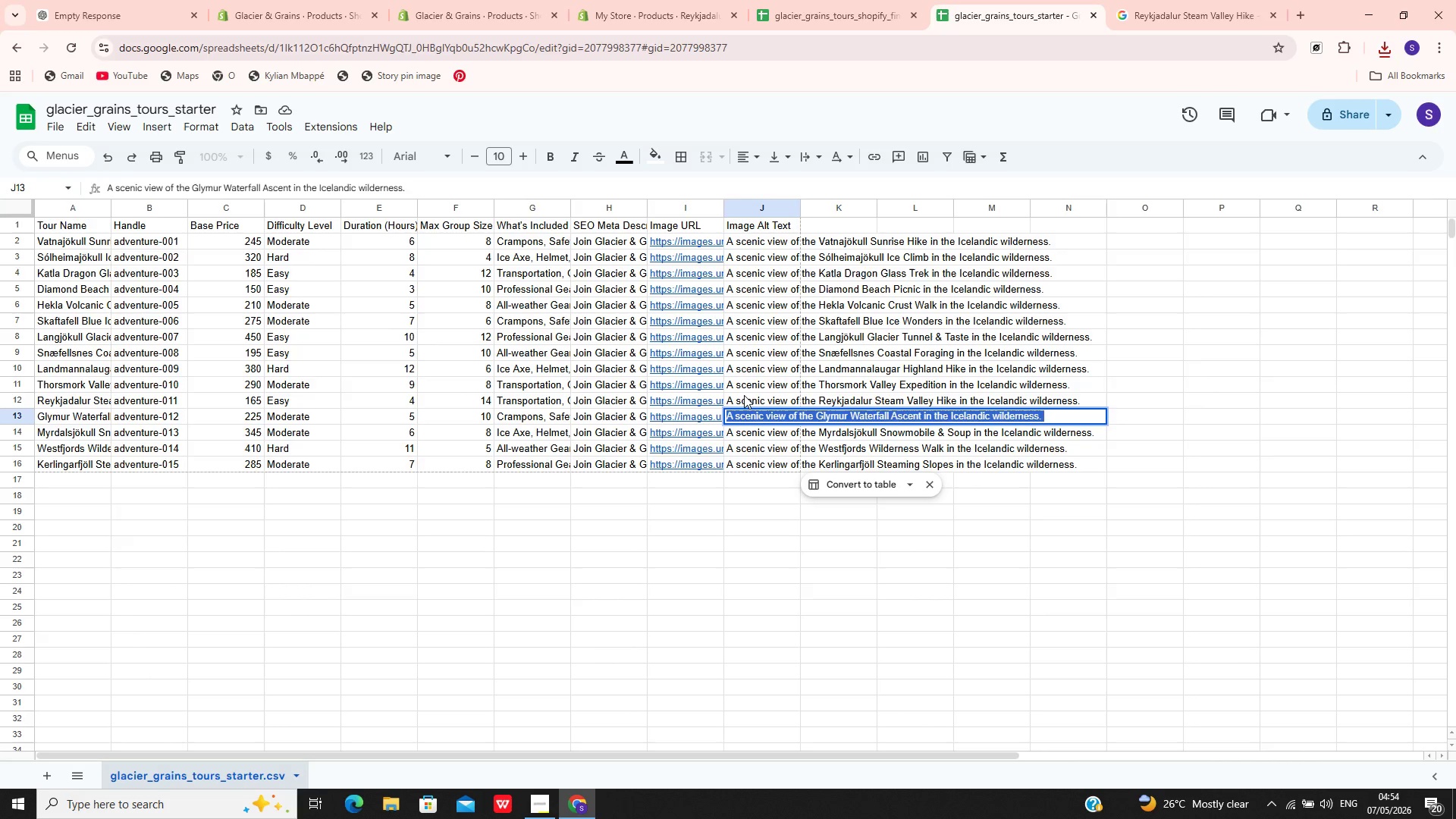 
double_click([744, 395])
 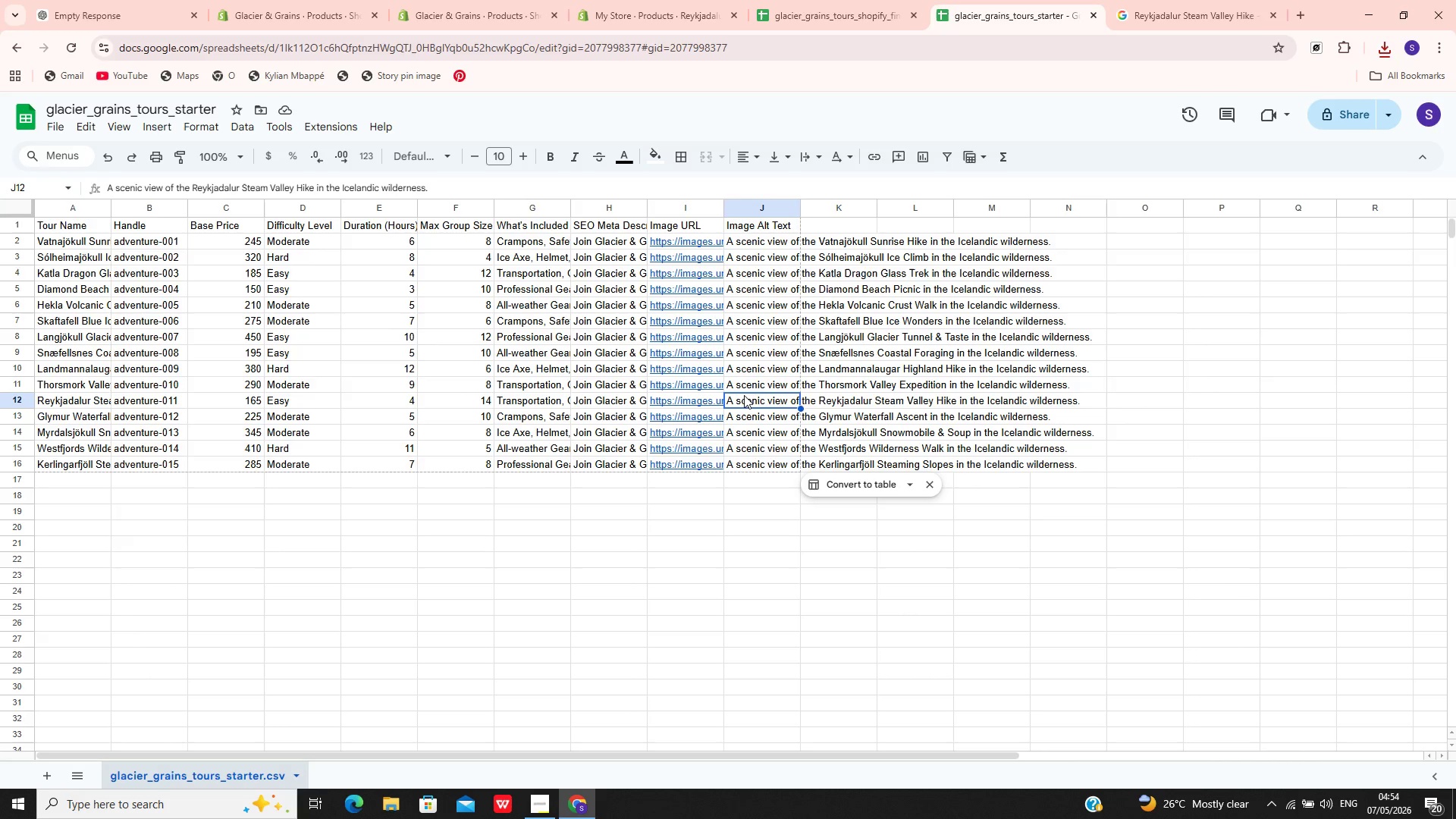 
triple_click([744, 395])
 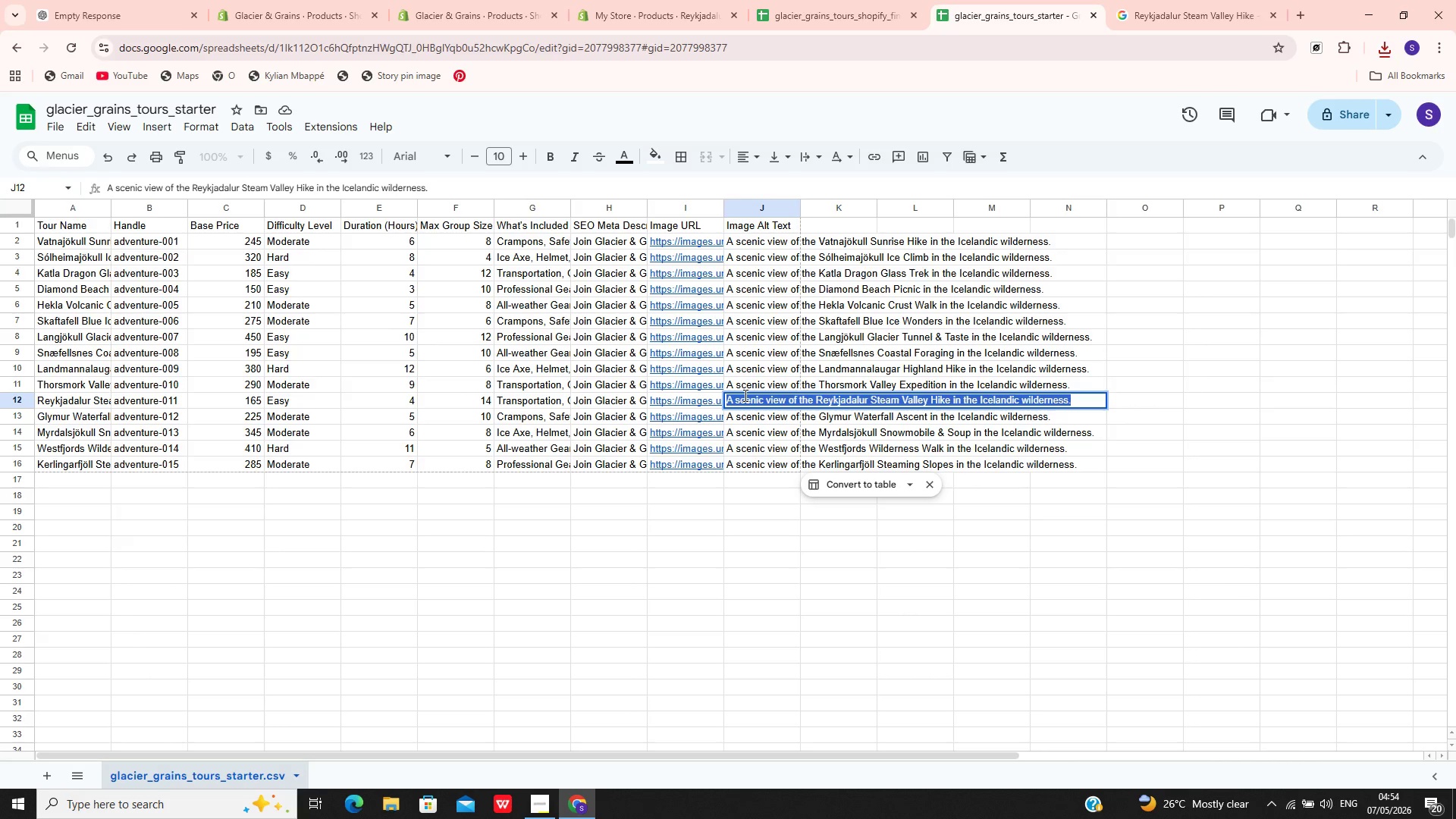 
key(Control+C)
 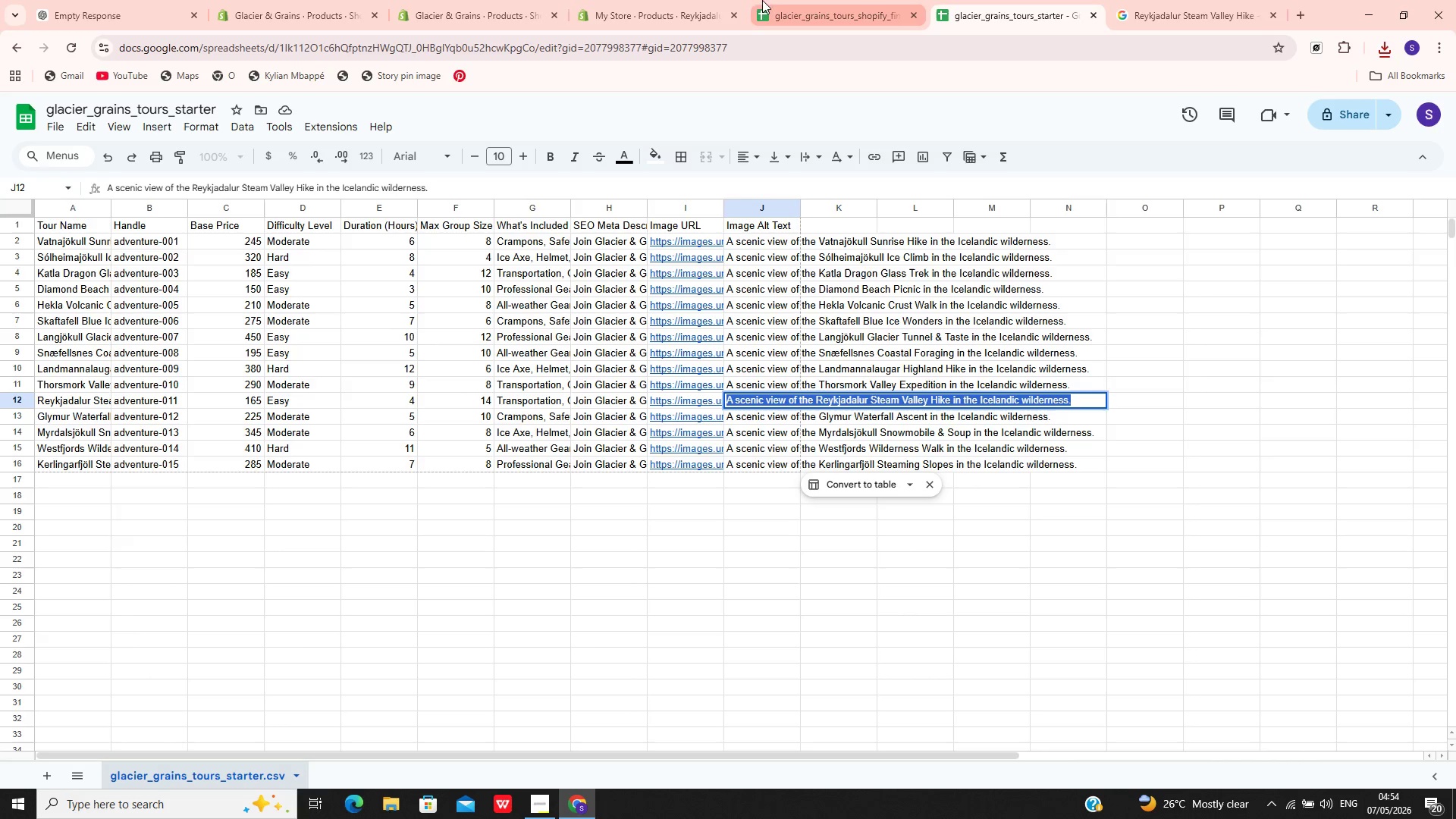 
left_click([684, 0])
 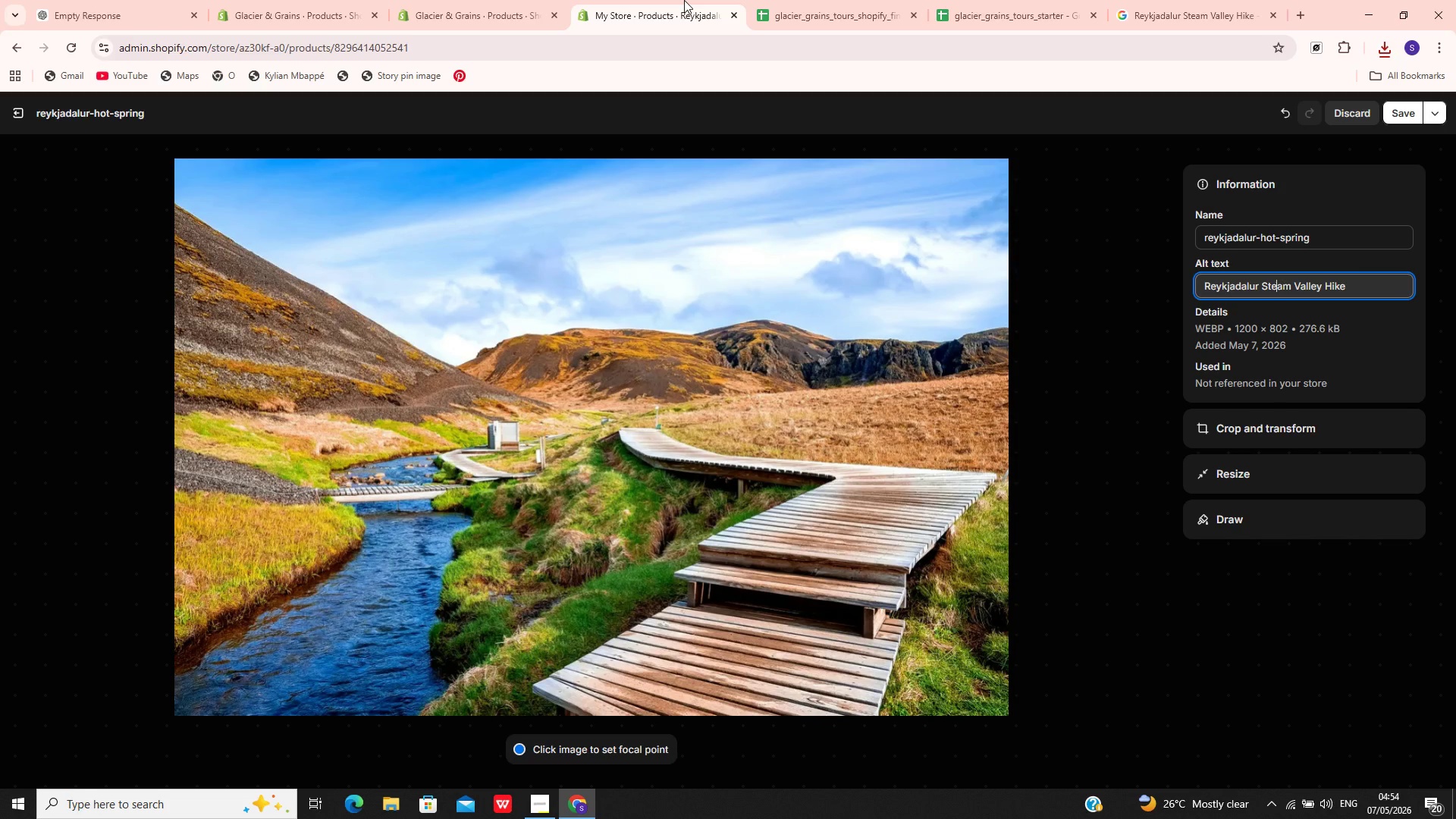 
key(Control+A)
 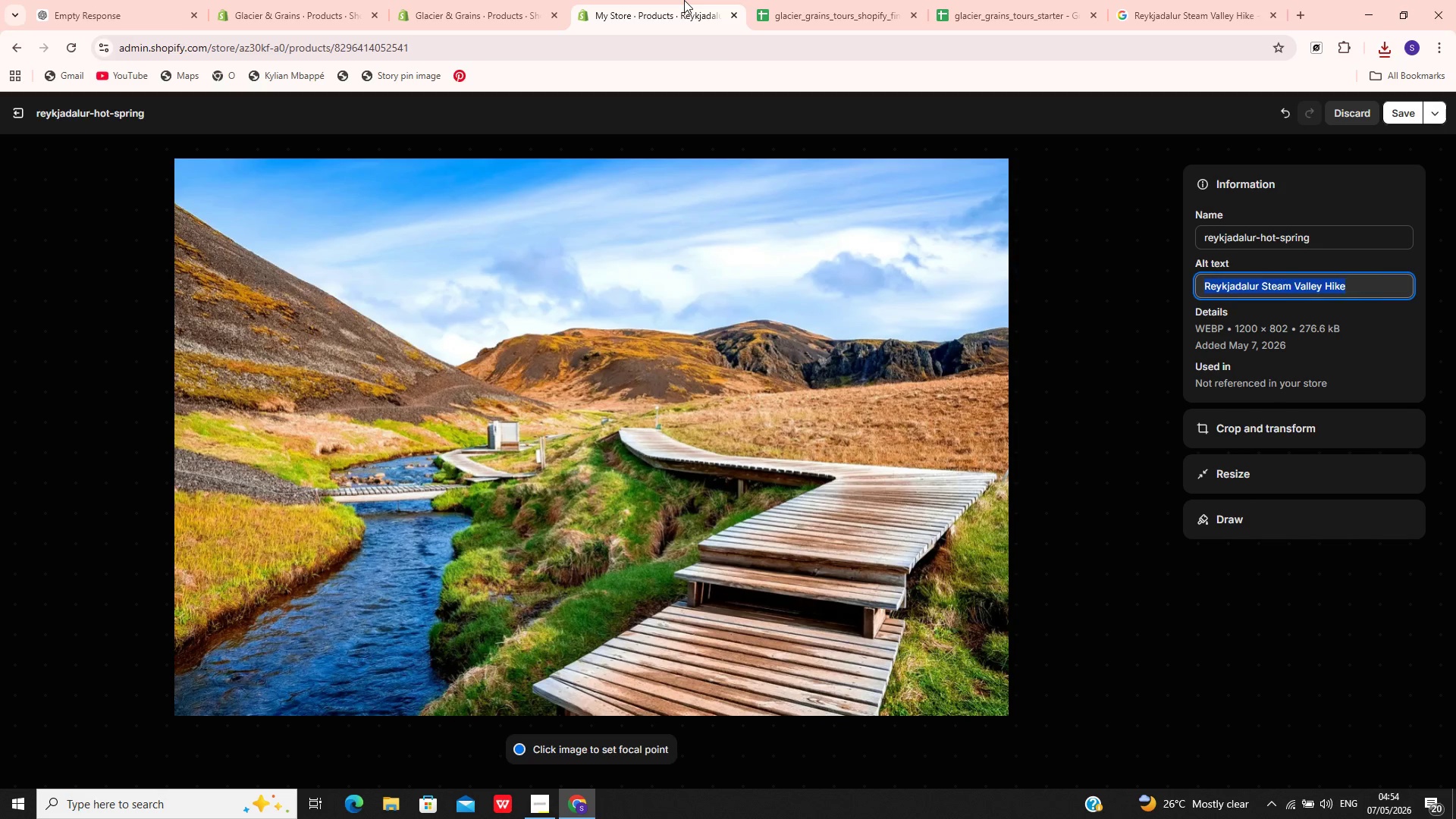 
key(Control+V)
 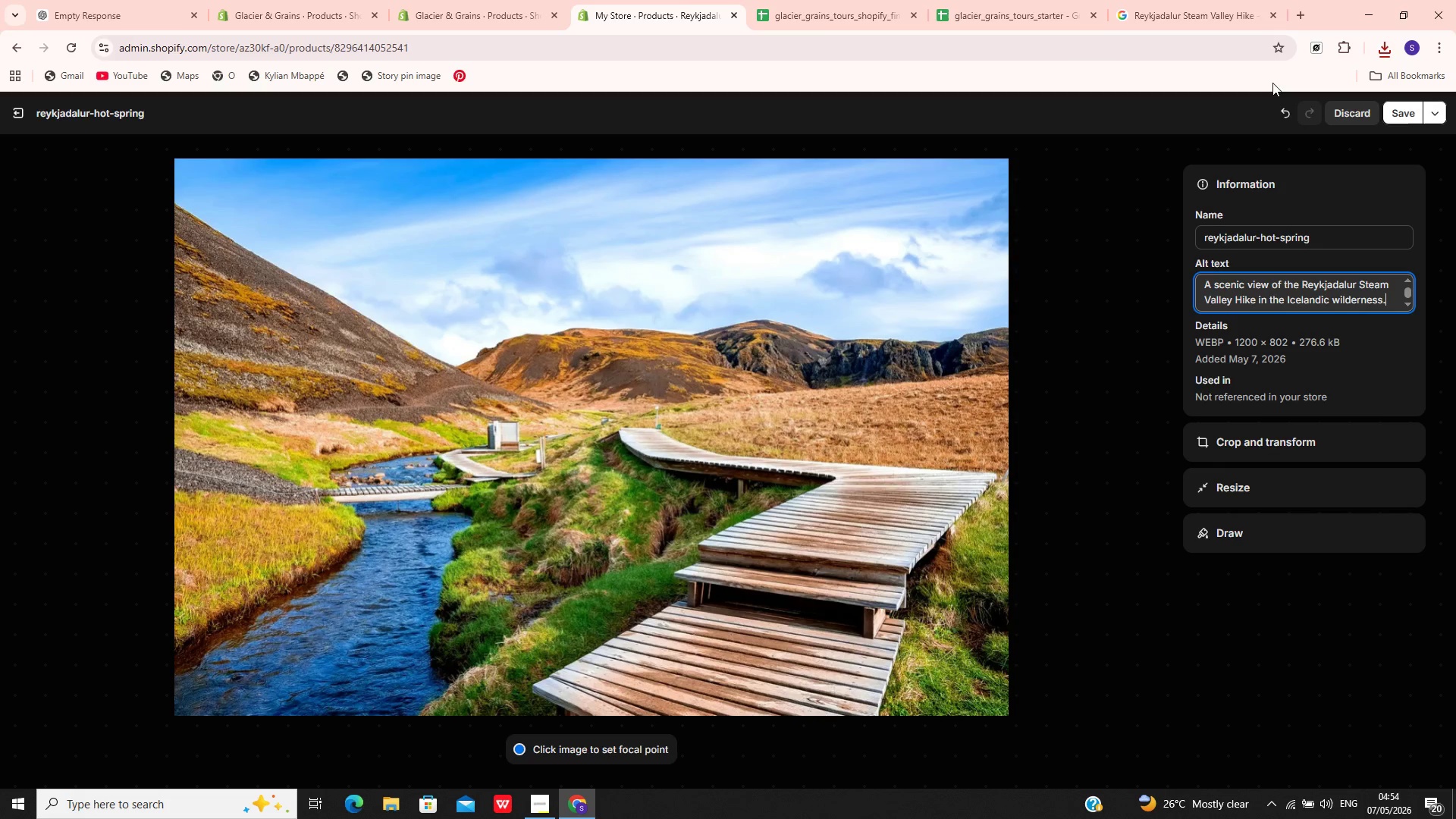 
left_click([1401, 116])
 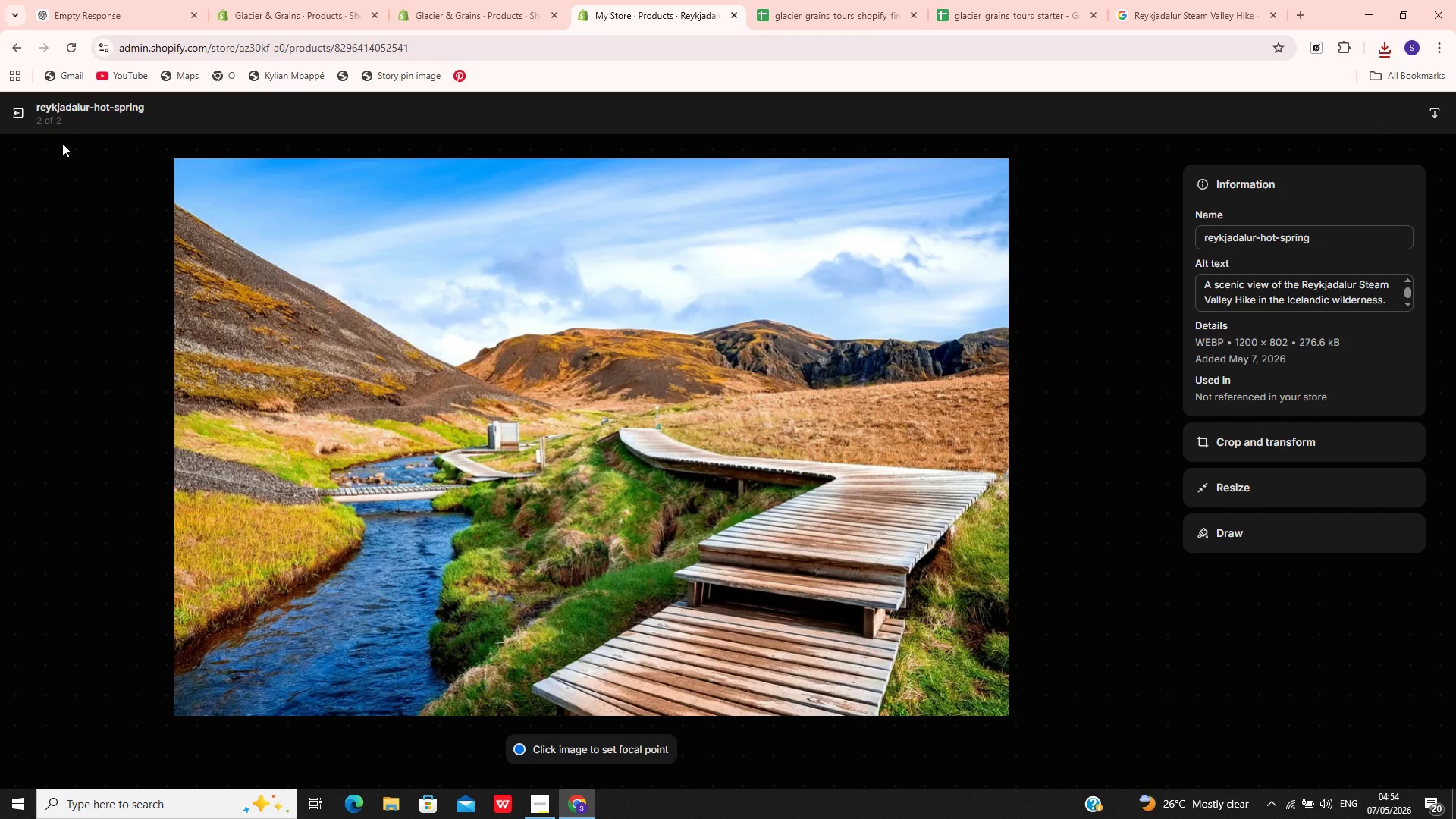 
left_click([11, 115])
 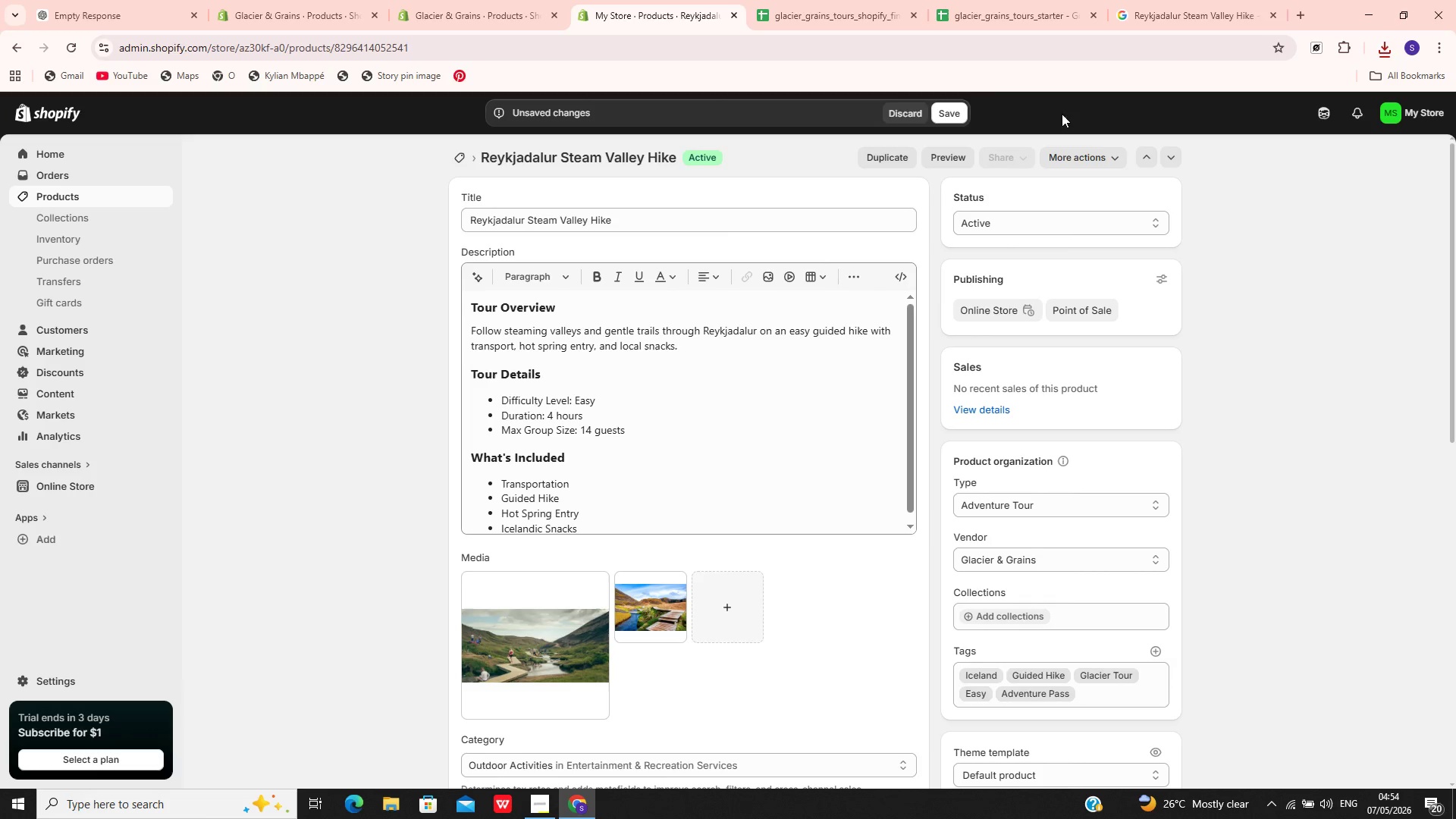 
left_click([959, 109])
 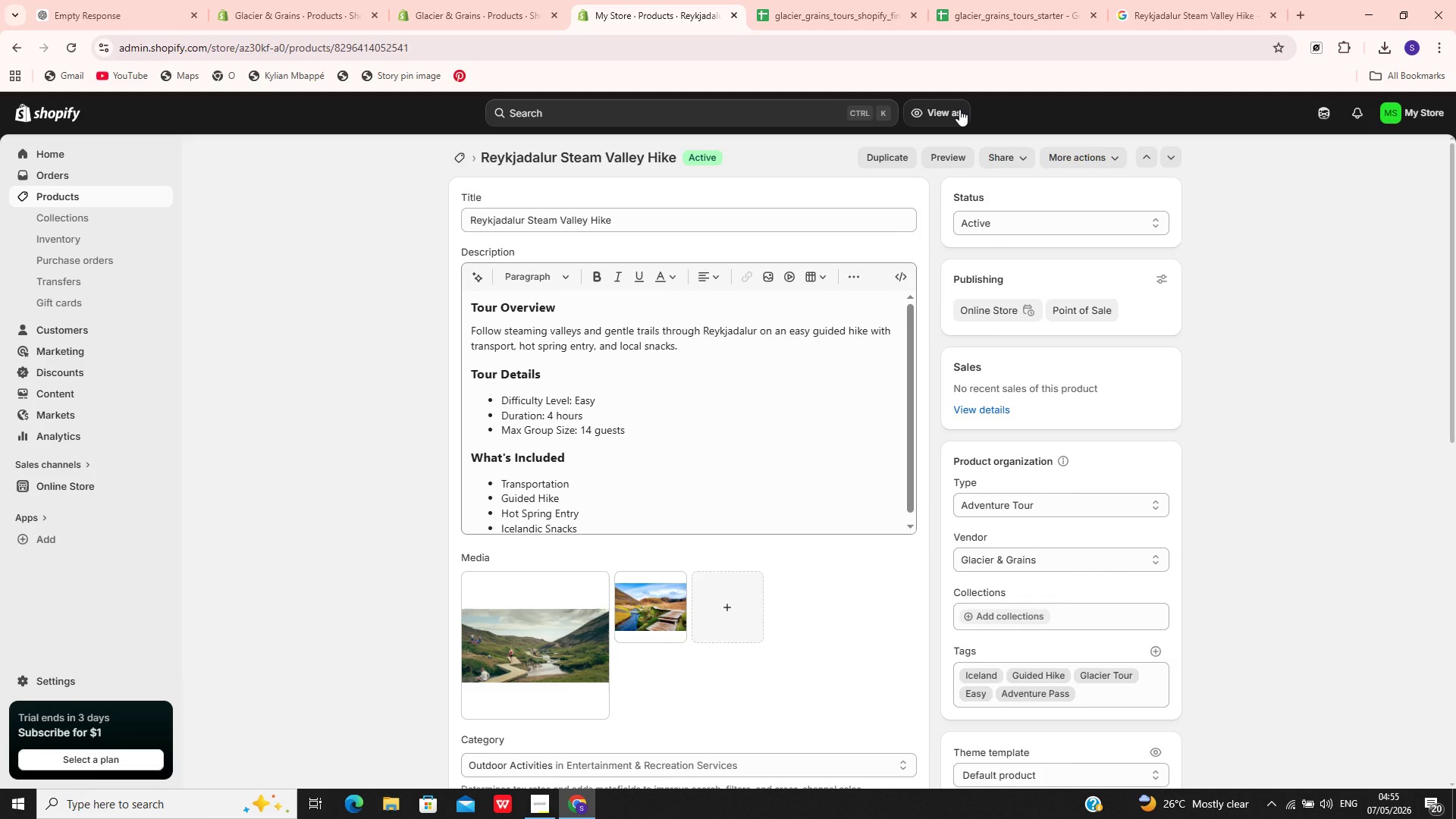 
wait(26.39)
 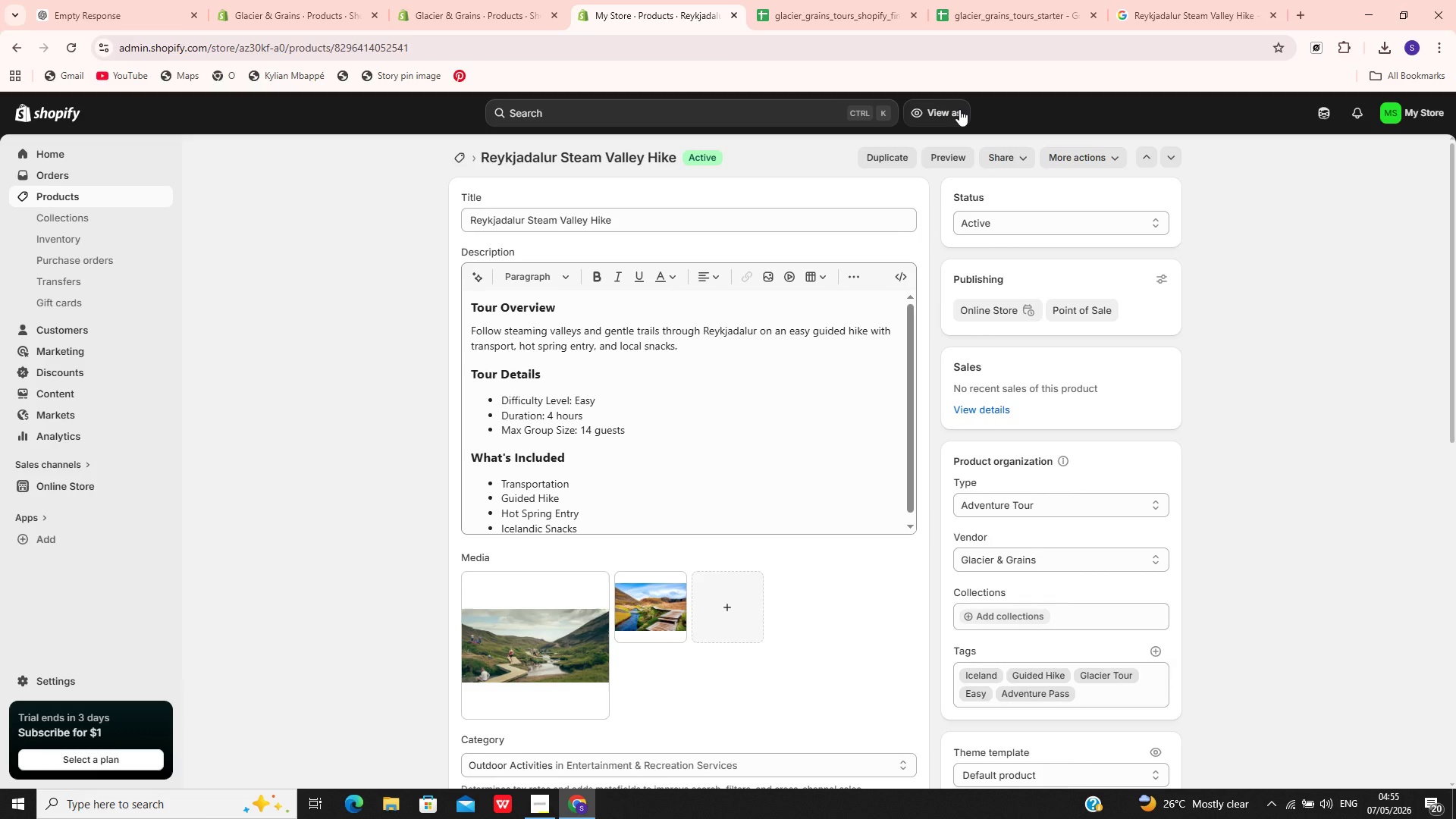 
left_click([102, 197])
 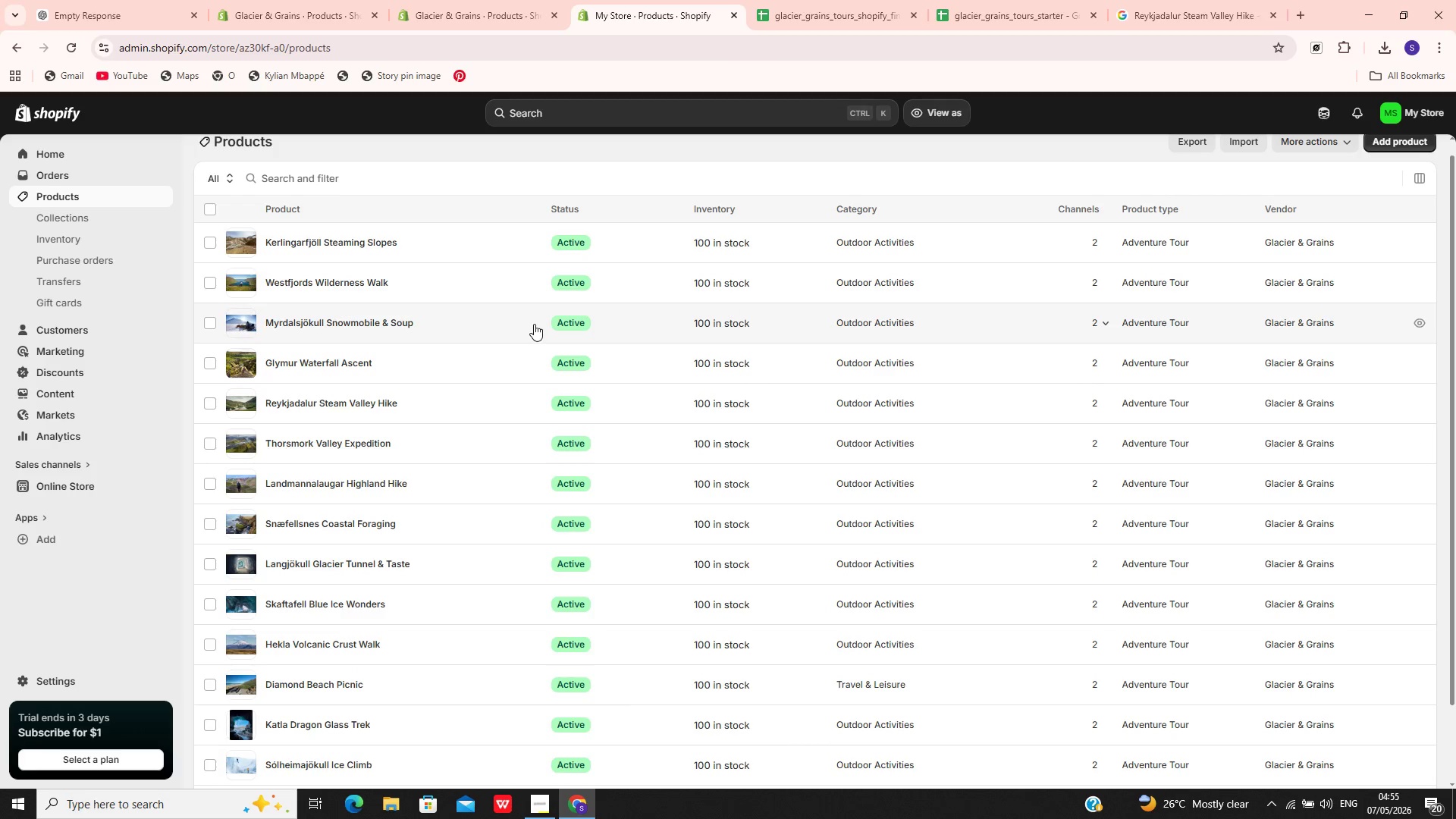 
wait(7.01)
 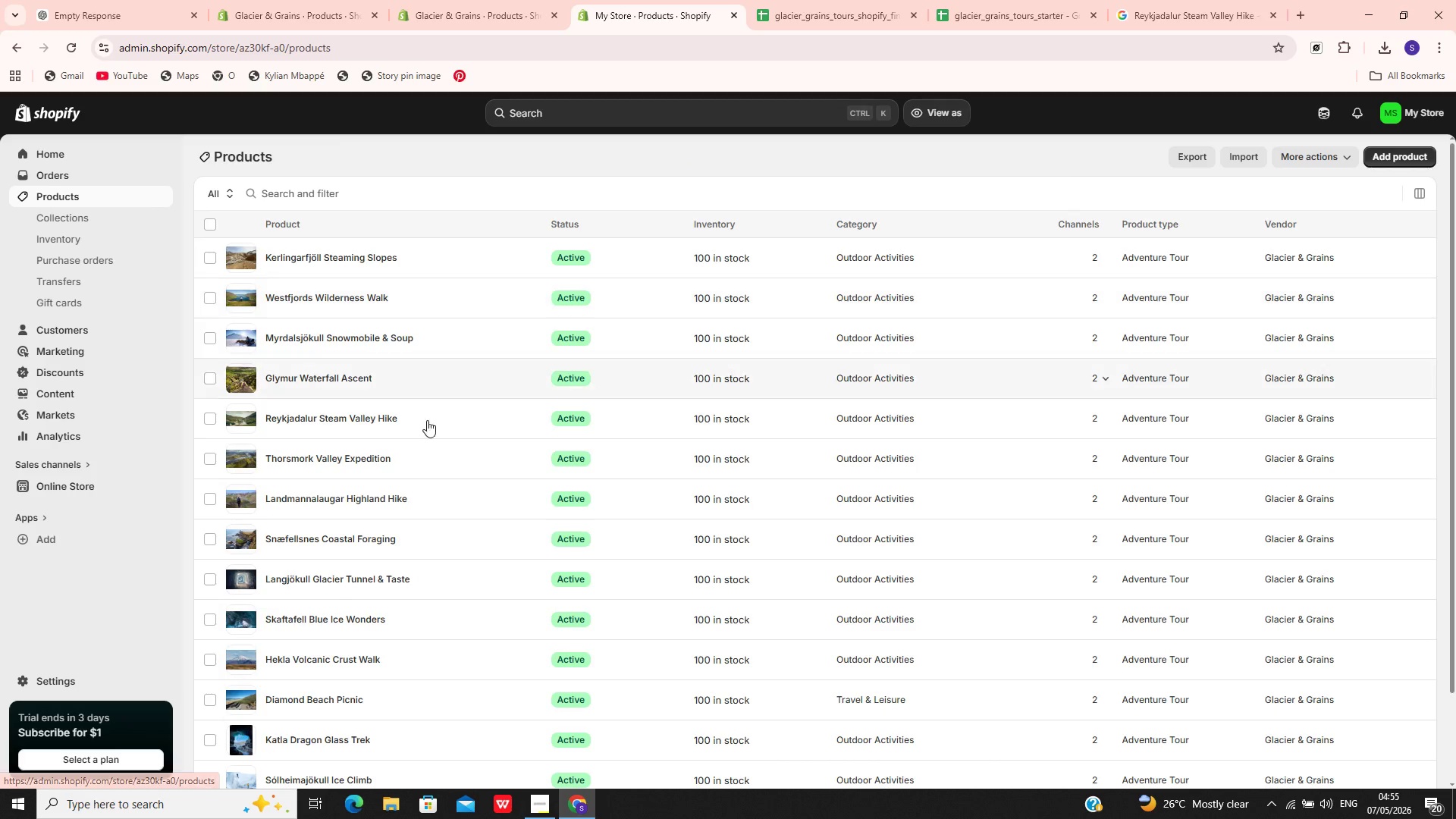 
left_click([444, 441])
 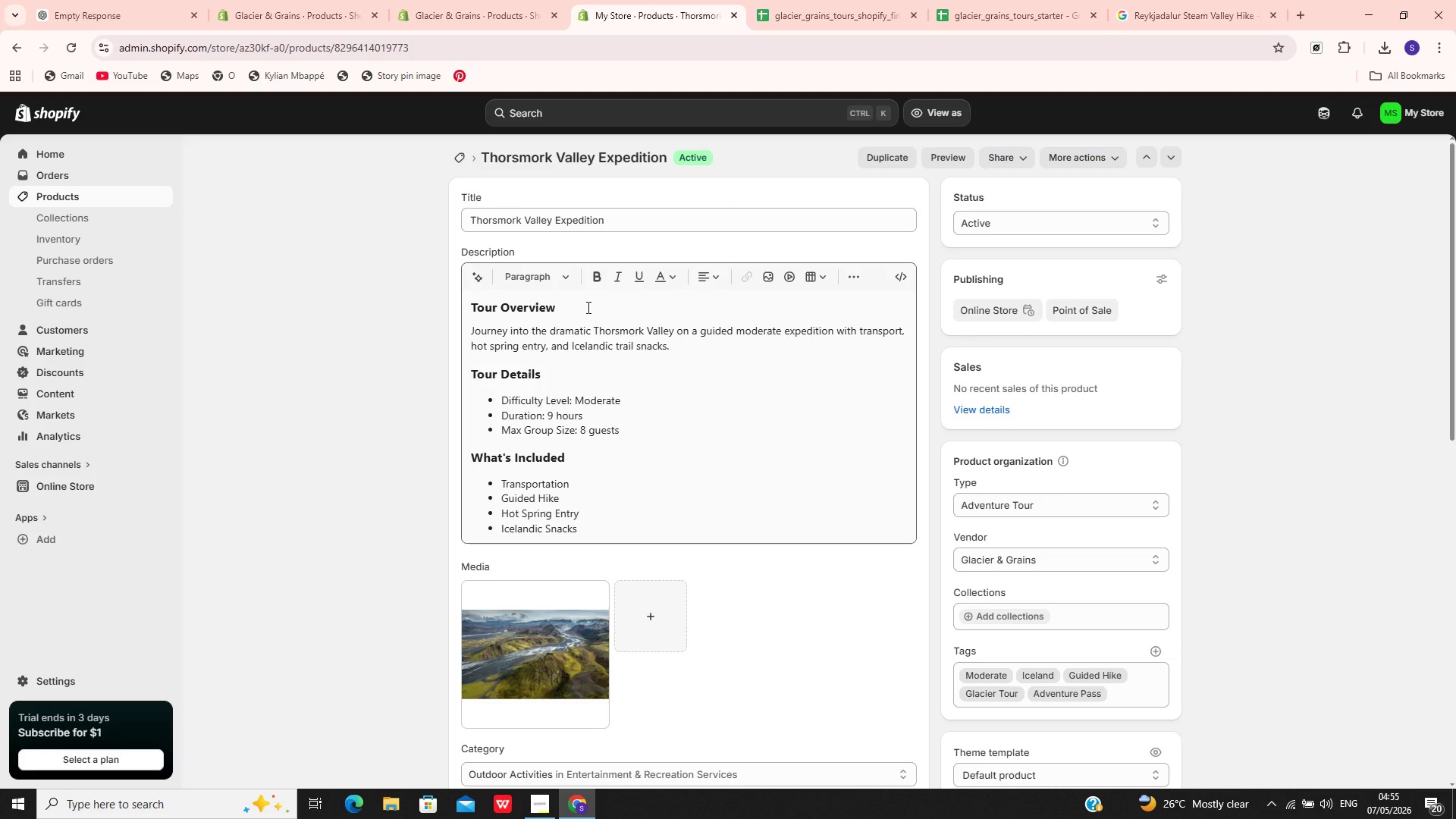 
left_click([659, 225])
 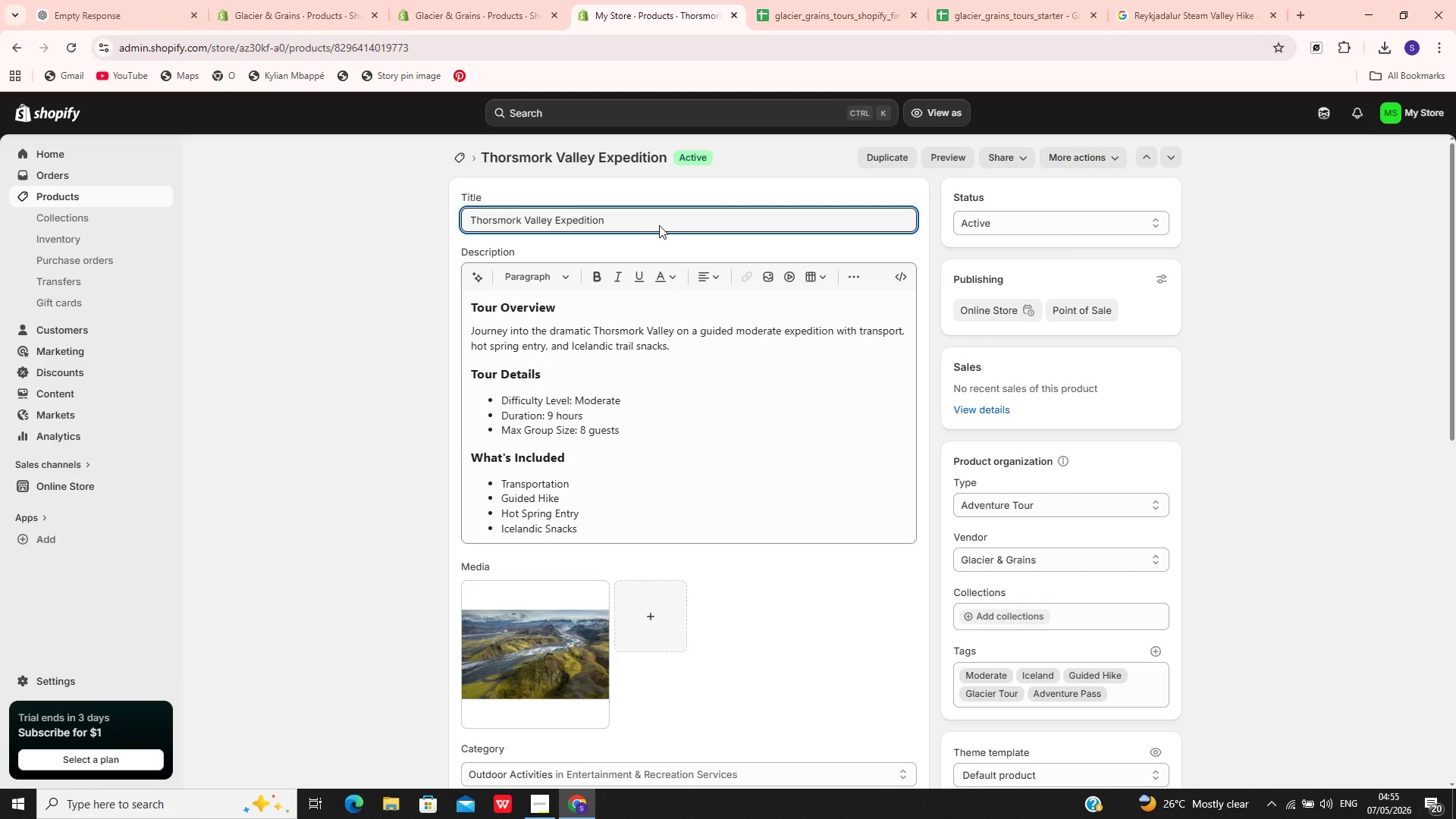 
hold_key(key=ControlLeft, duration=0.7)
 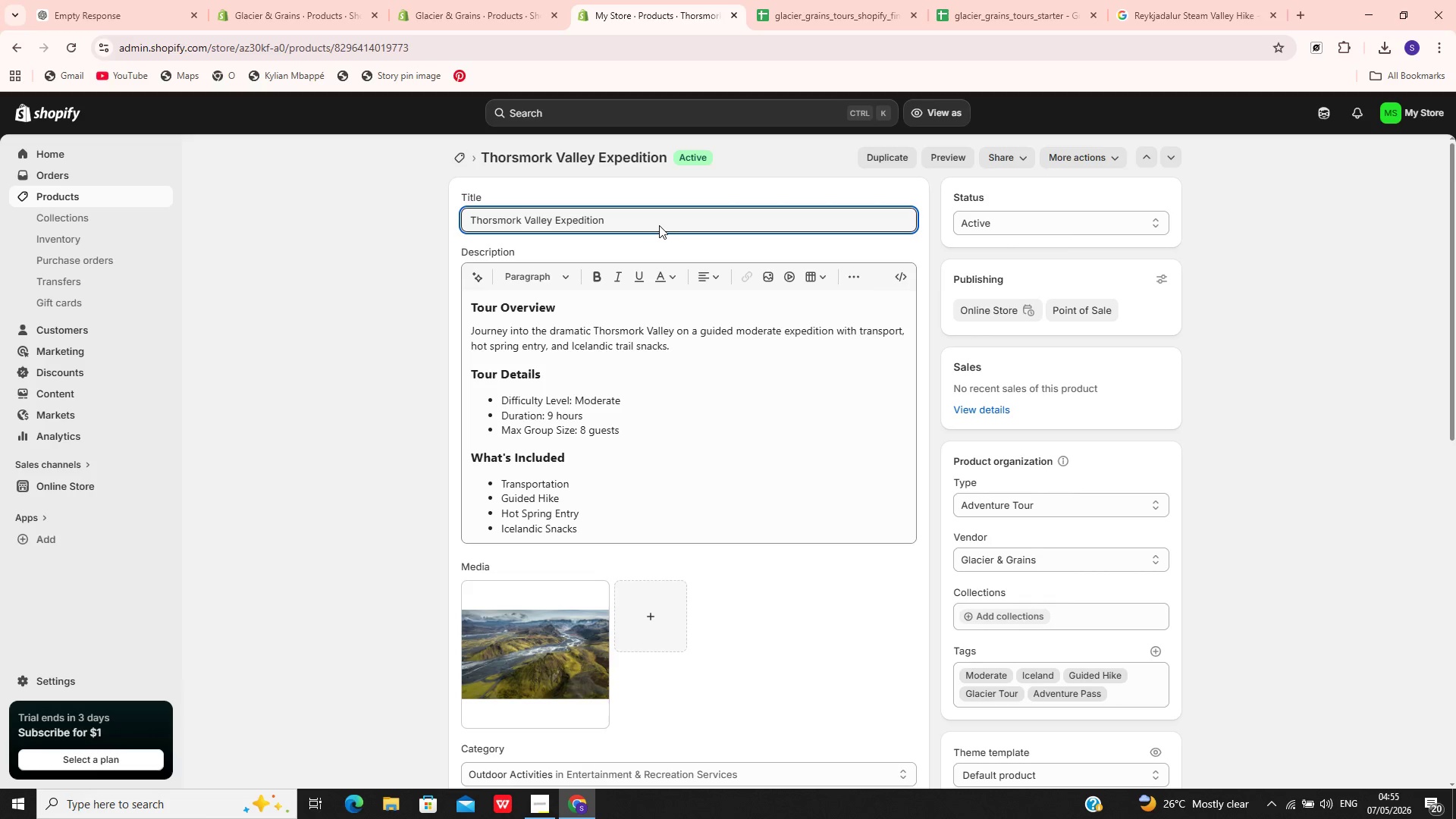 
key(Control+A)
 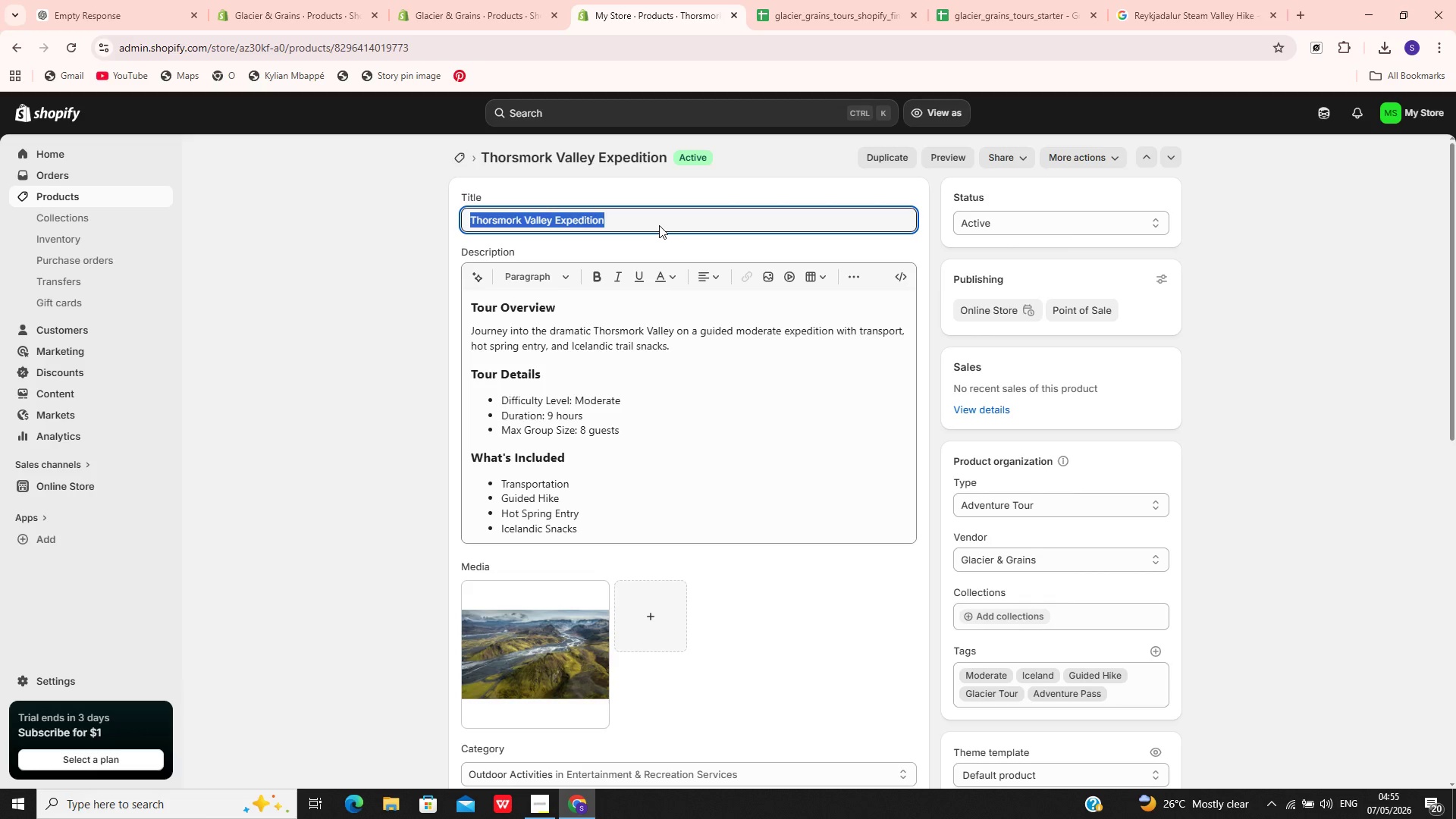 
hold_key(key=C, duration=0.33)
 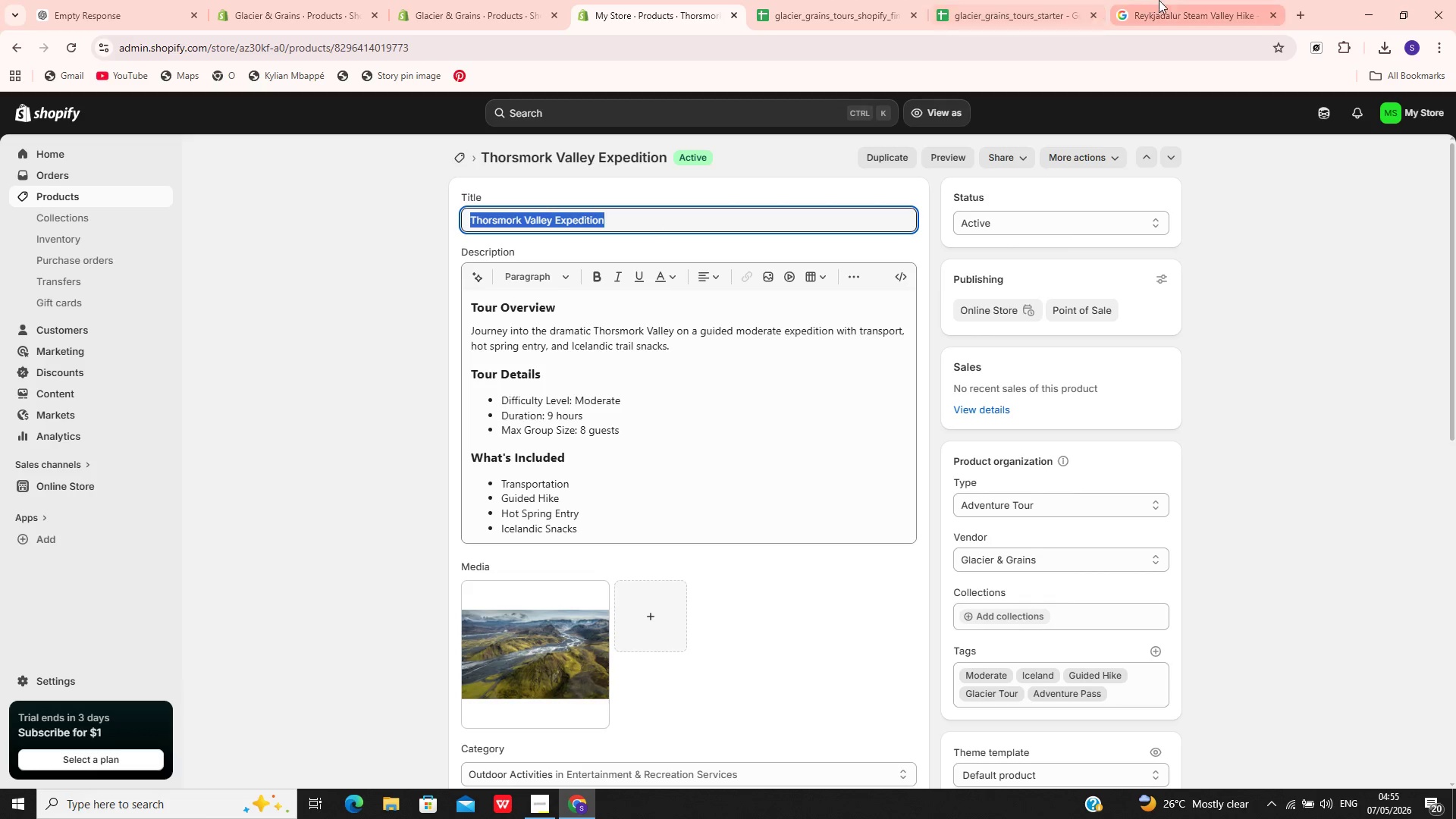 
left_click([1168, 0])
 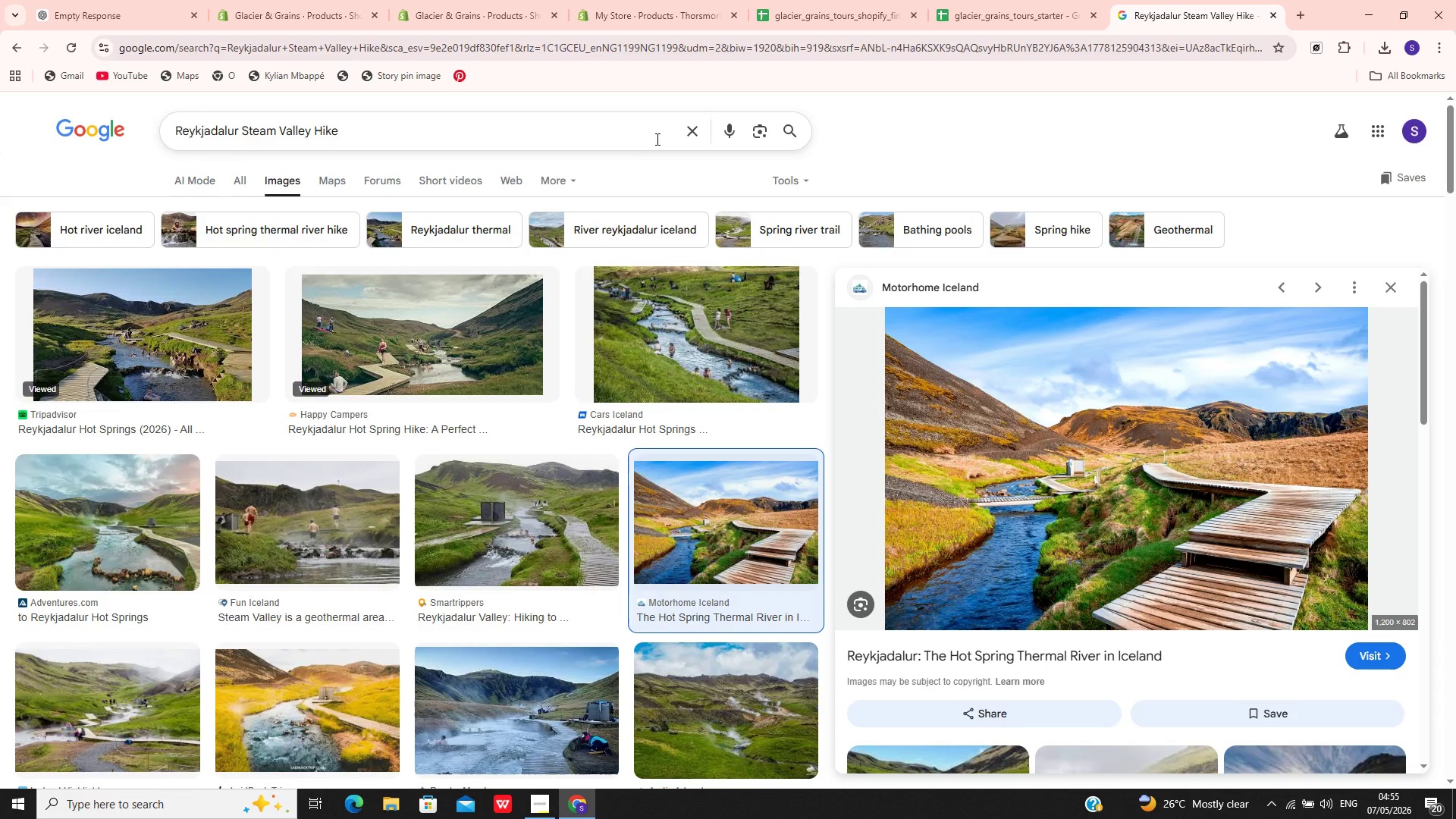 
left_click([642, 136])
 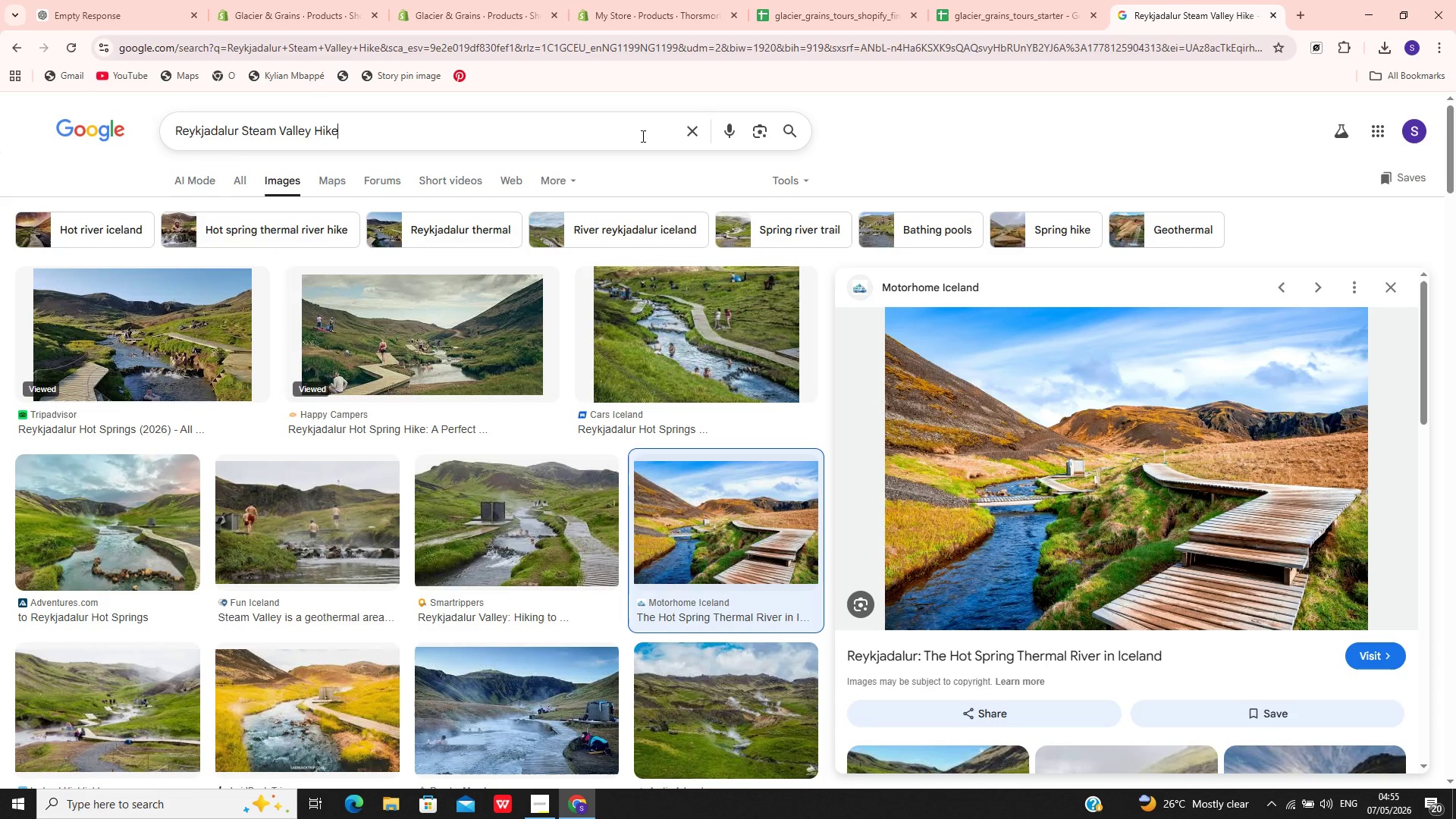 
key(Control+A)
 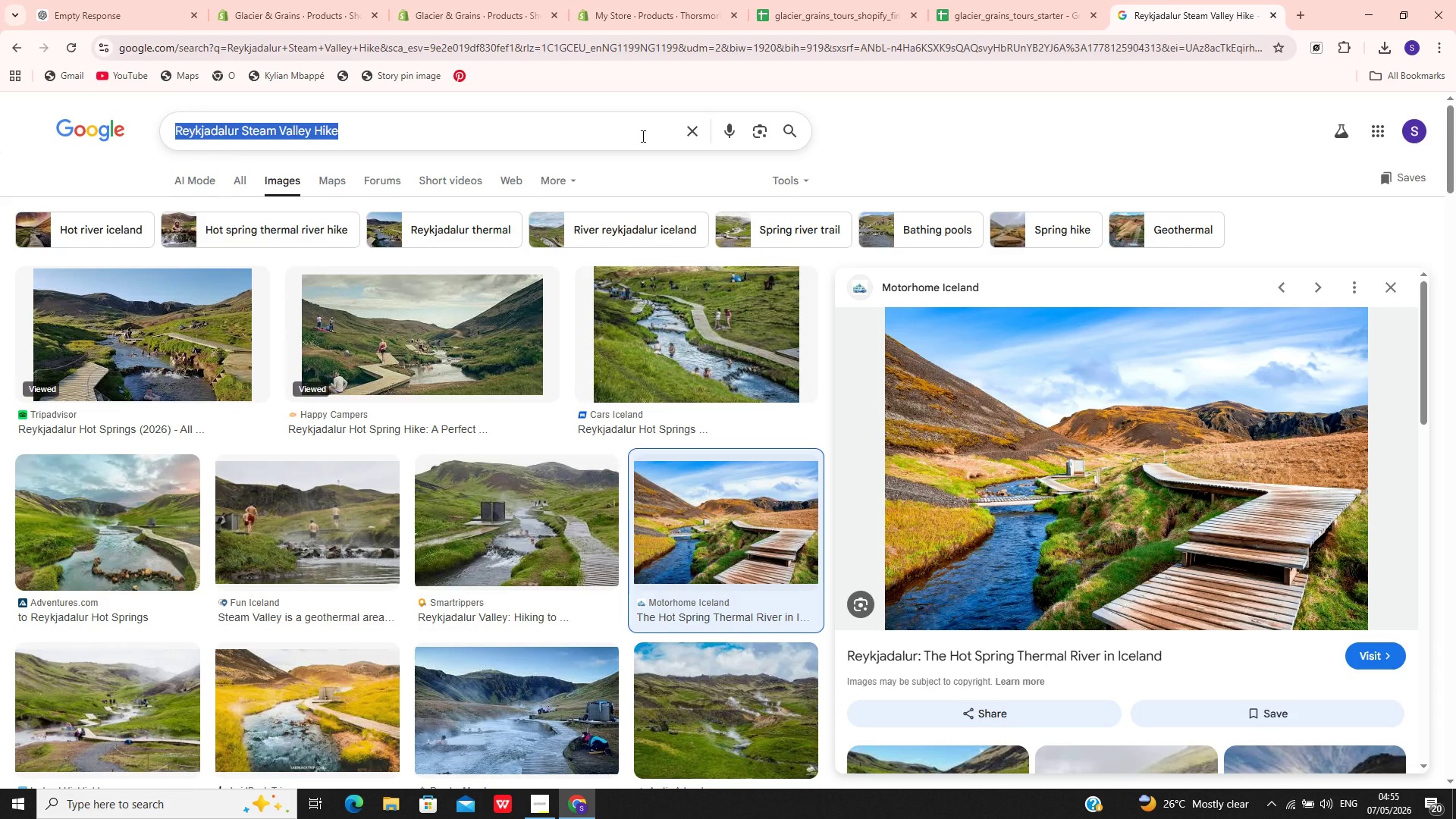 
key(Control+V)
 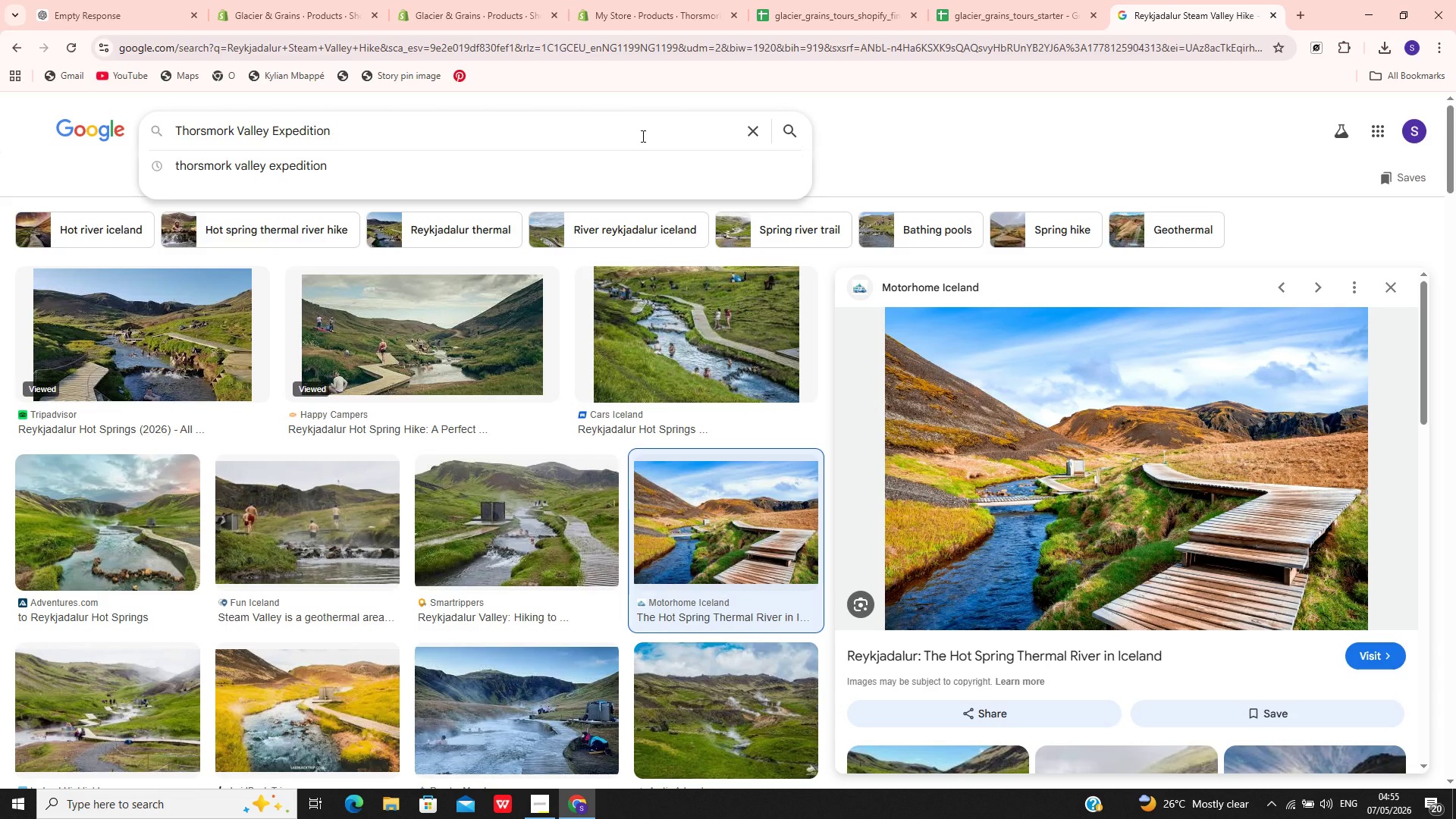 
key(Enter)
 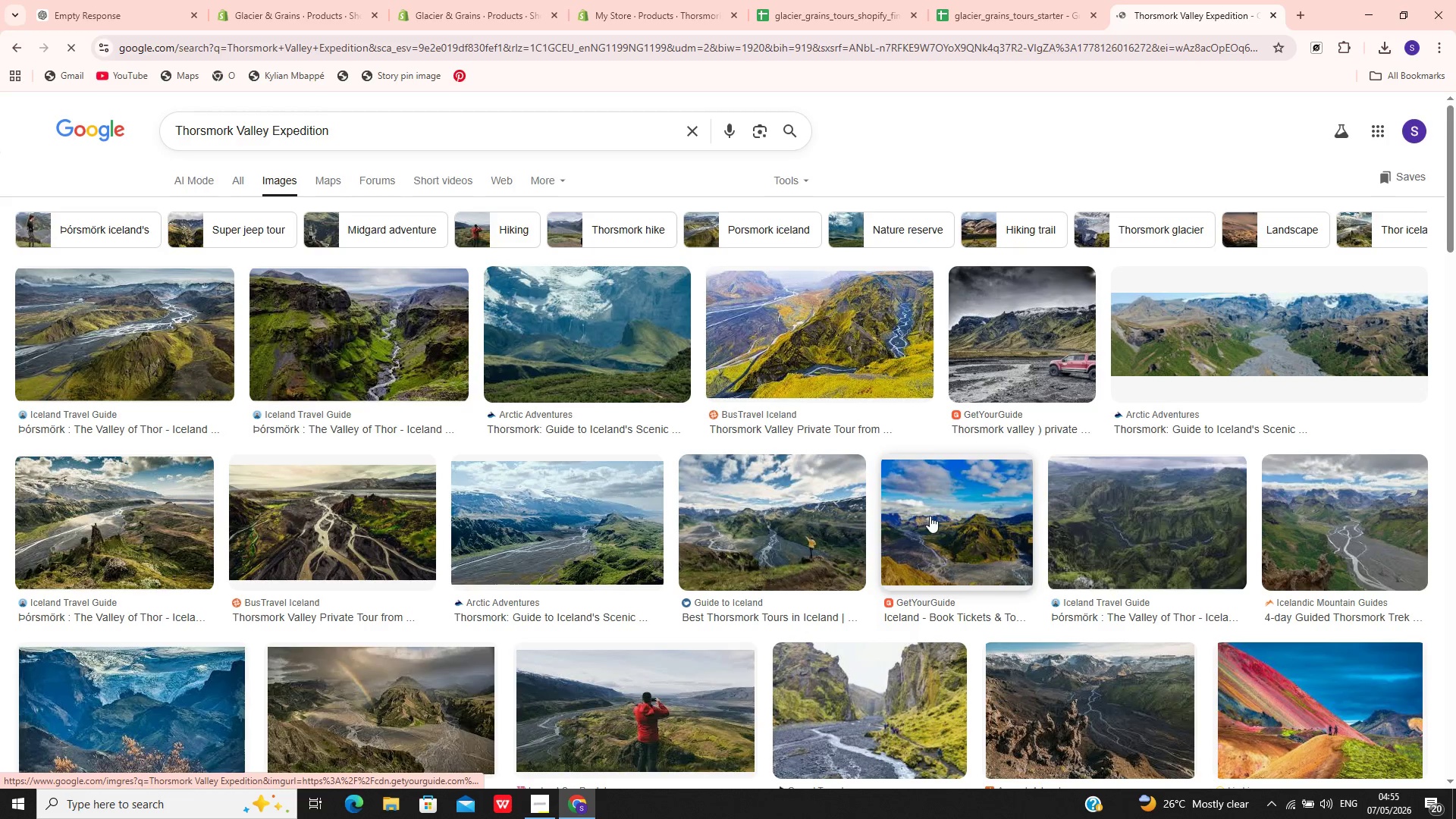 
wait(5.27)
 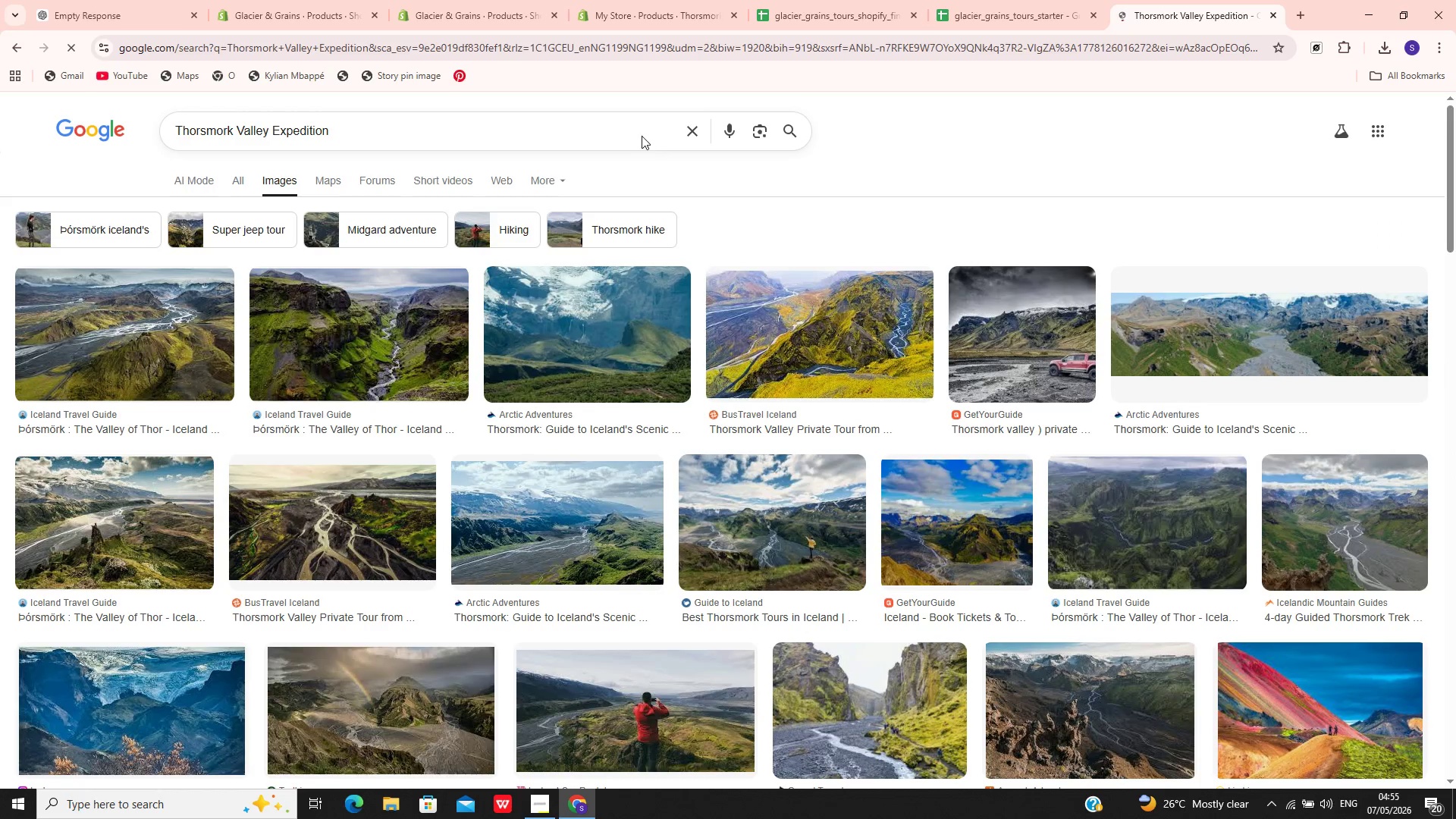 
left_click([1314, 539])
 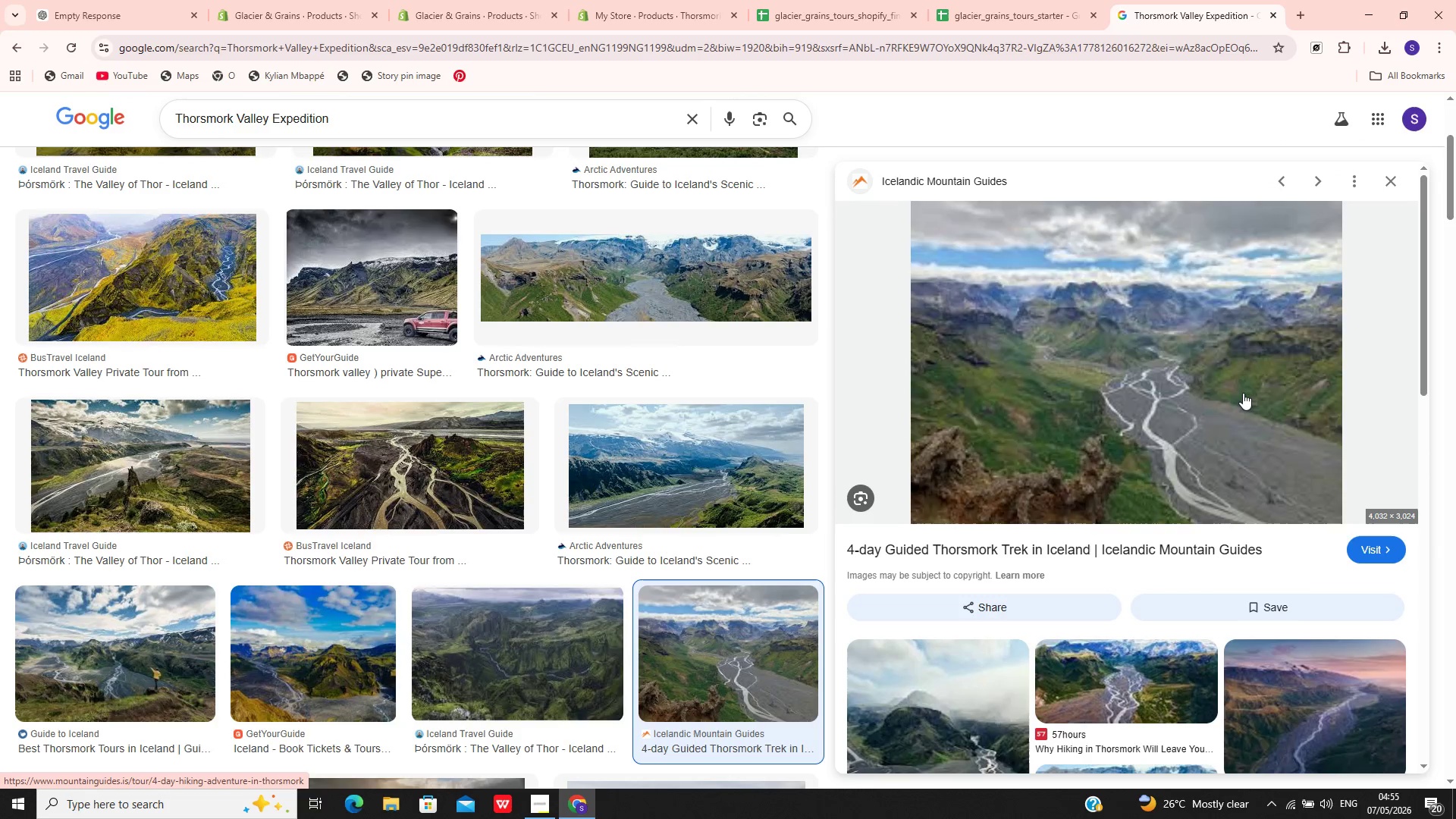 
right_click([1243, 393])
 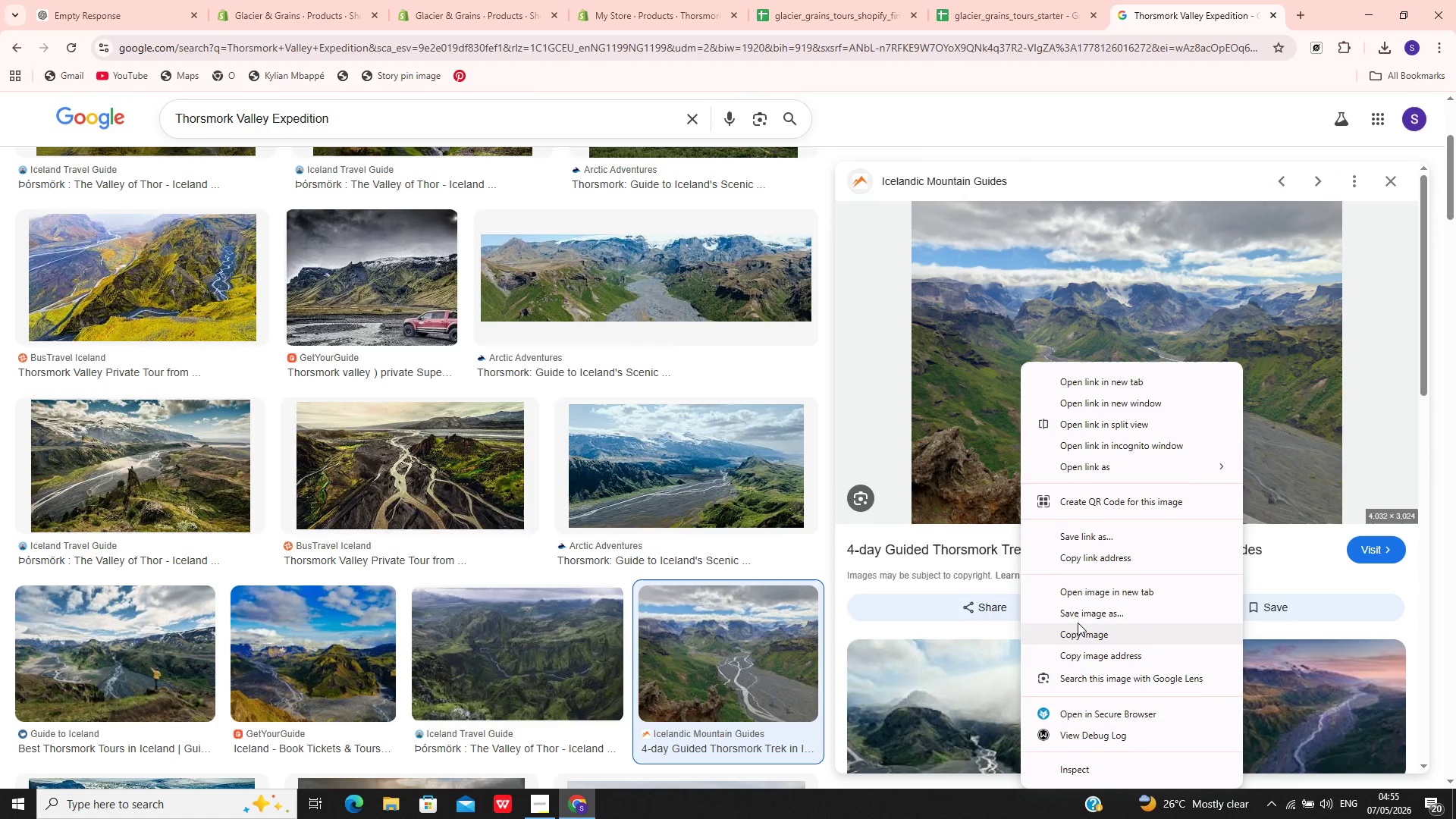 
left_click([1084, 614])
 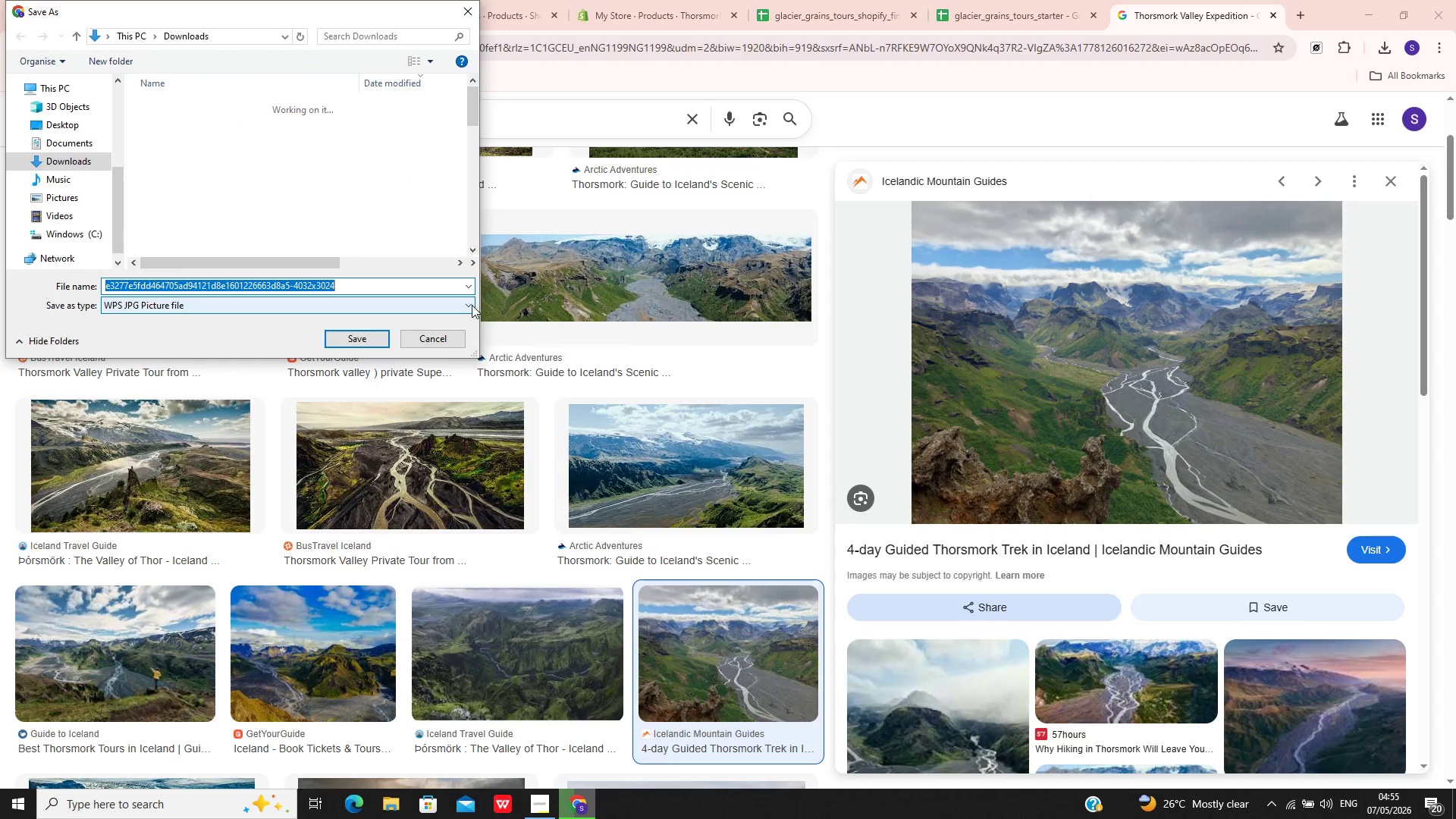 
left_click([345, 340])
 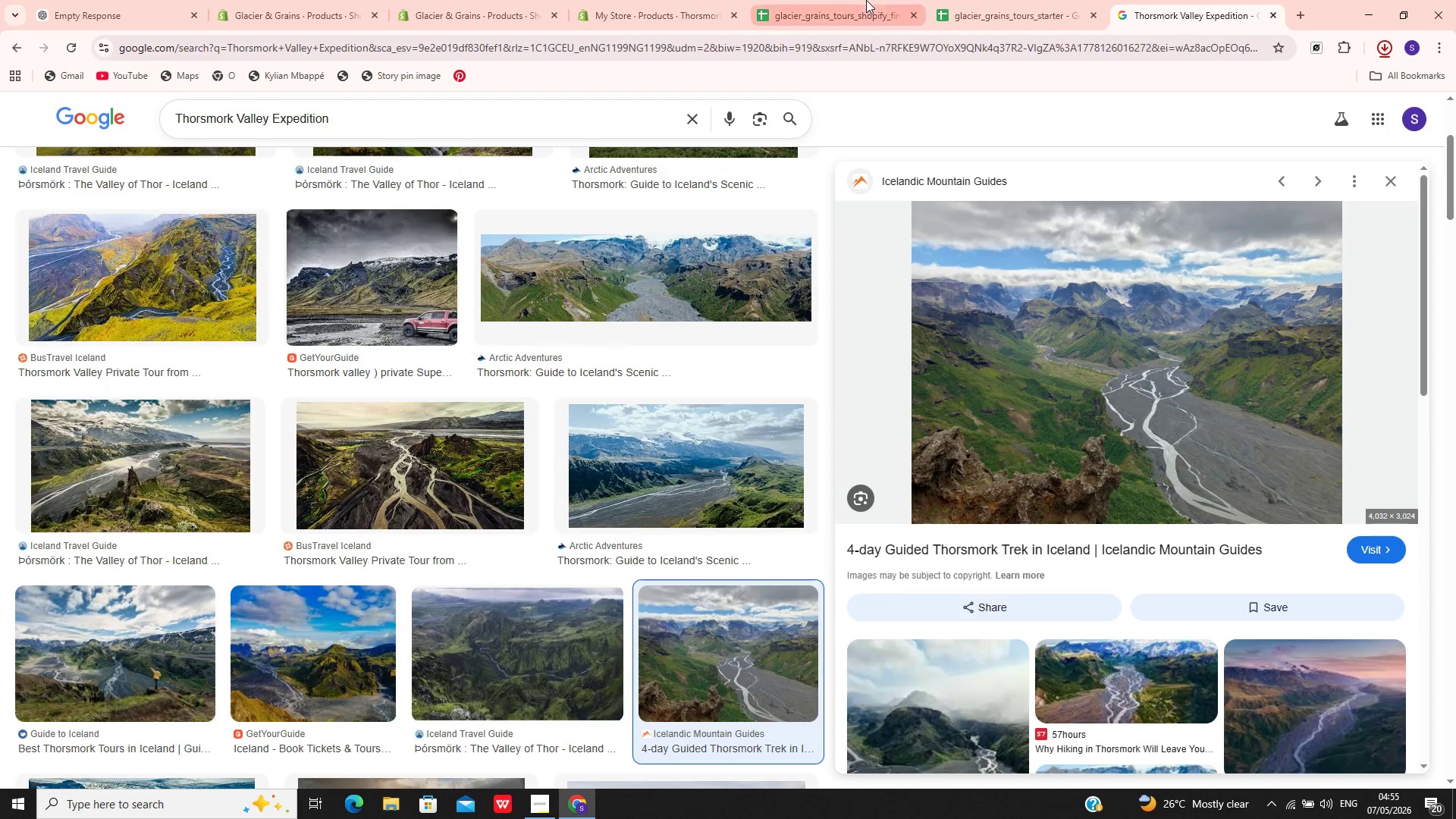 
left_click([994, 0])
 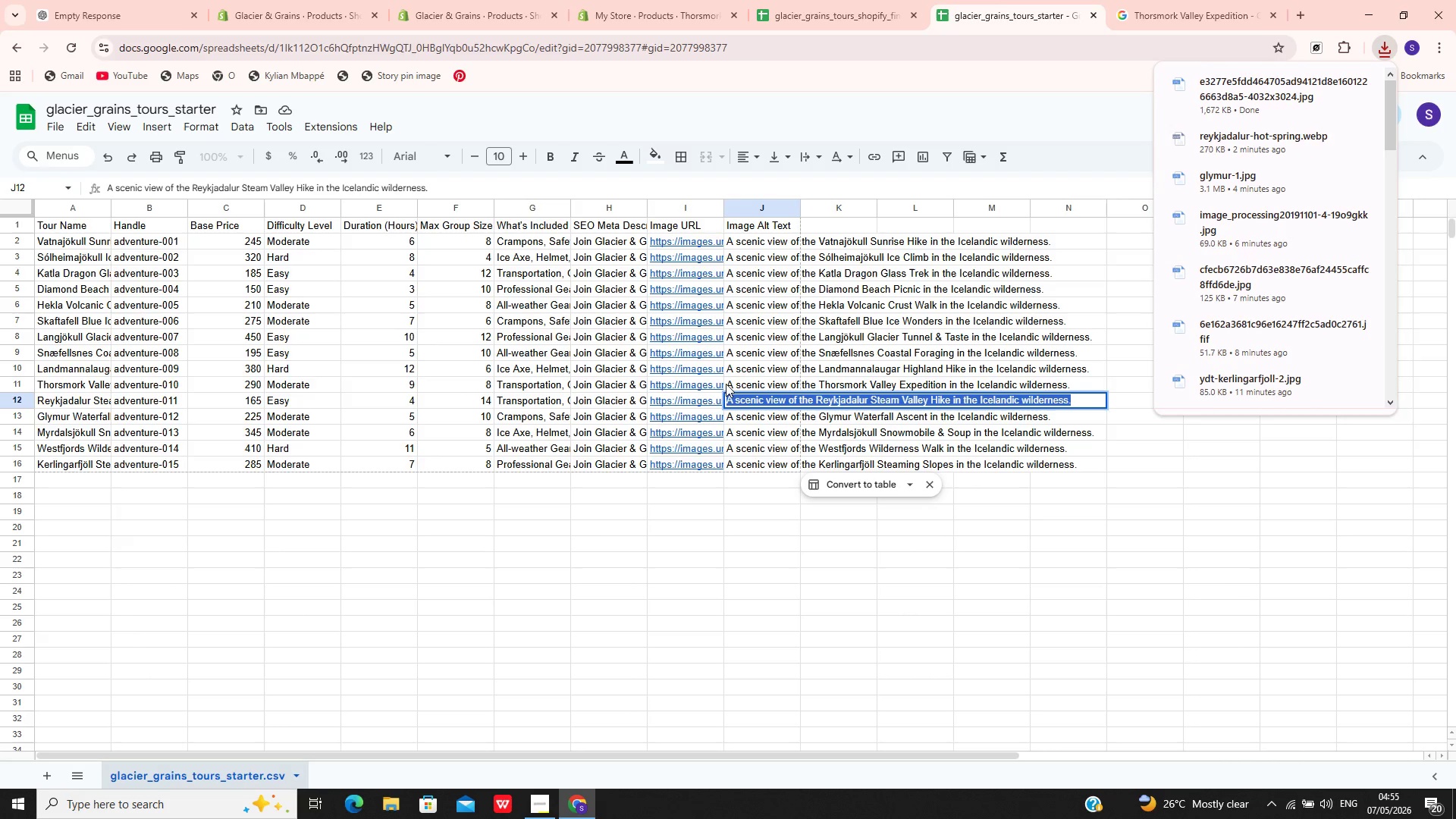 
left_click([734, 380])
 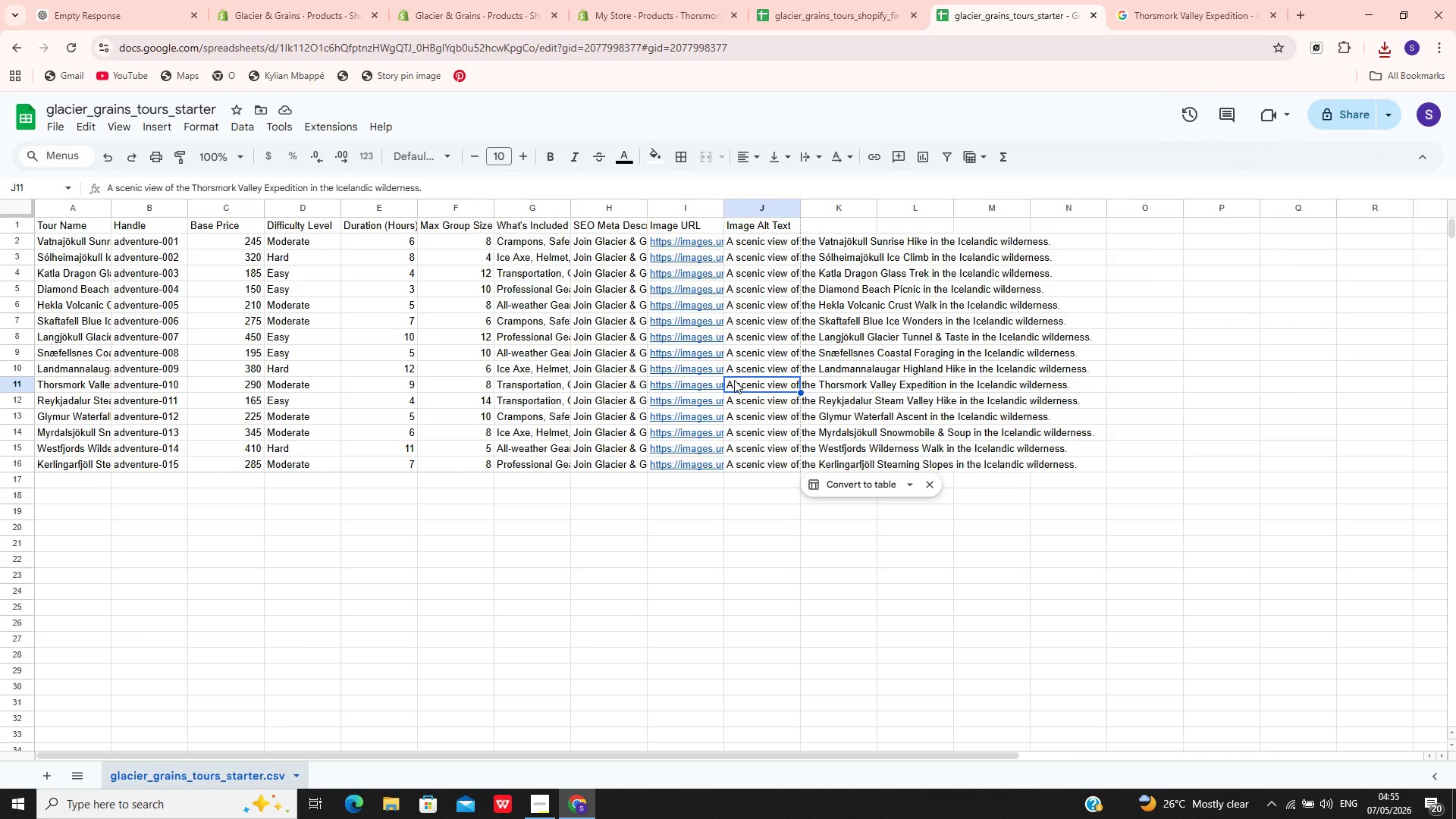 
double_click([734, 380])
 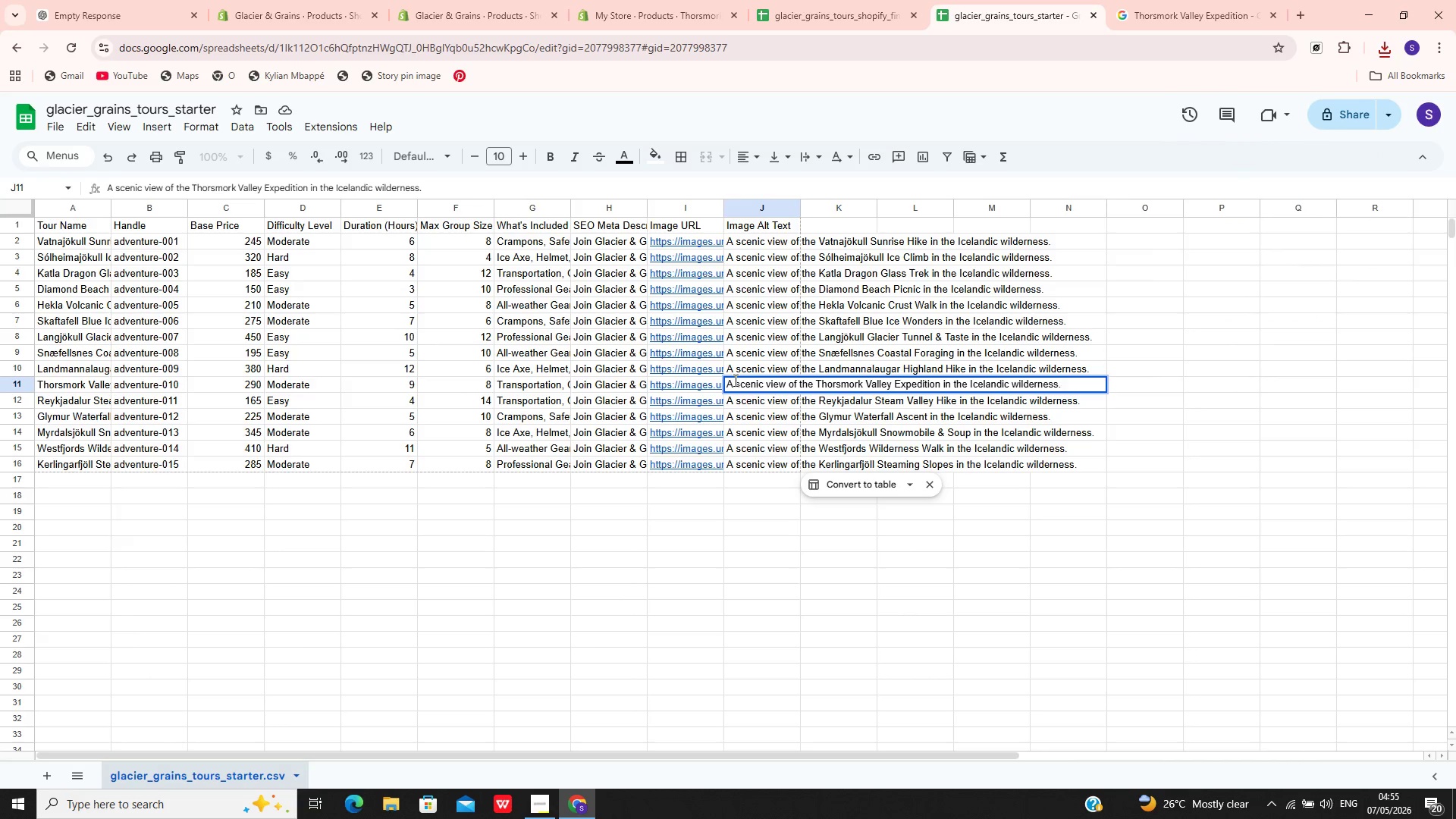 
key(Control+A)
 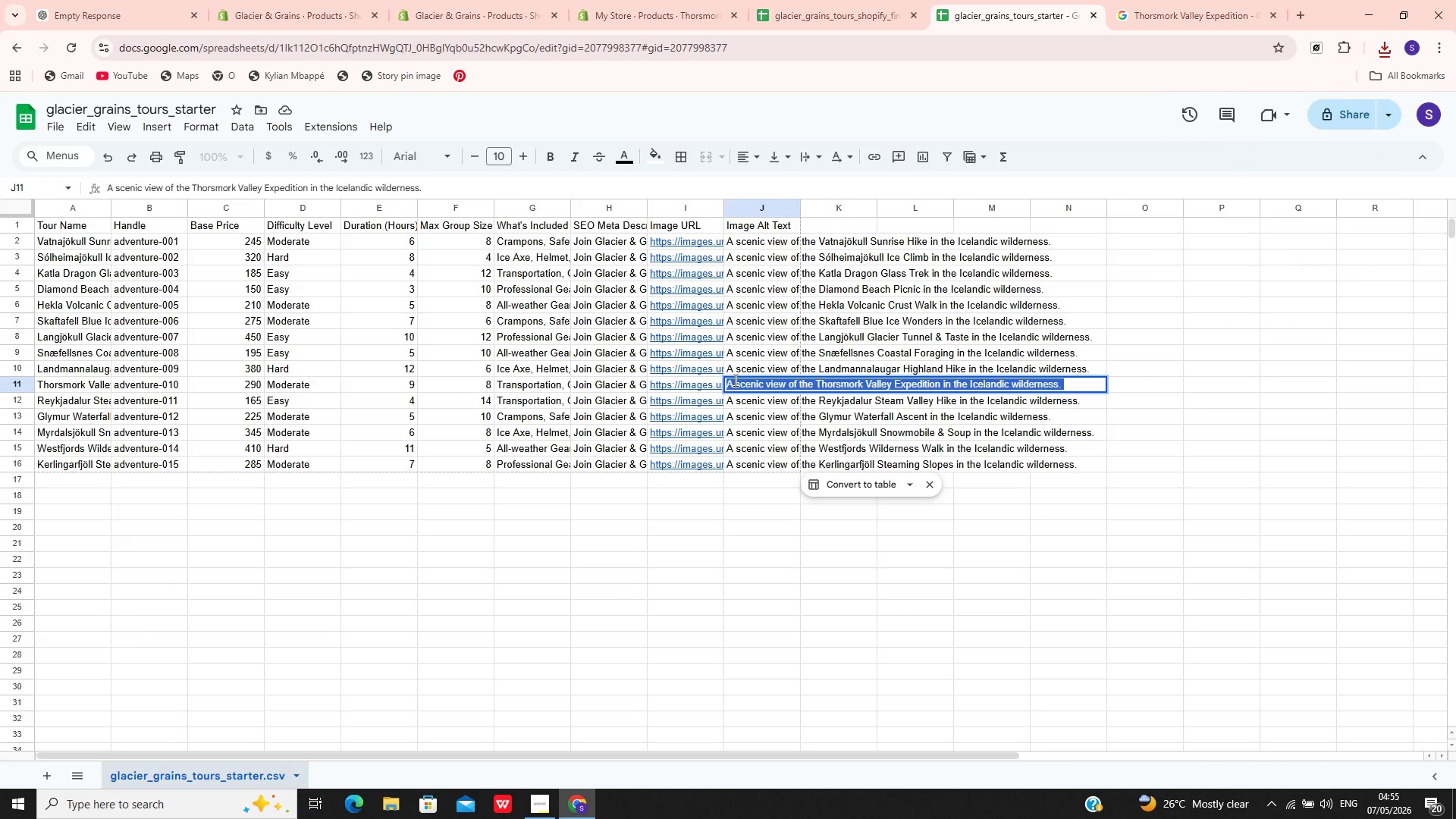 
key(Control+C)
 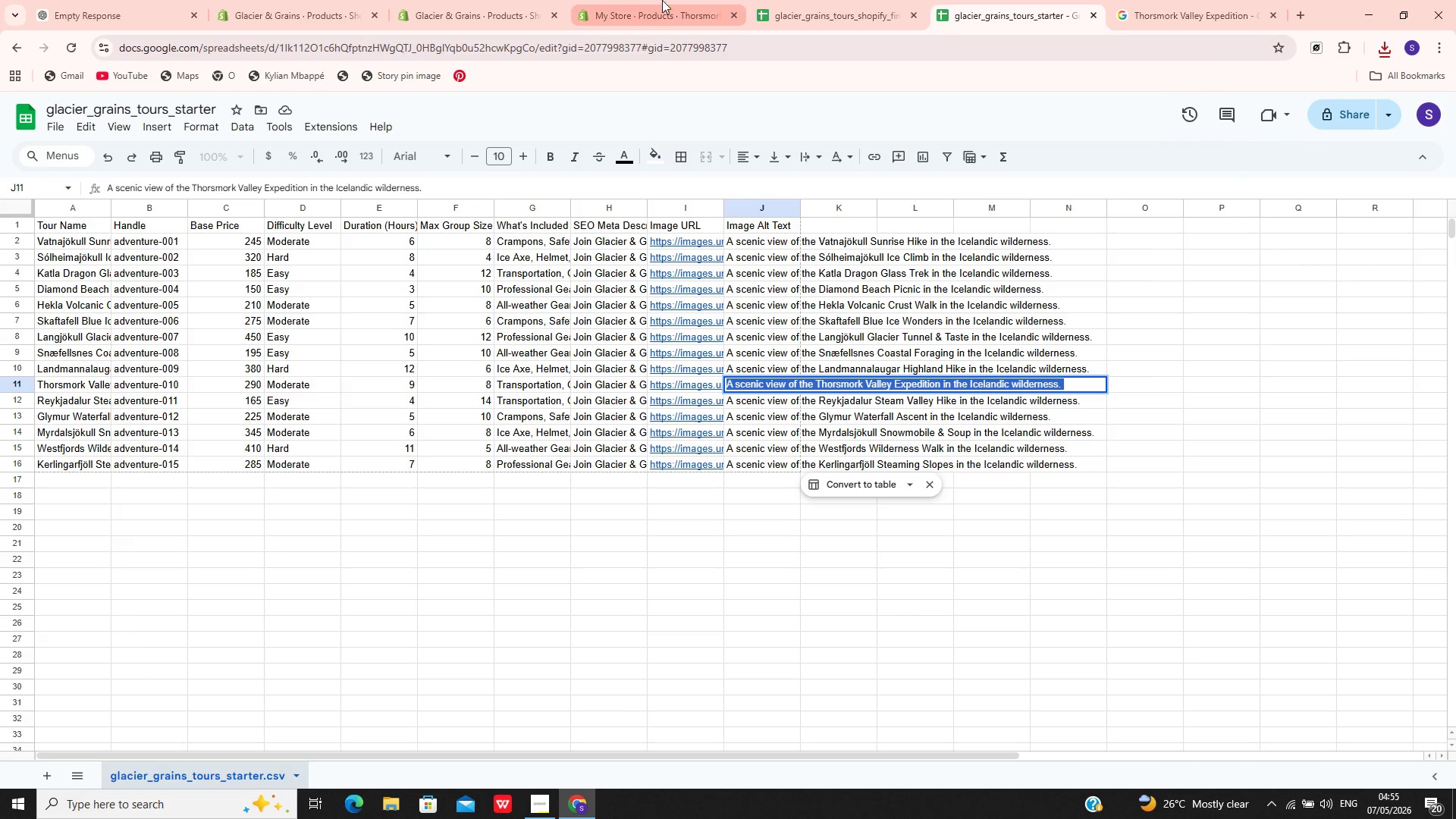 
left_click([664, 2])
 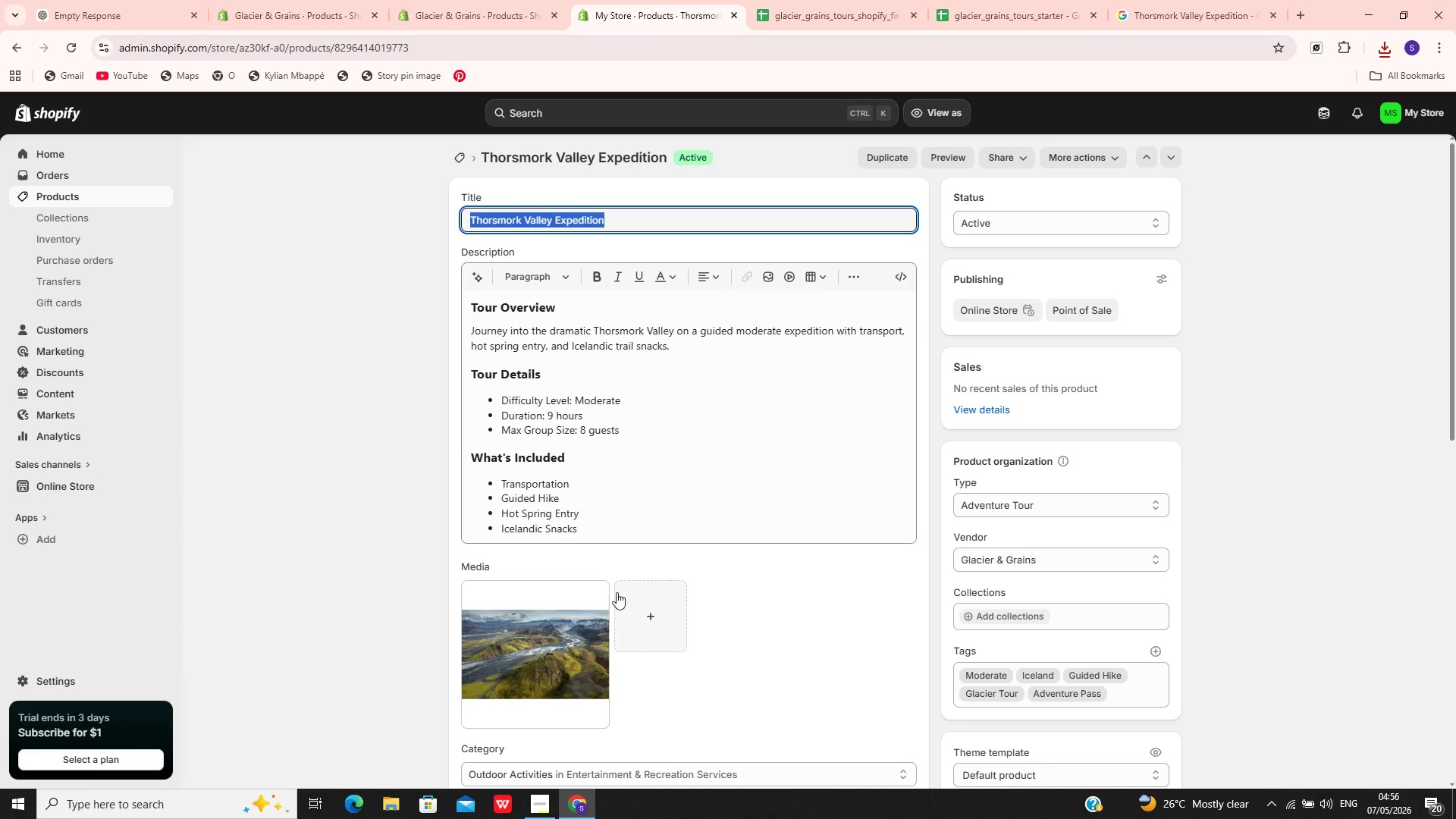 
left_click([627, 617])
 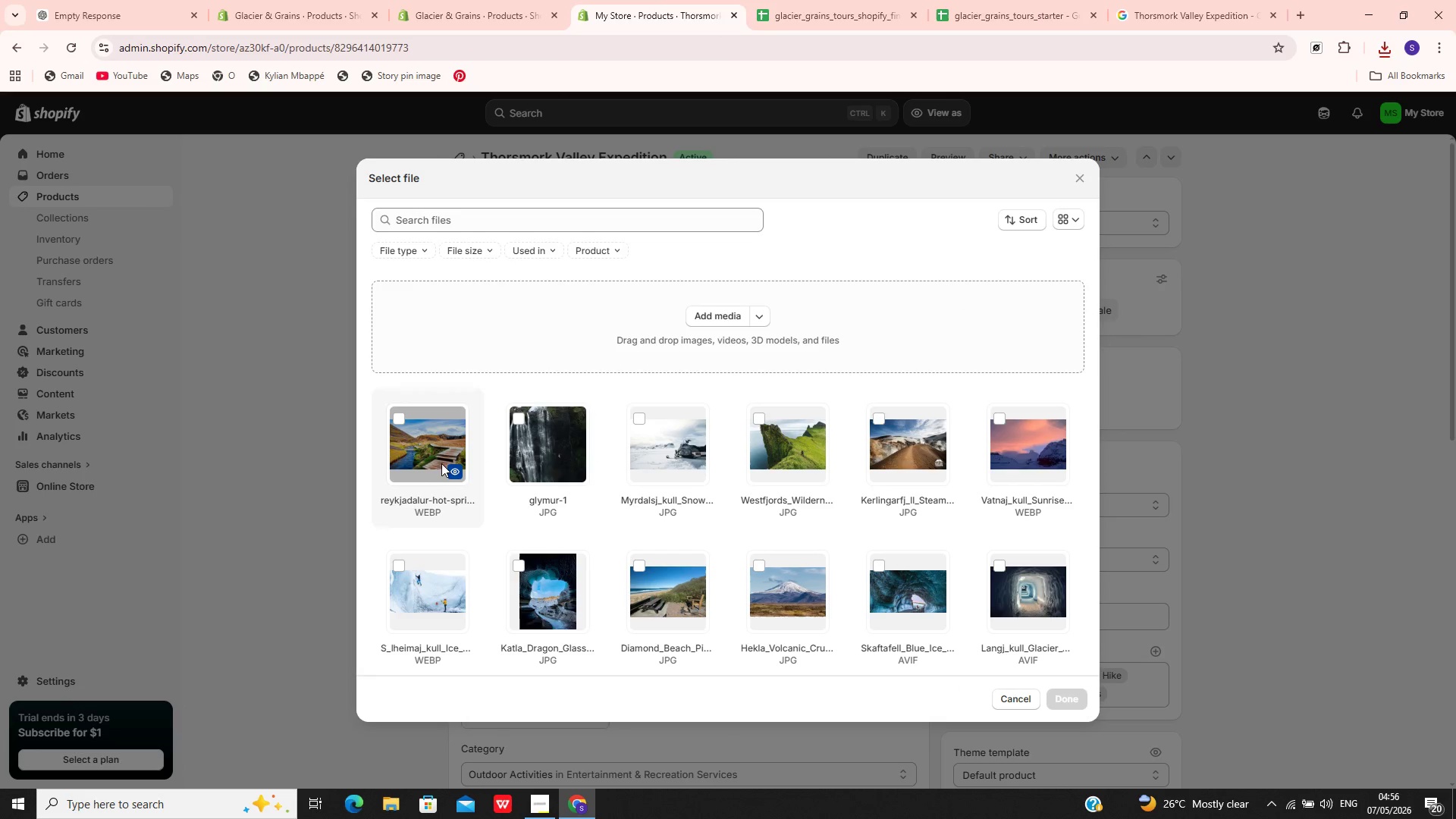 
left_click([421, 461])
 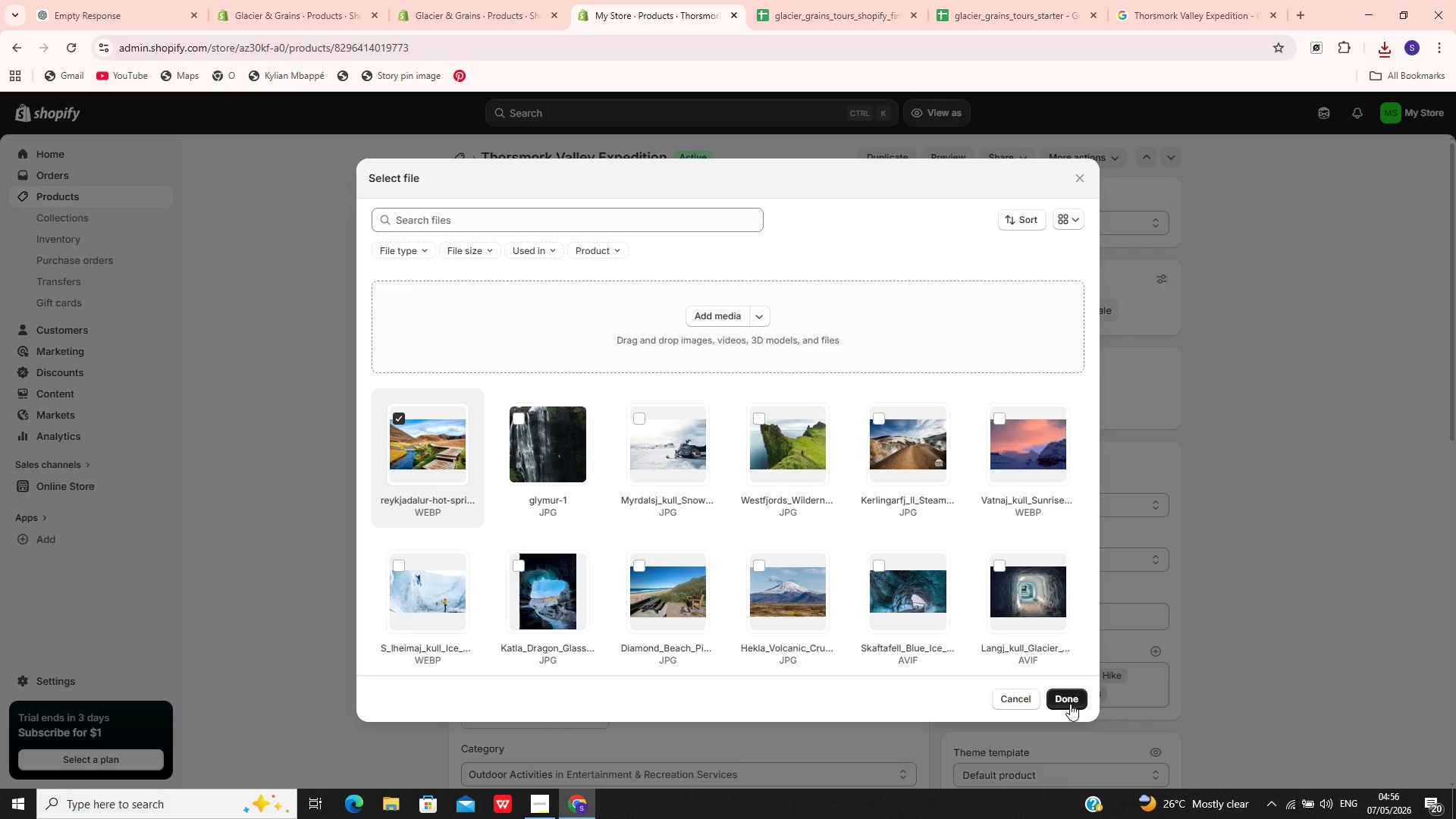 
left_click([1070, 704])
 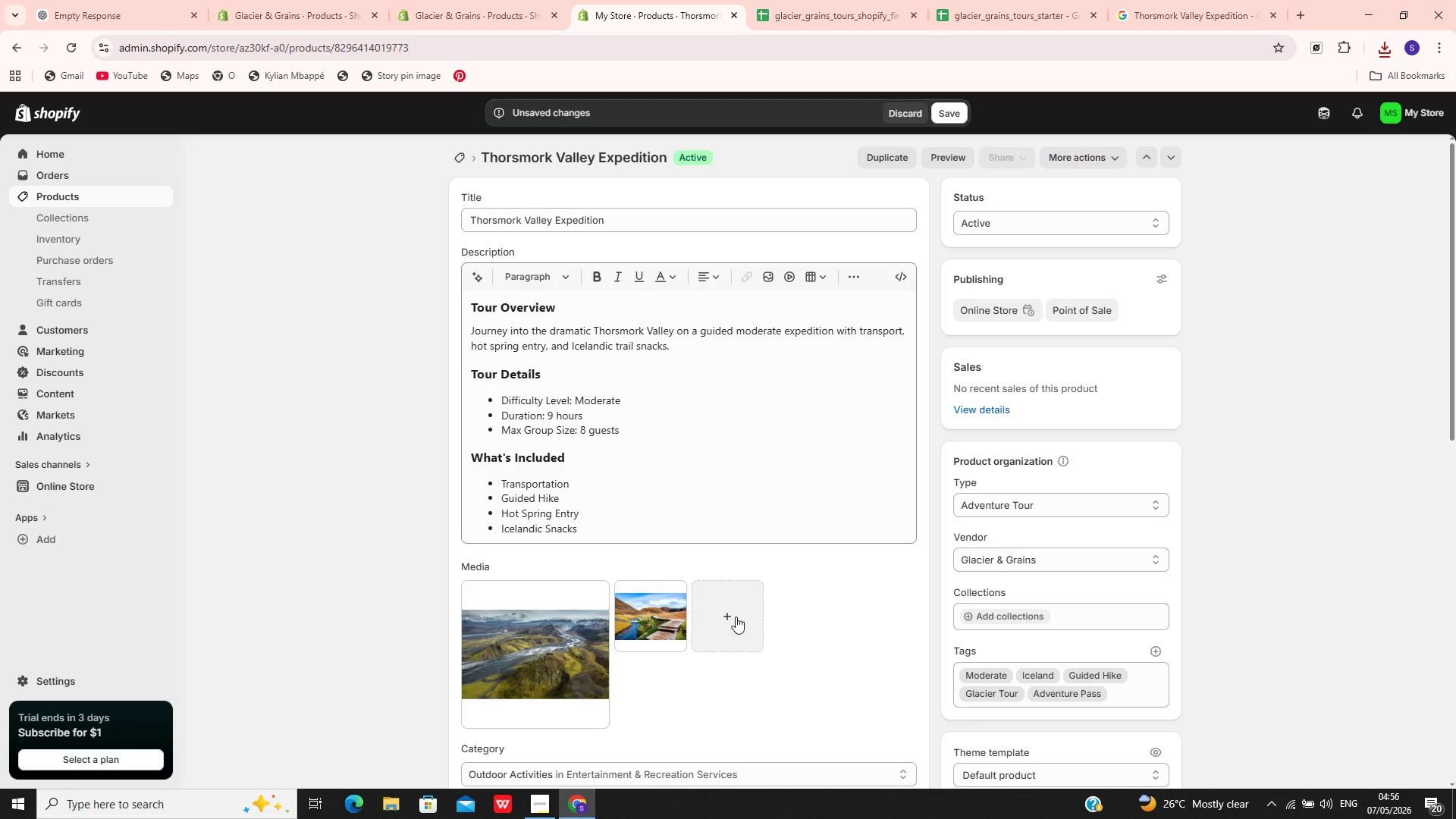 
left_click([667, 604])
 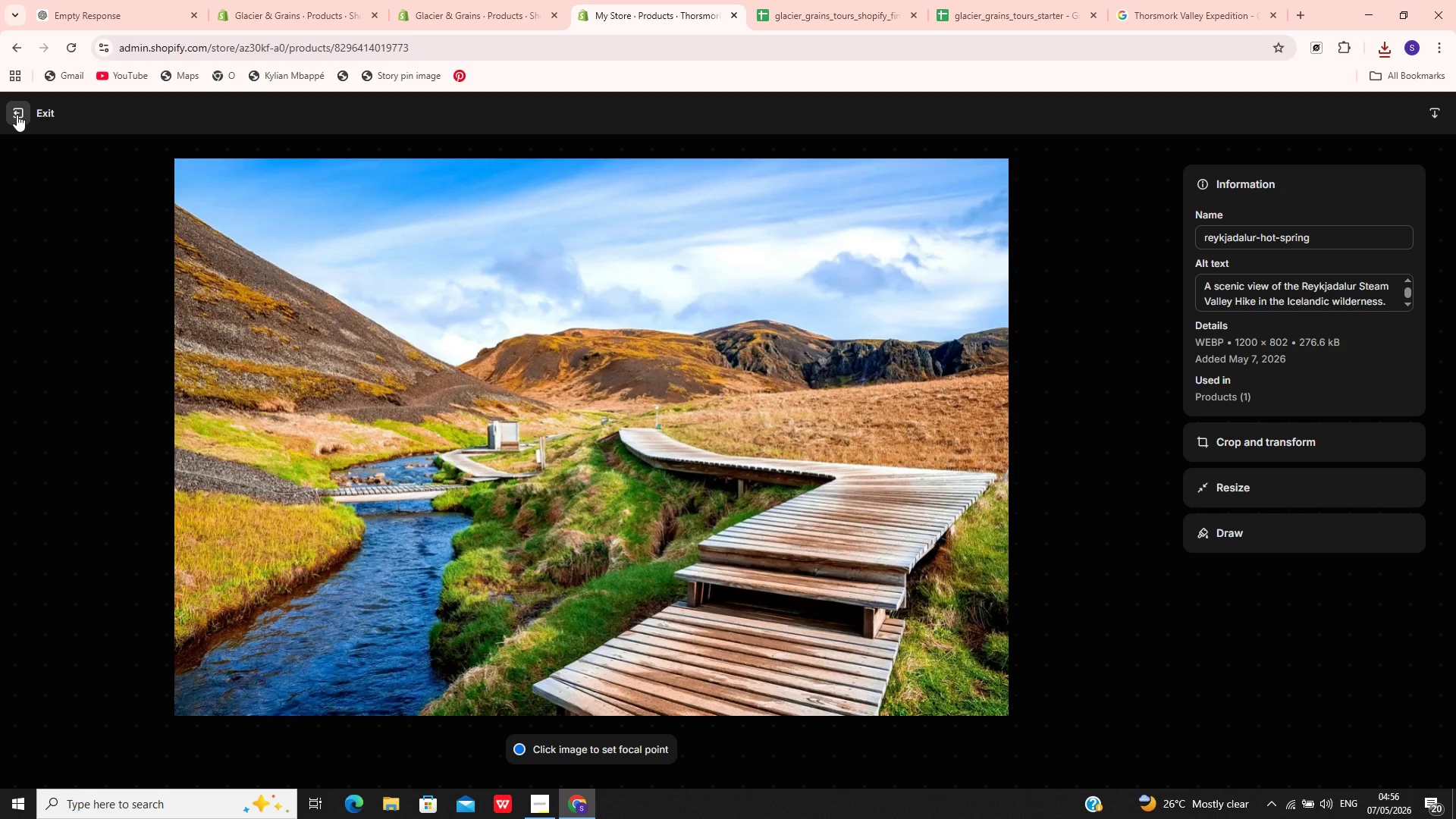 
wait(5.17)
 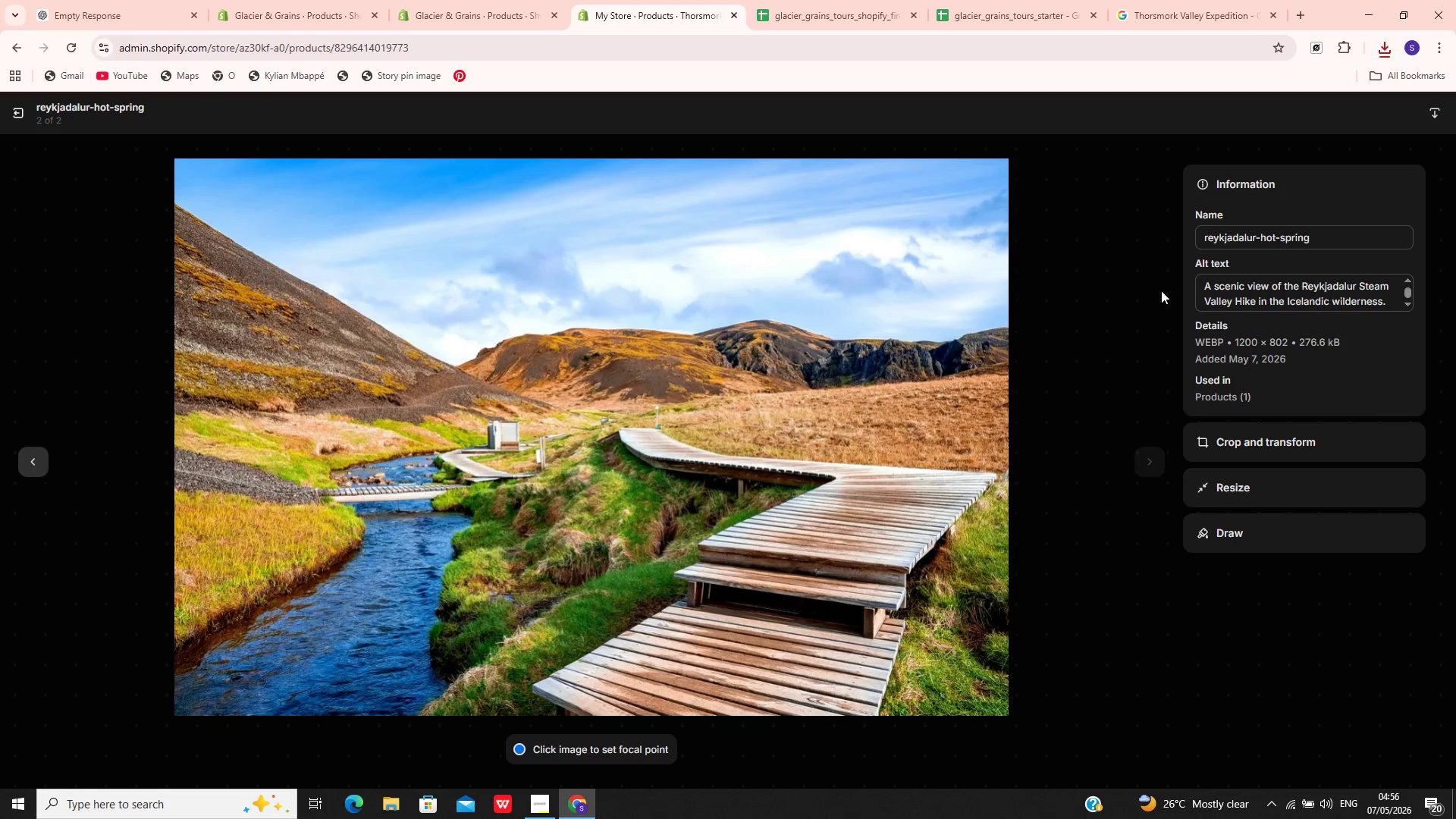 
left_click([17, 115])
 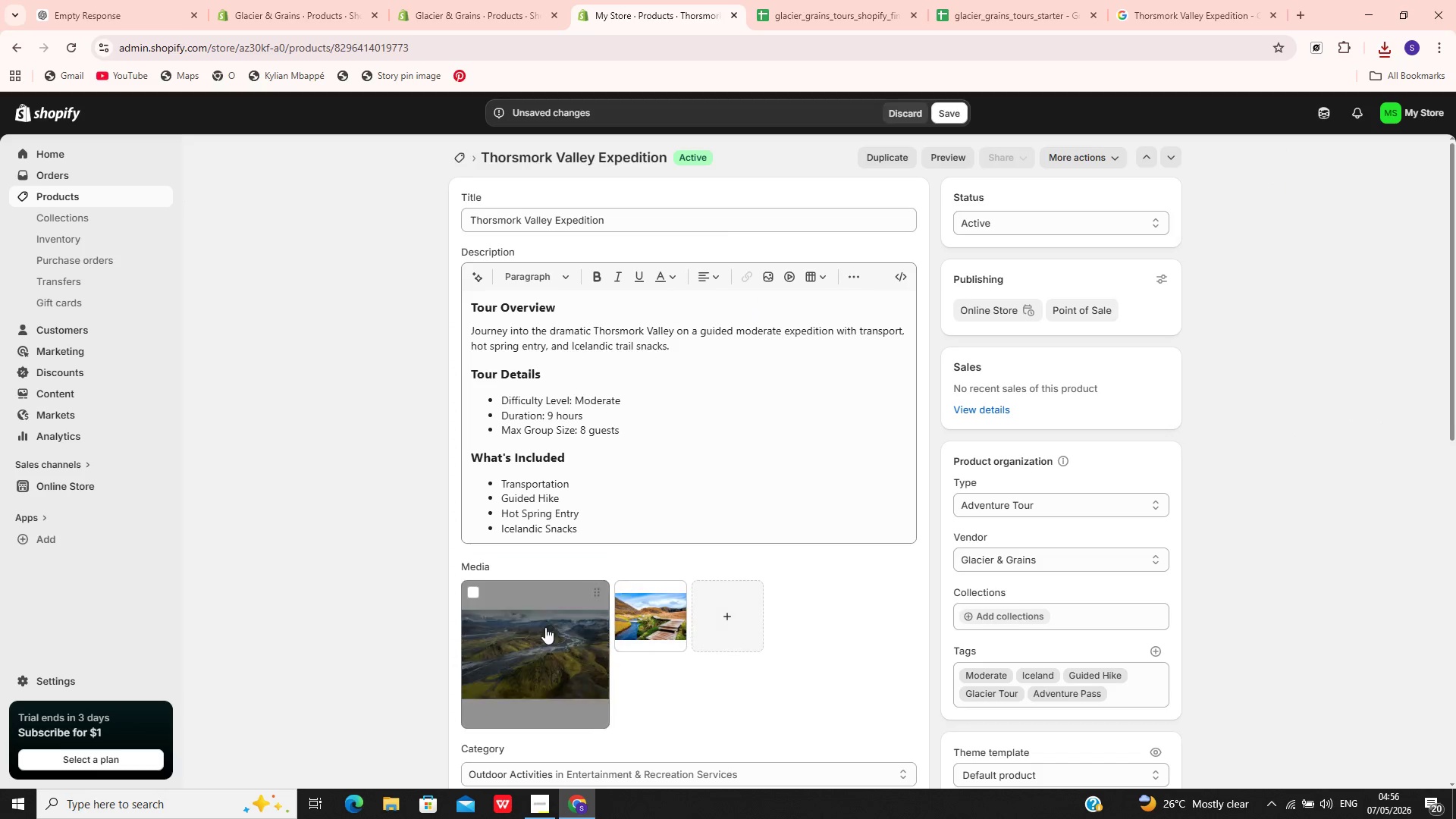 
left_click([637, 604])
 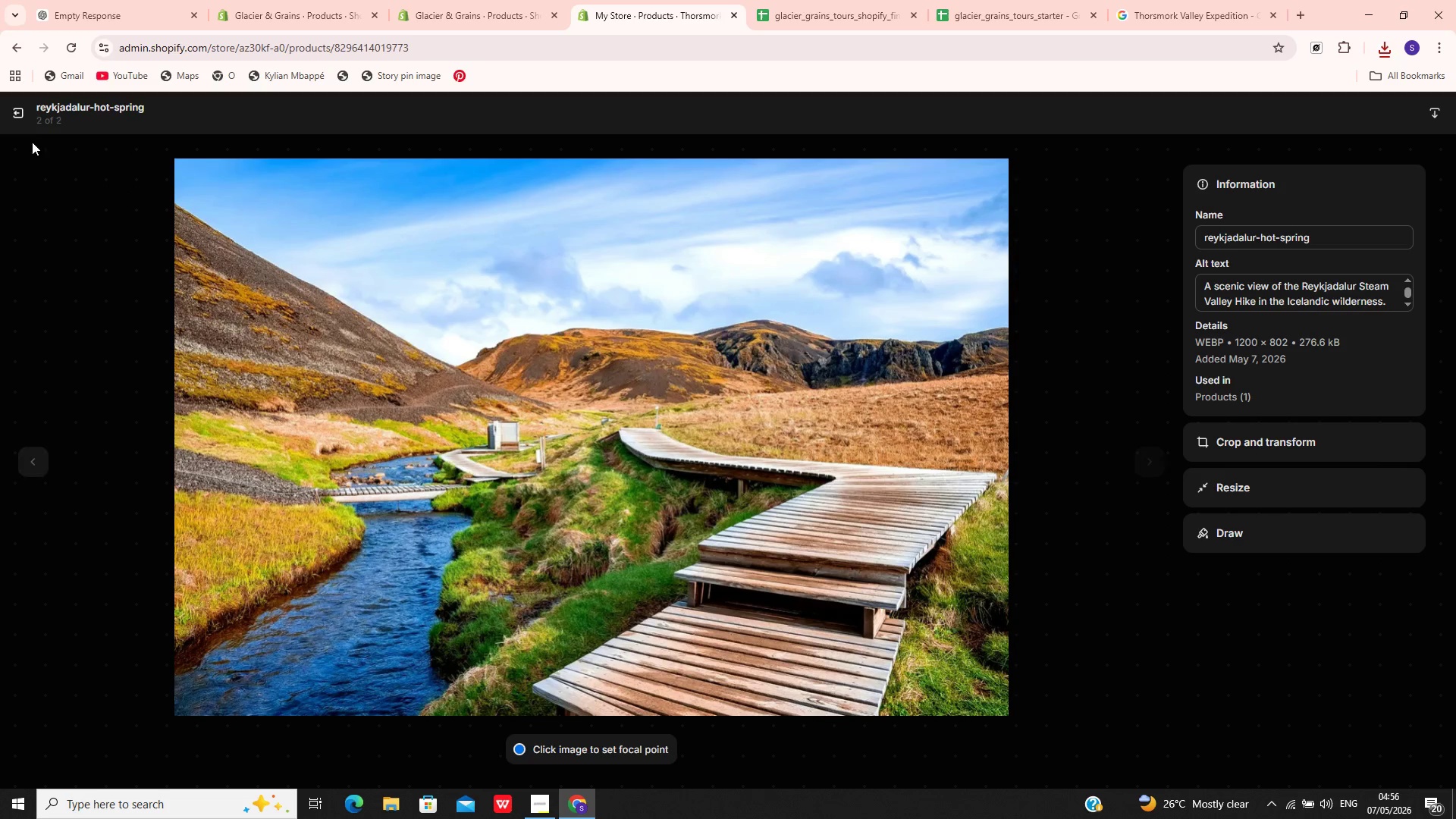 
left_click([10, 111])
 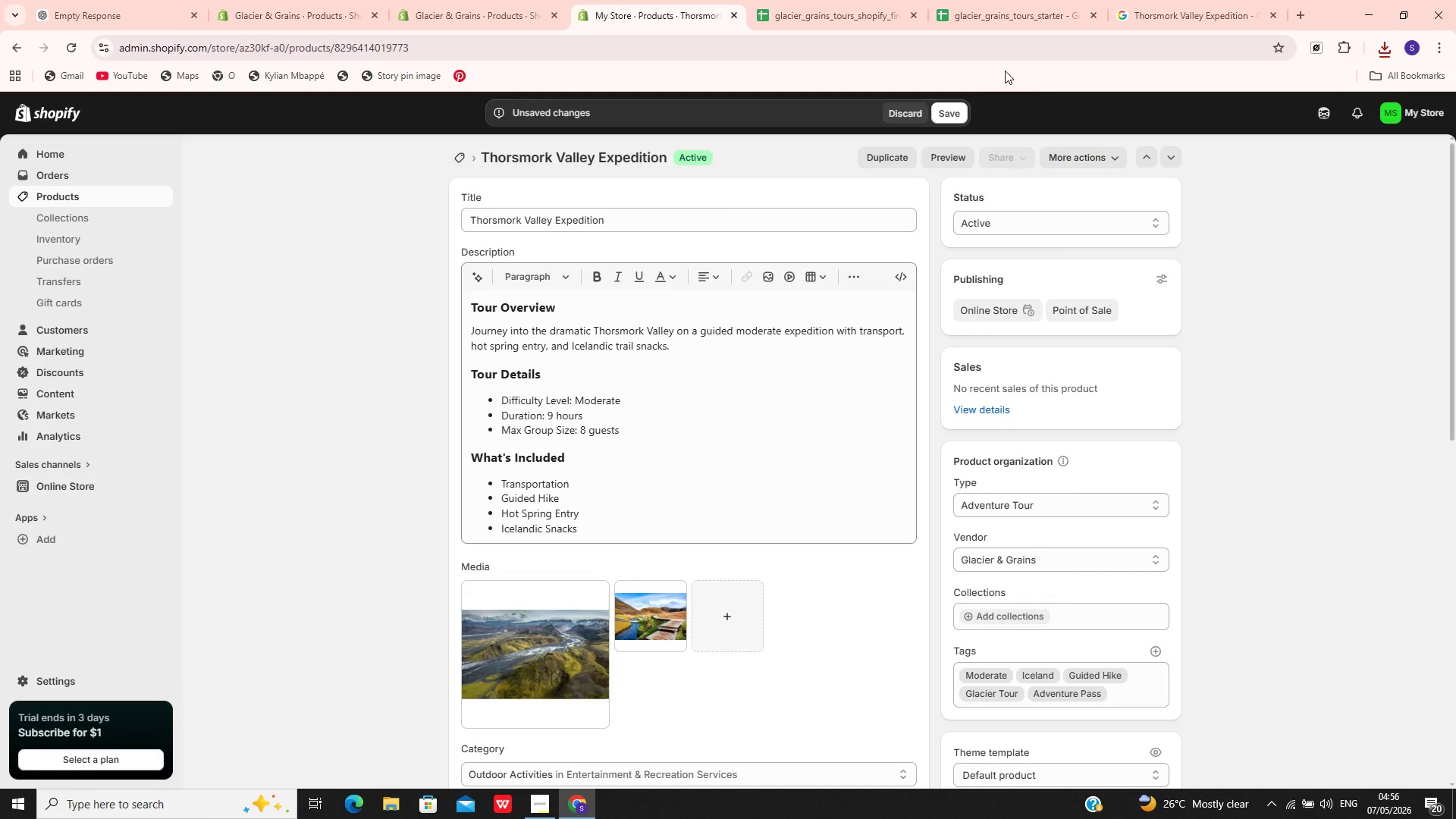 
left_click([952, 112])
 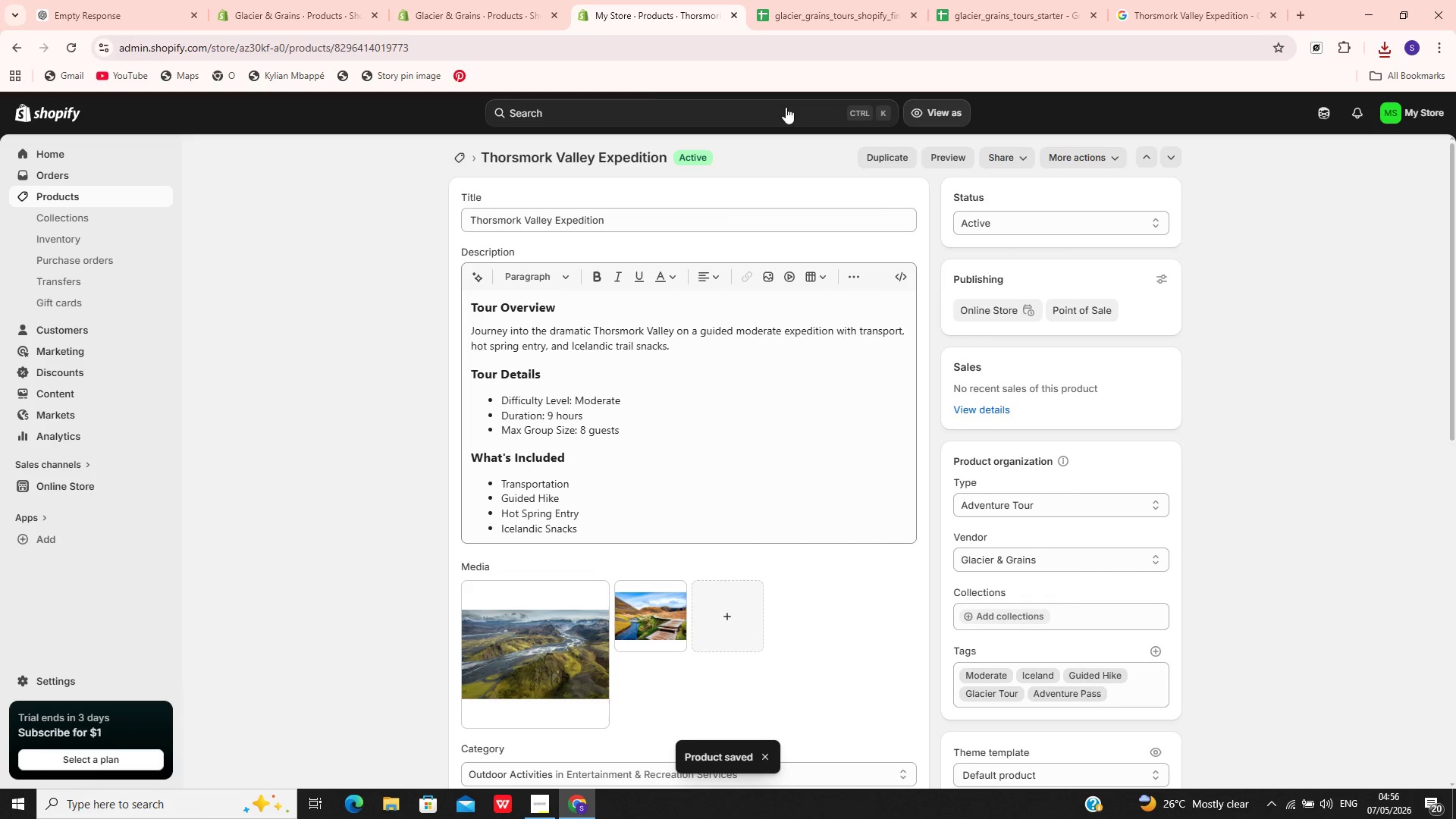 
wait(7.5)
 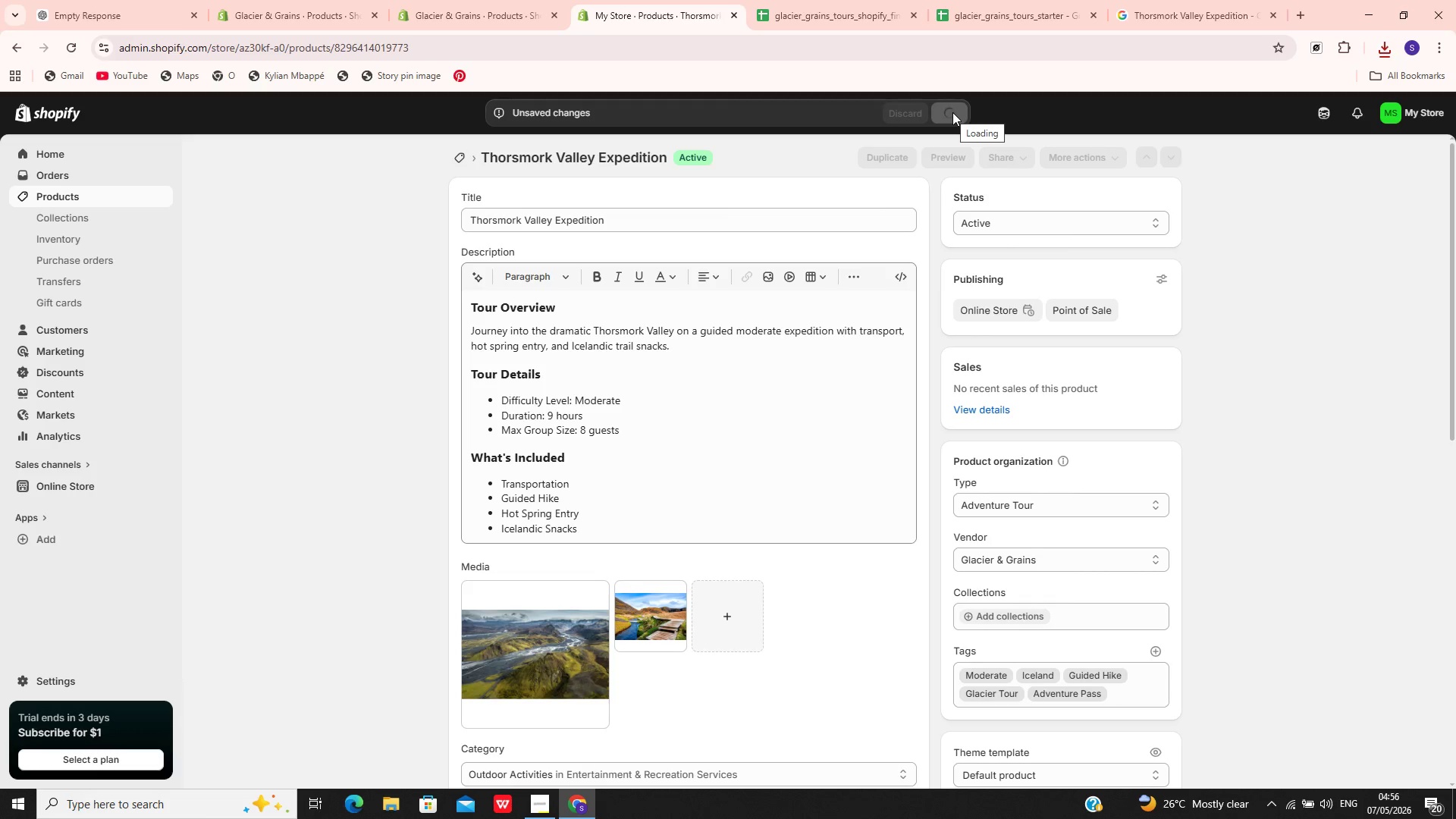 
left_click([80, 193])
 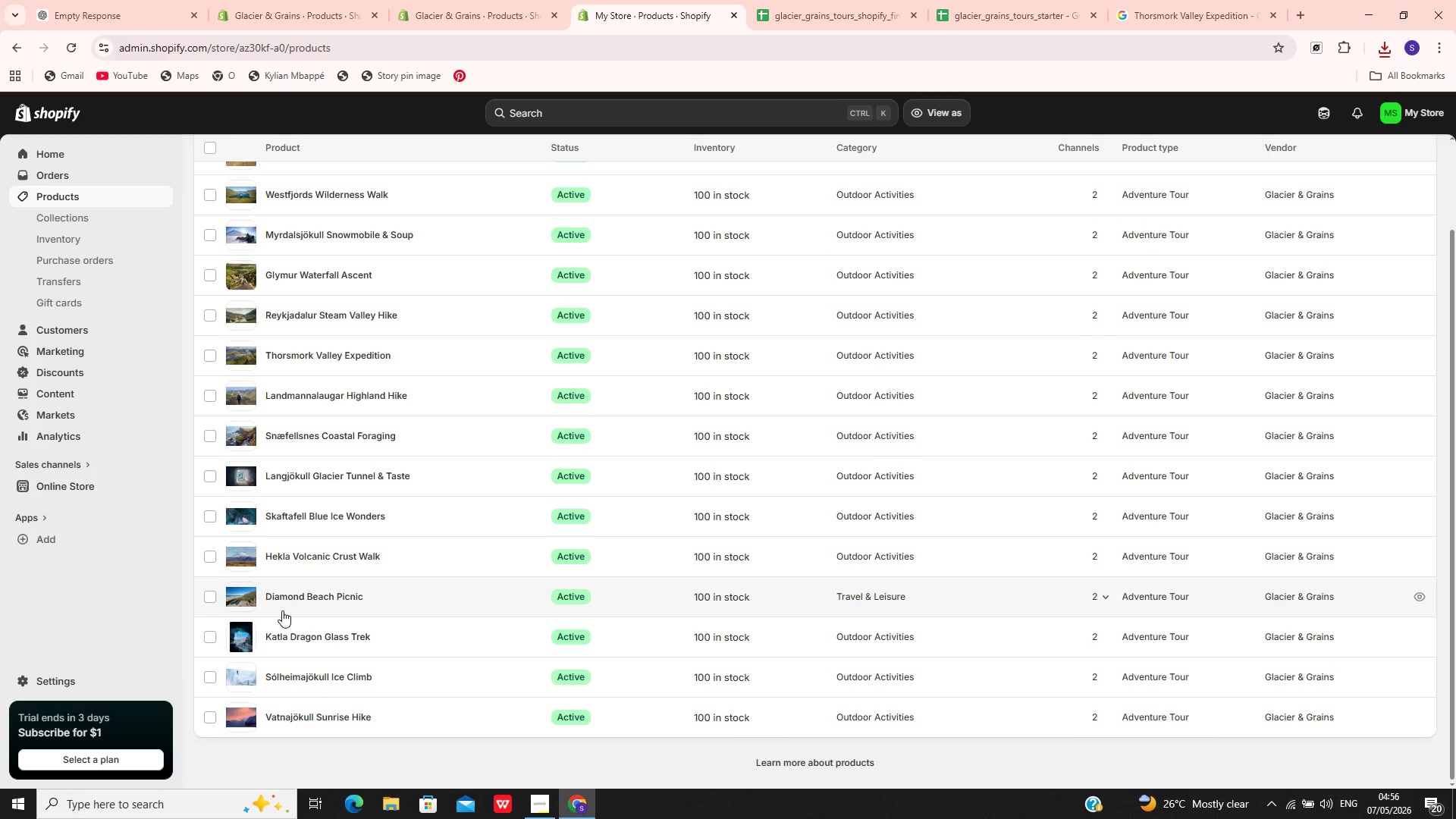 
wait(8.67)
 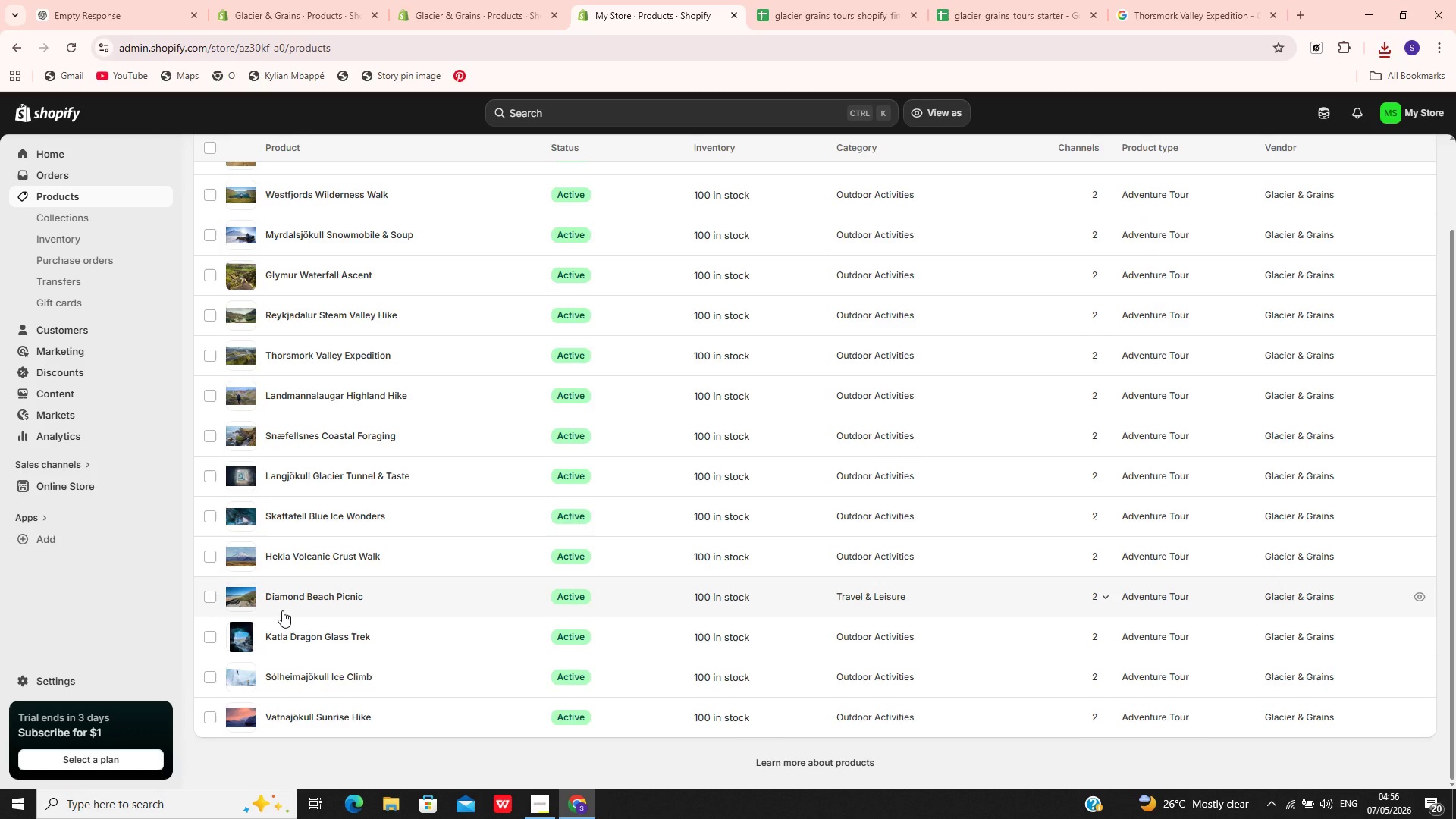 
left_click([437, 308])
 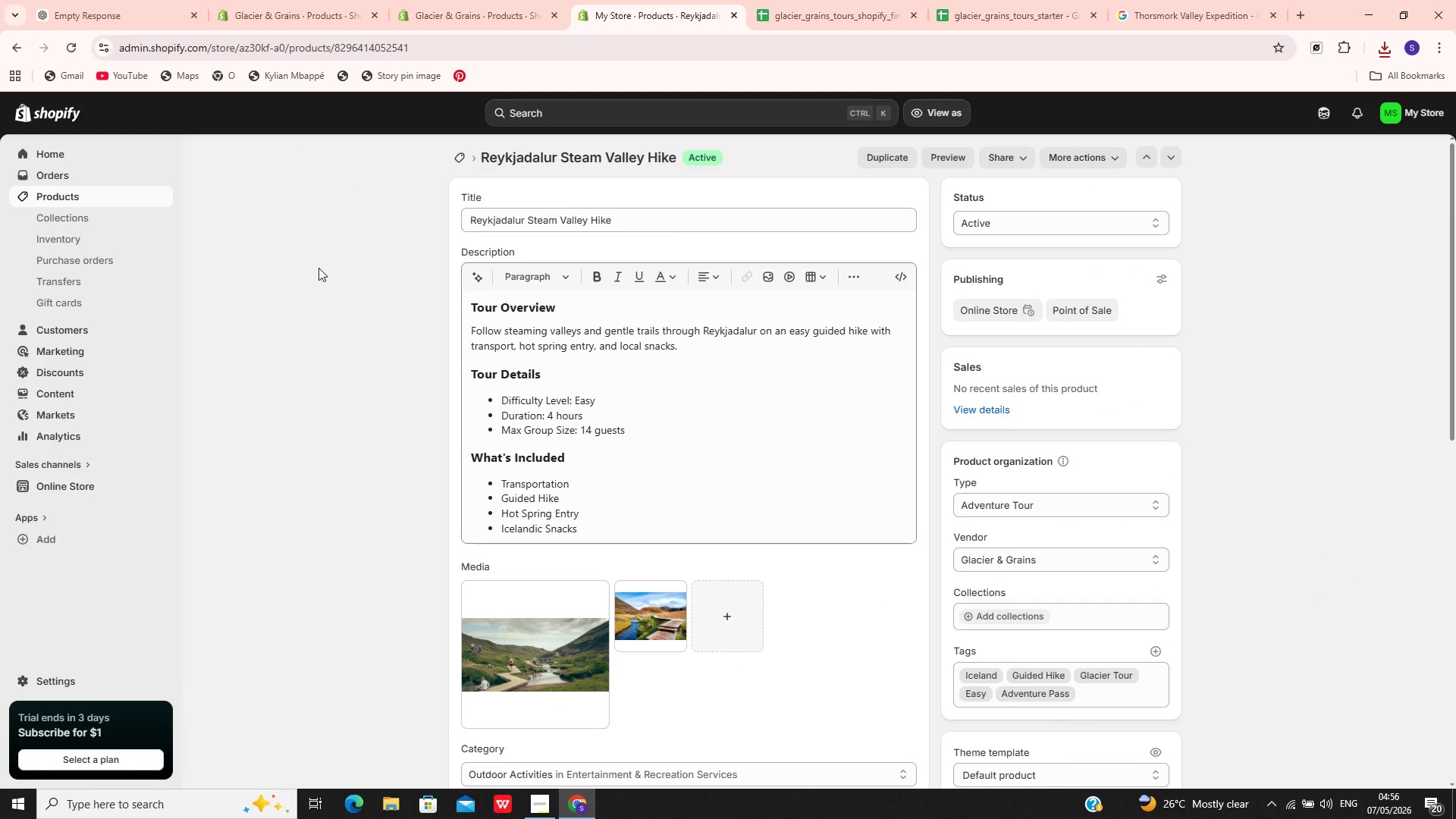 
wait(8.33)
 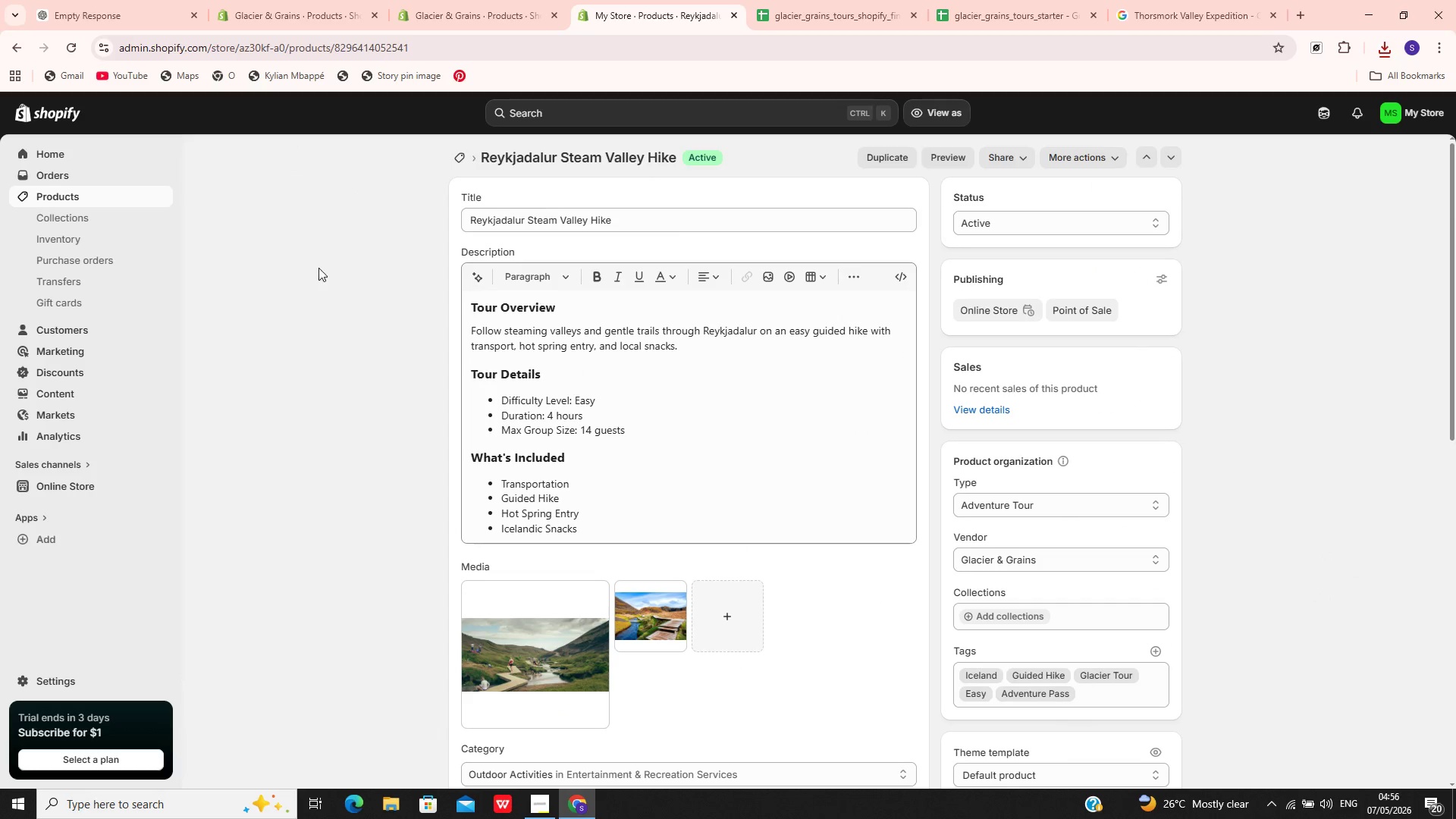 
left_click([102, 193])
 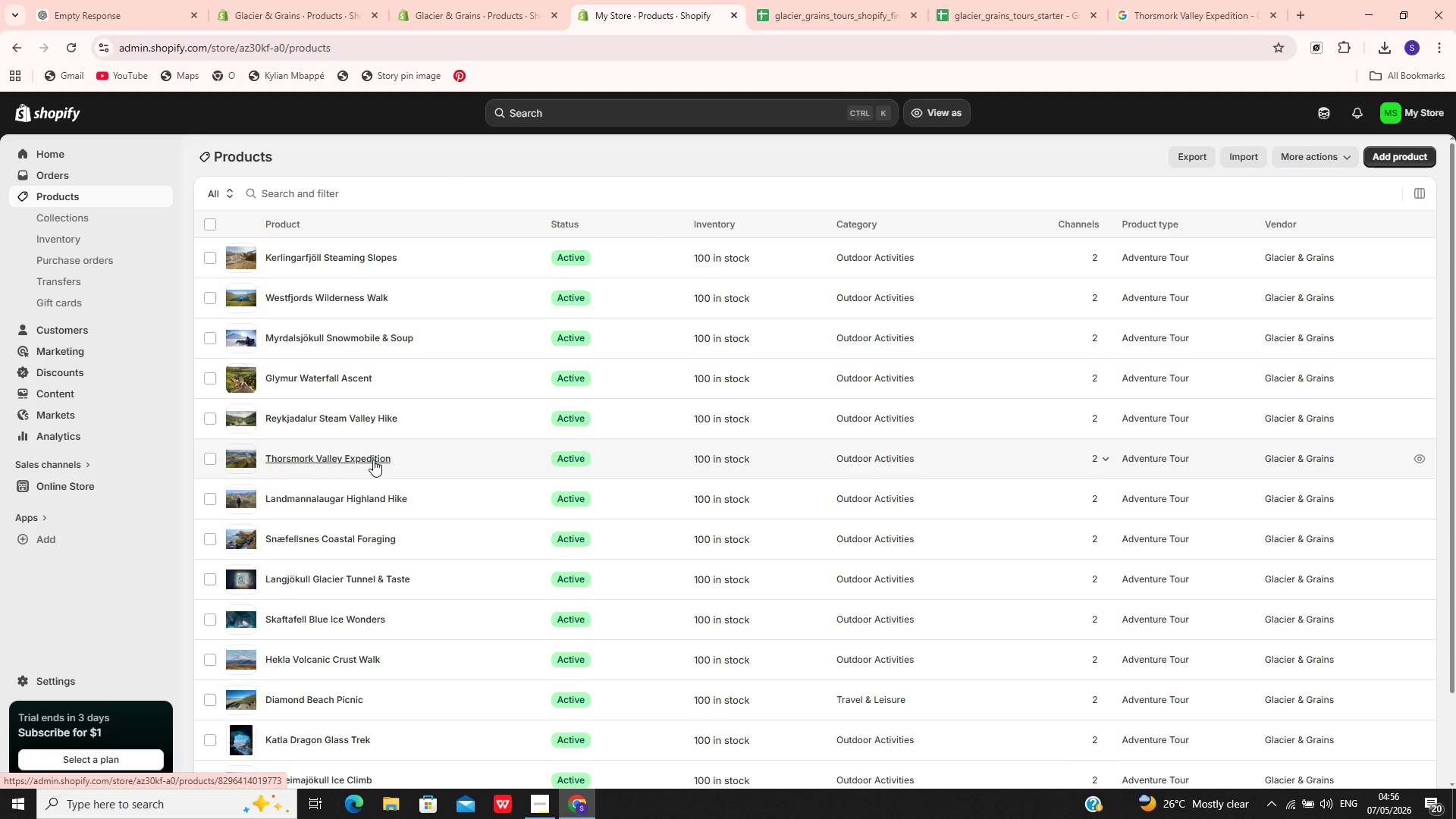 
left_click([425, 461])
 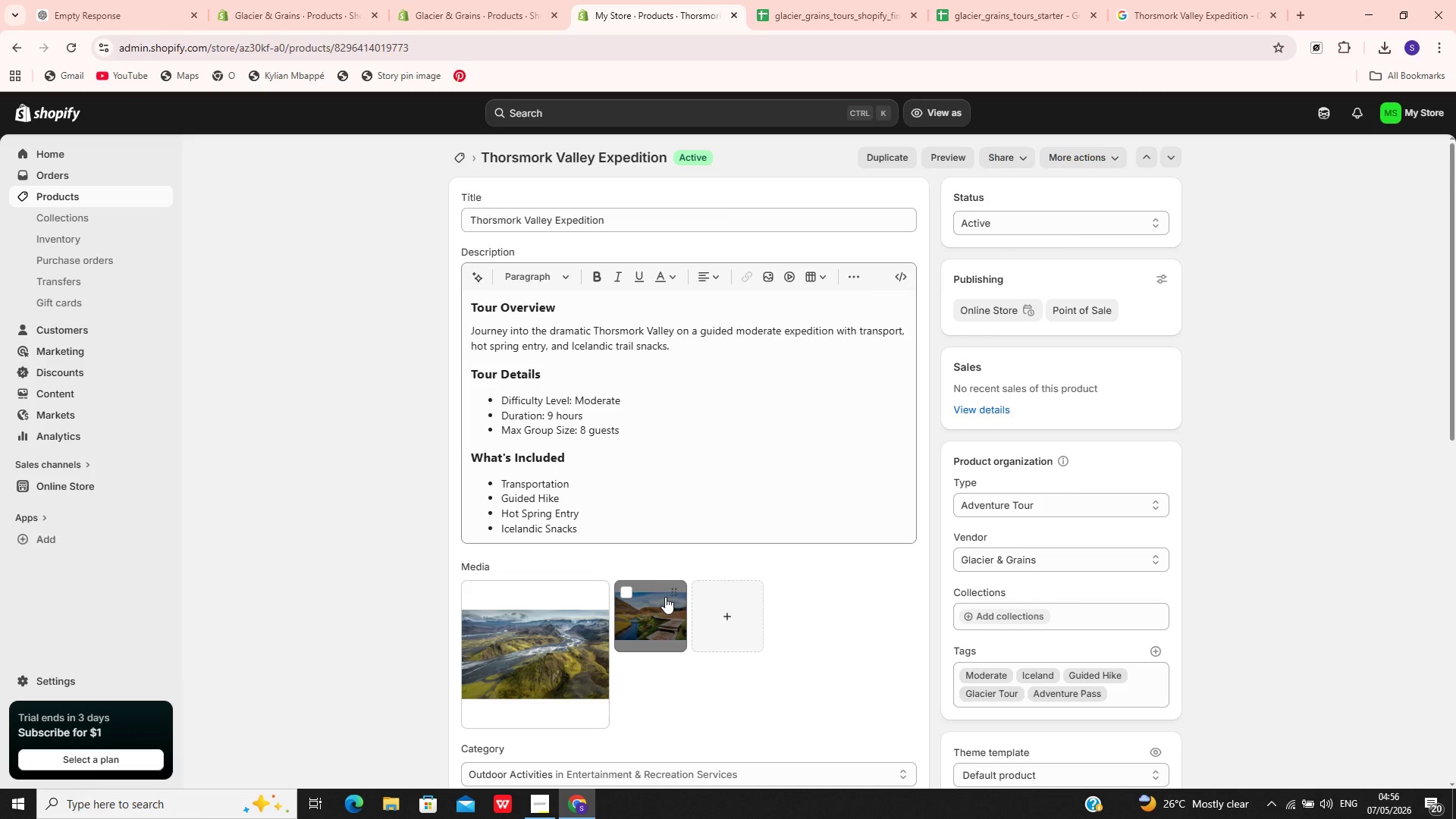 
left_click([626, 595])
 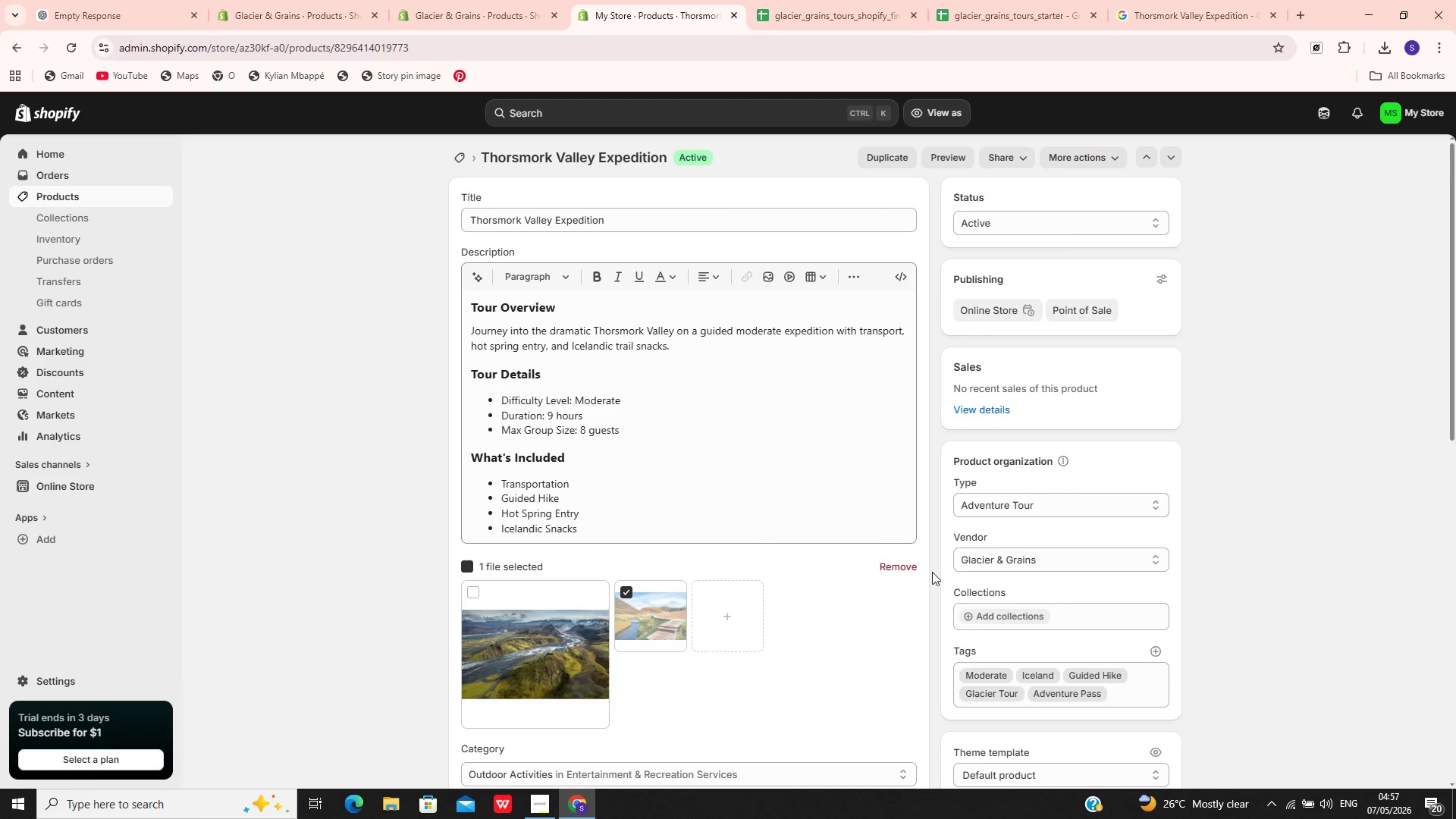 
left_click([908, 570])
 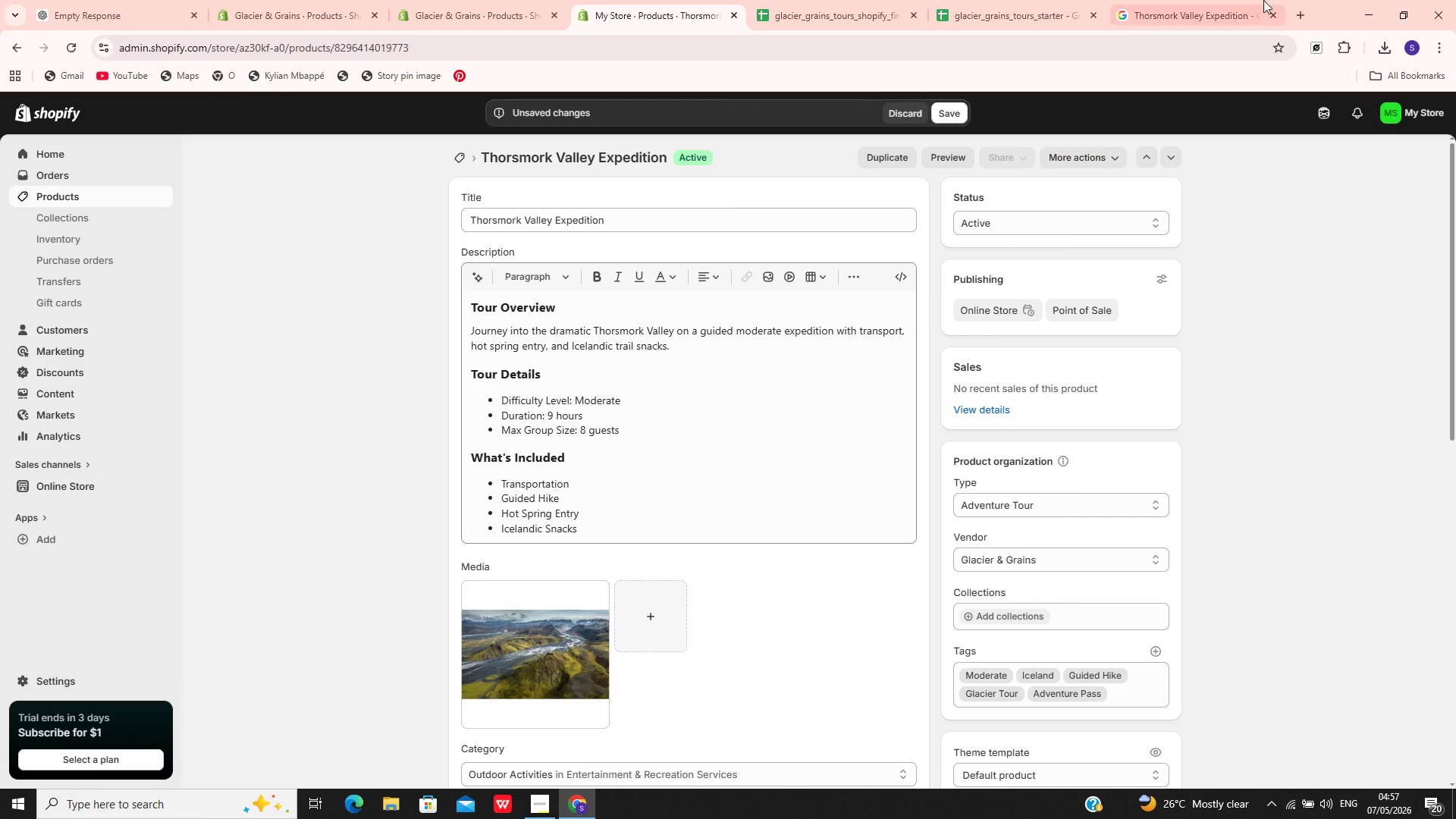 
left_click([1181, 23])
 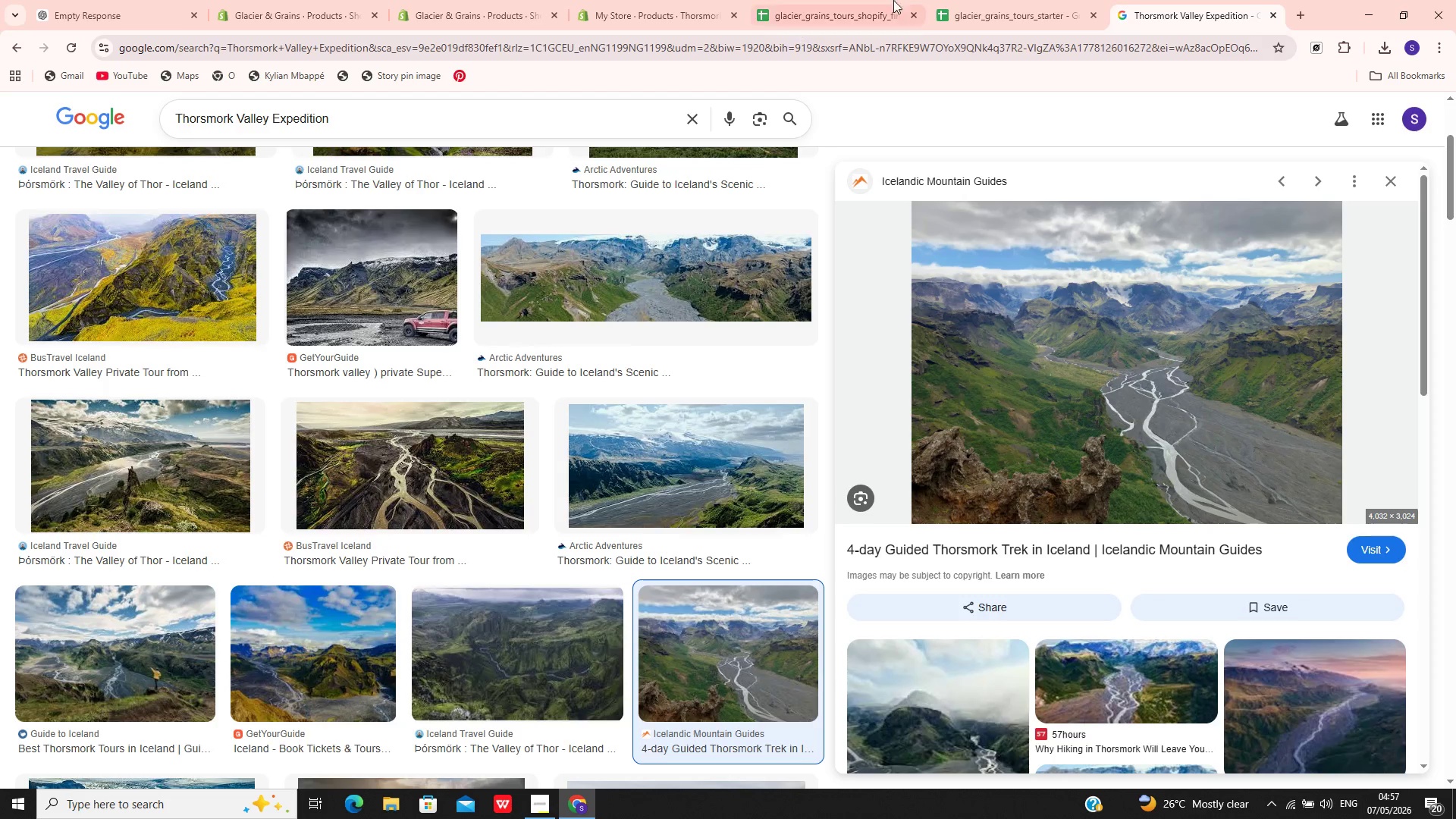 
left_click([1000, 0])
 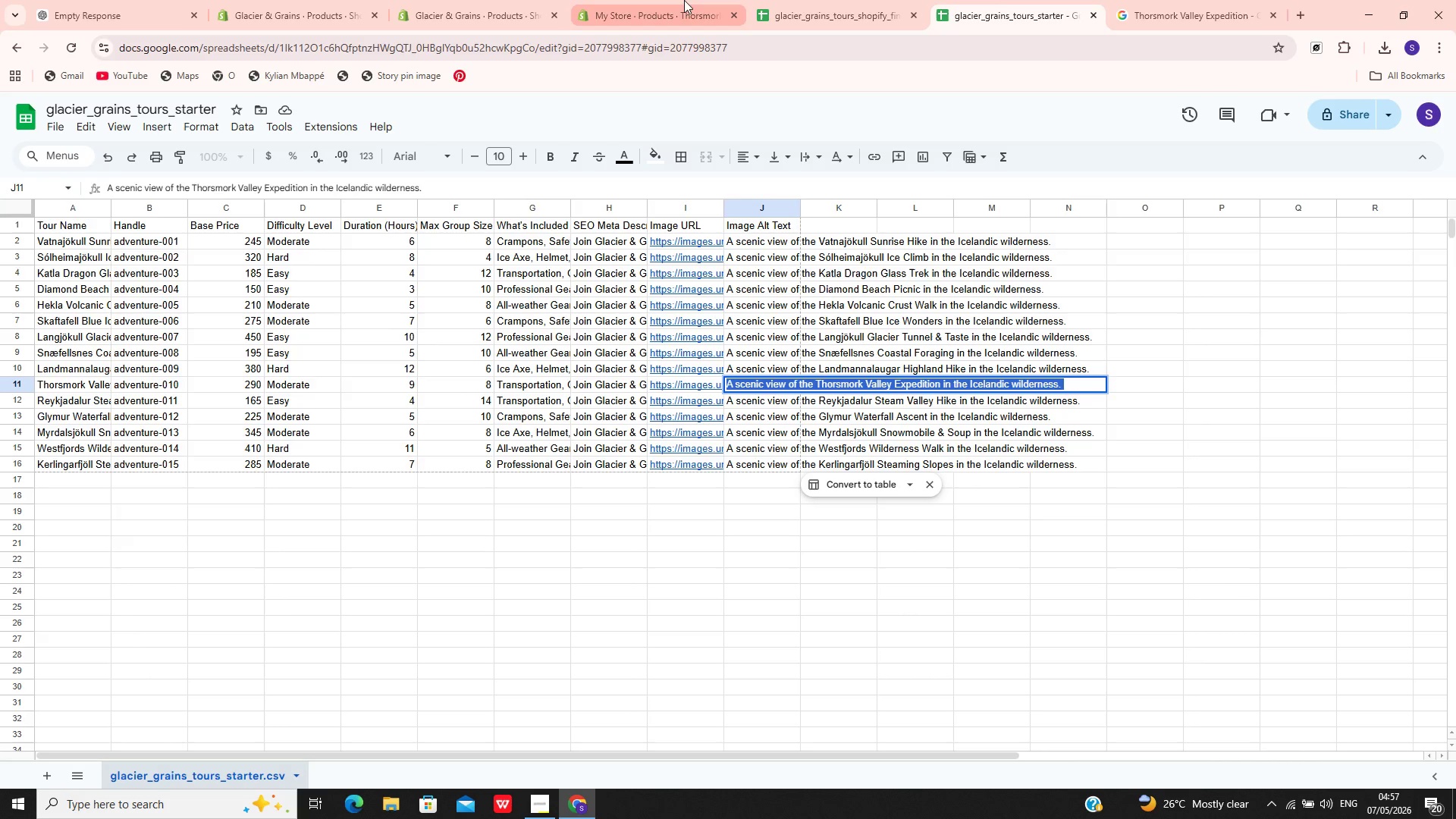 
left_click([667, 0])
 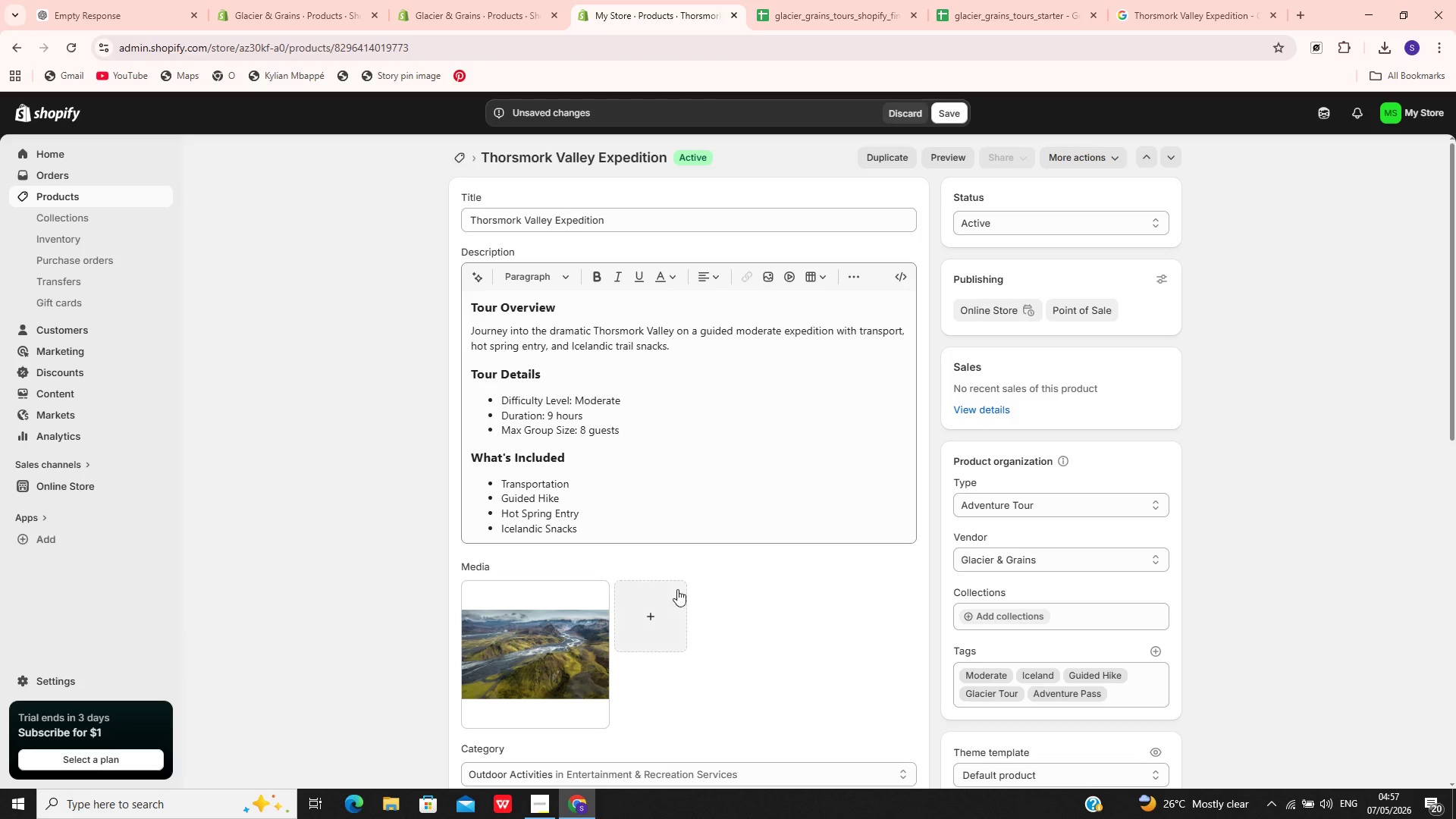 
left_click([675, 589])
 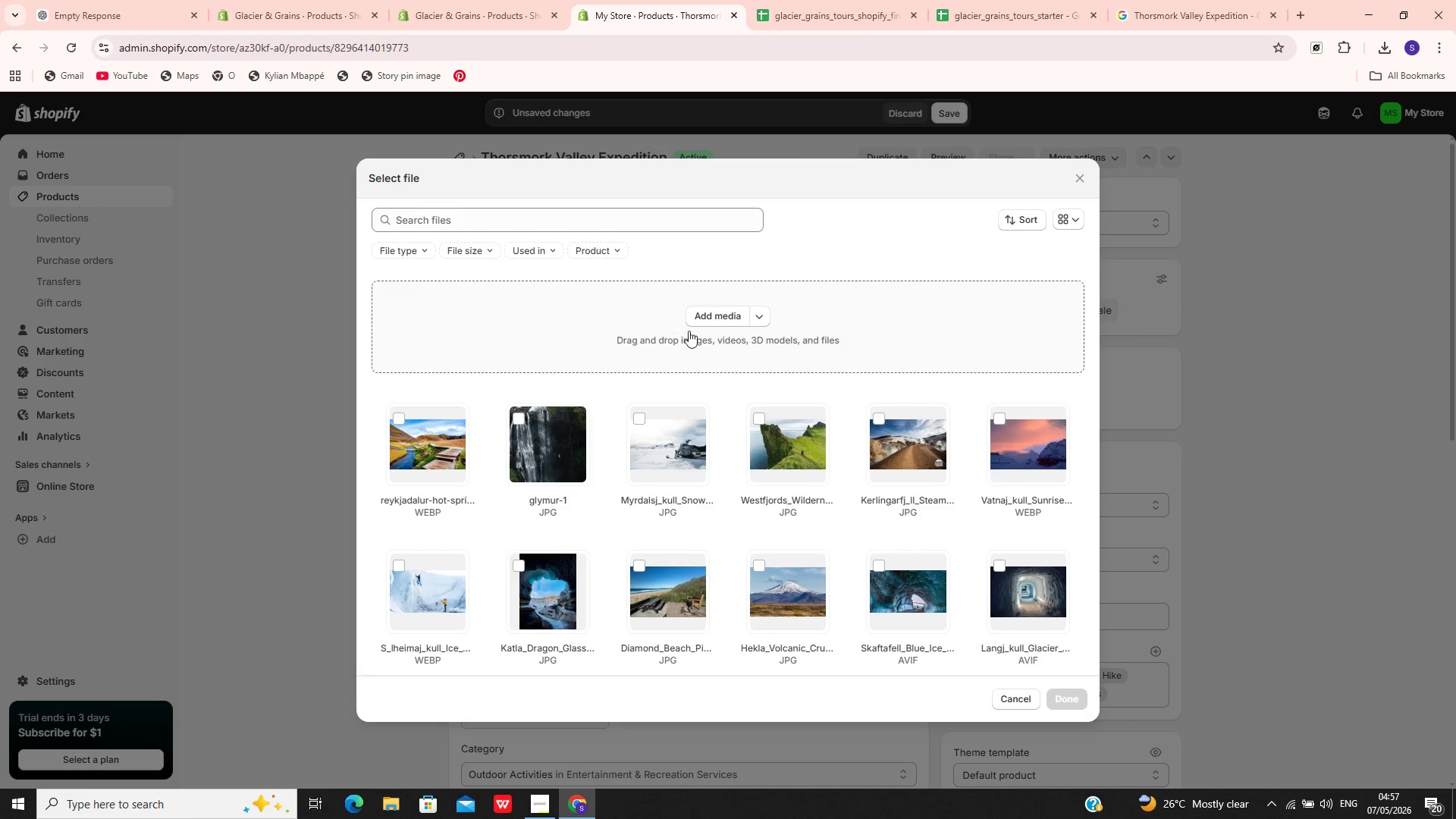 
left_click([711, 322])
 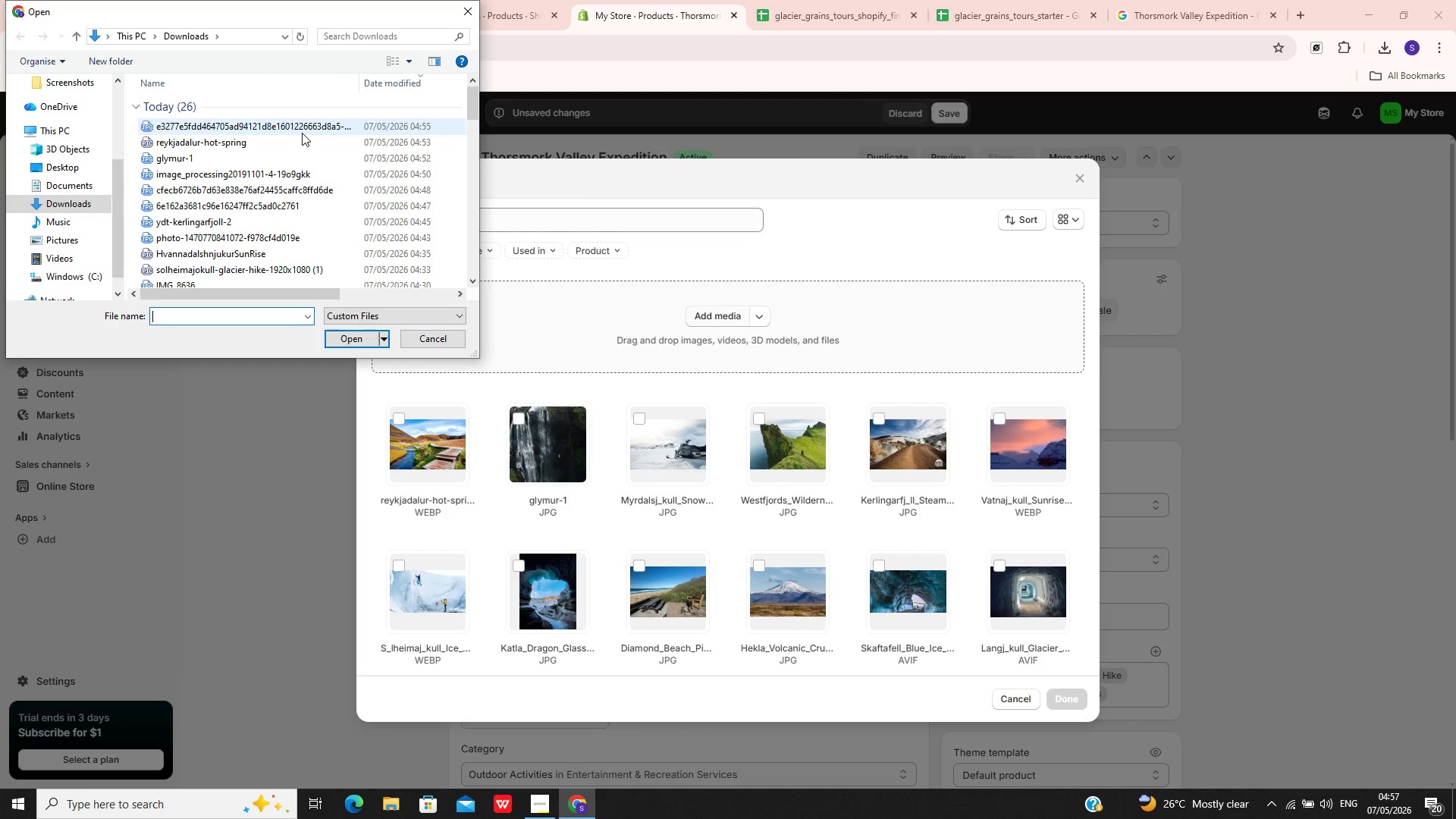 
left_click([302, 133])
 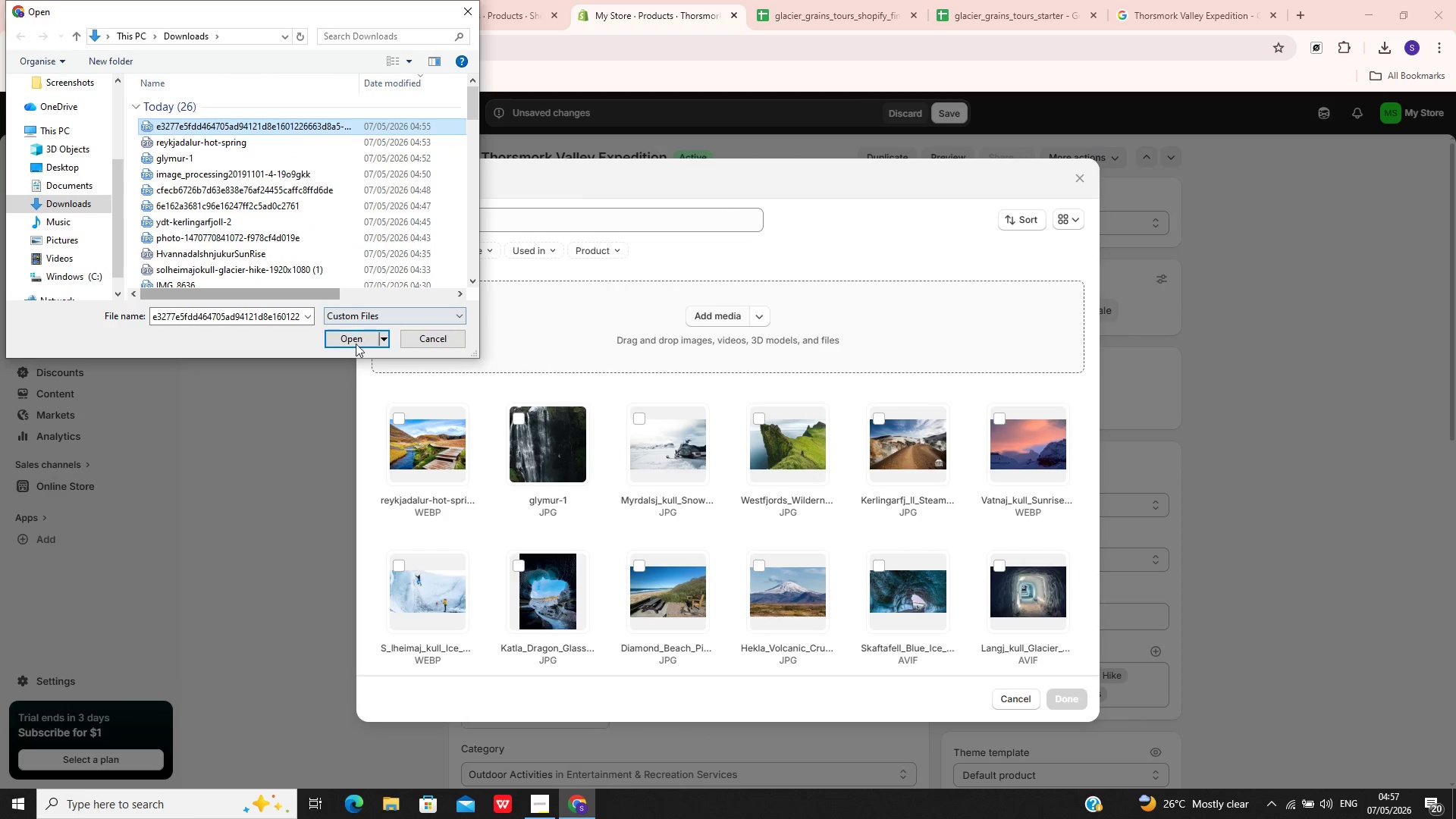 
left_click([355, 347])
 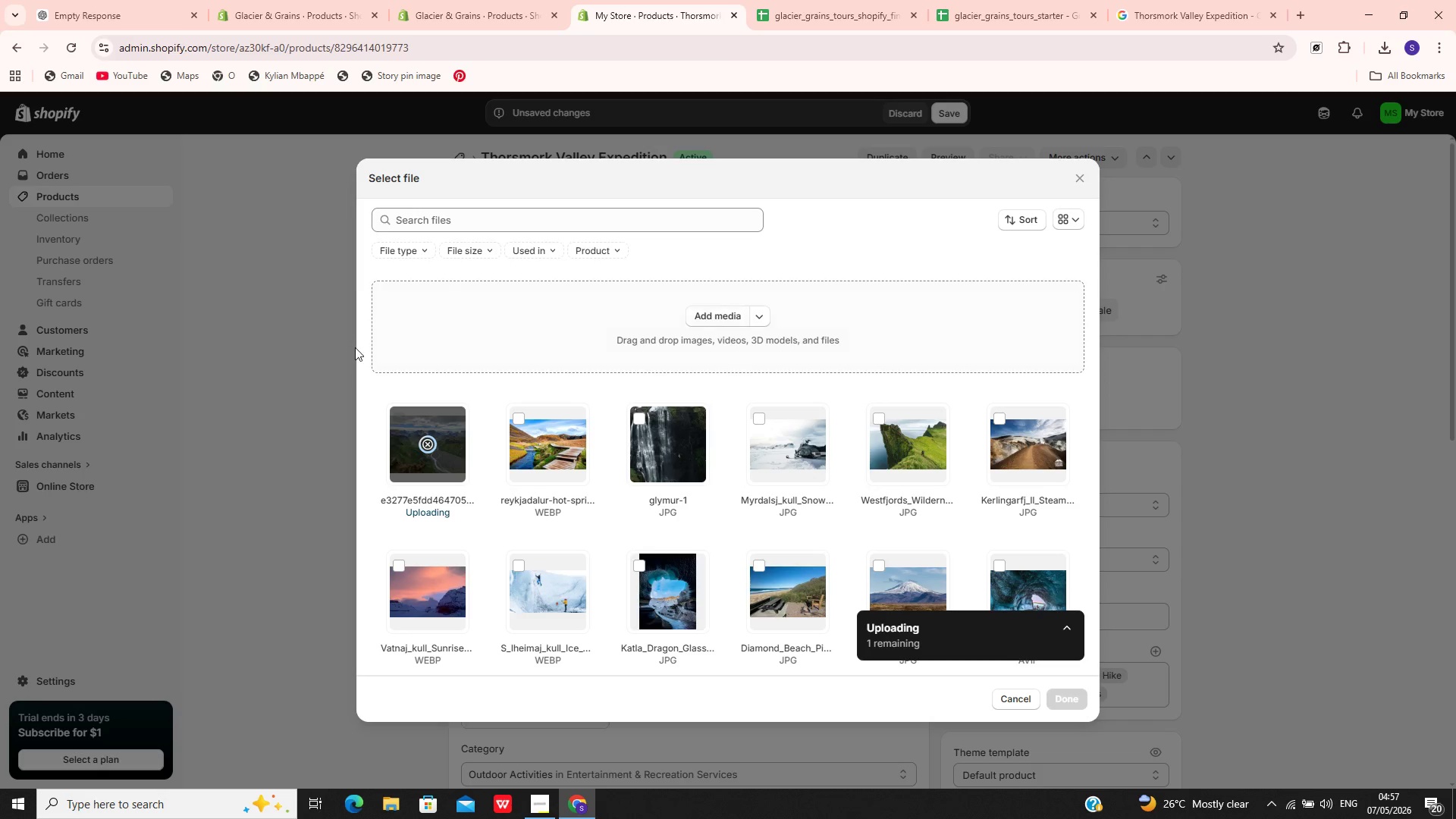 
wait(8.25)
 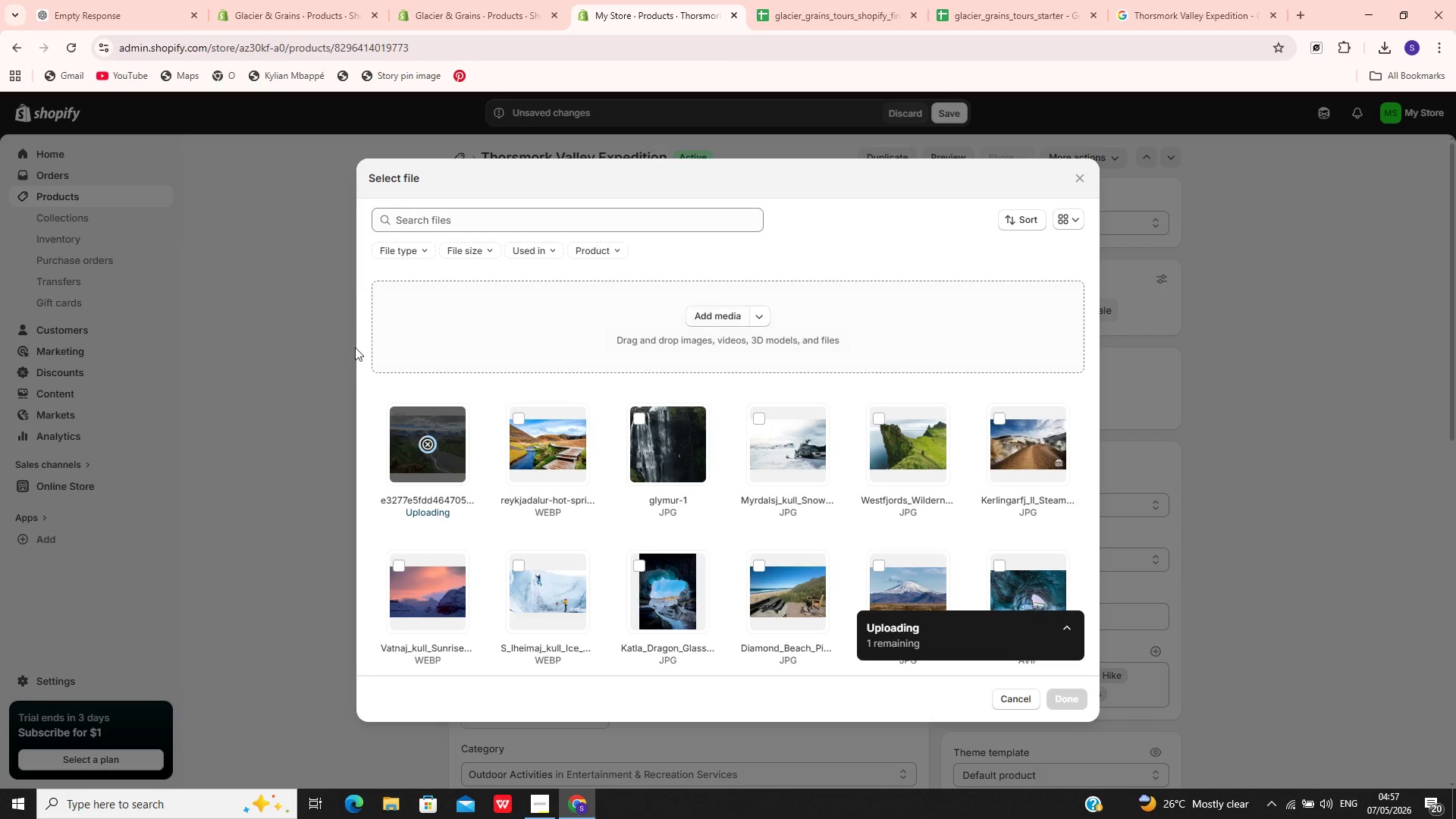 
left_click([1061, 693])
 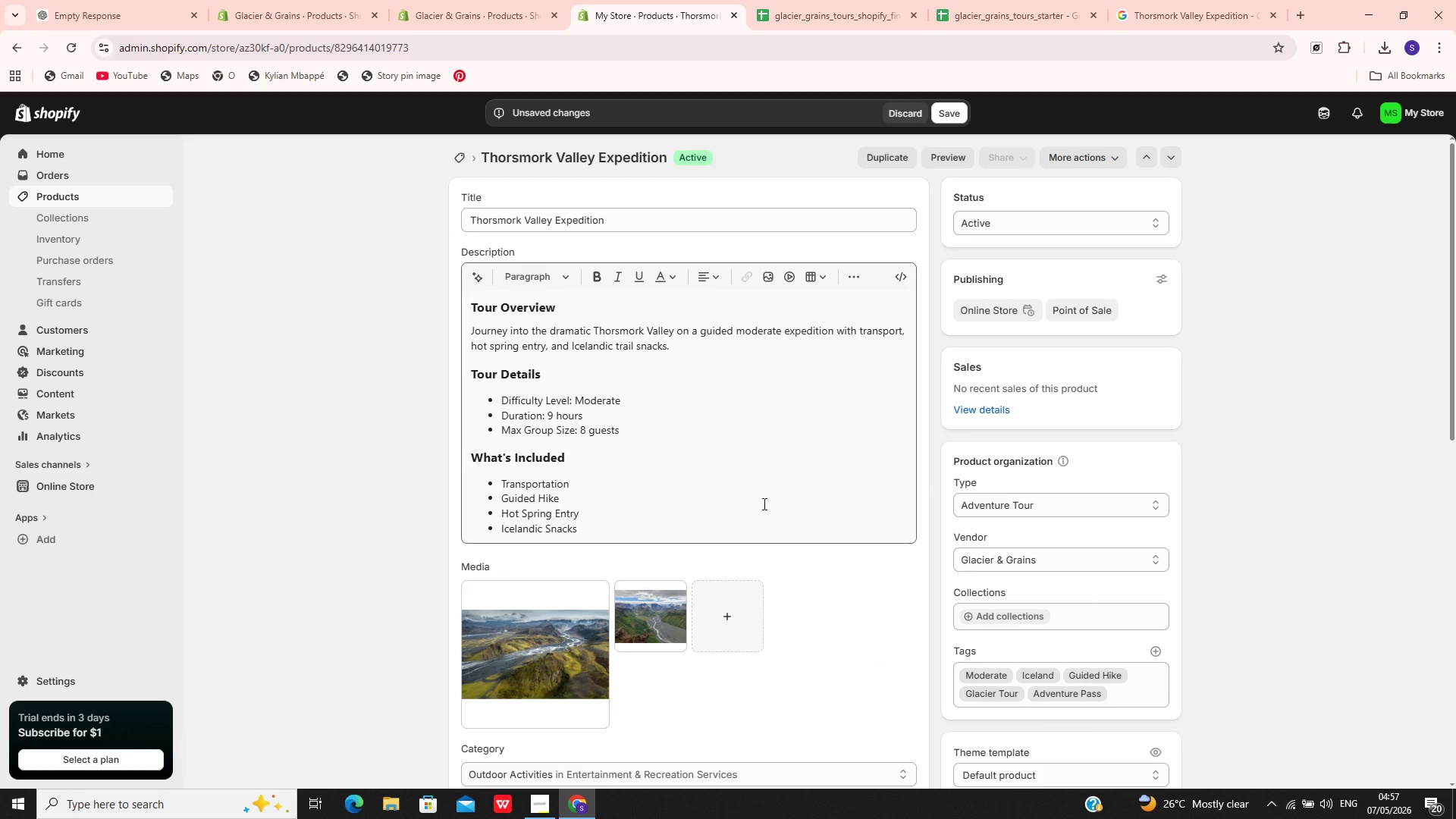 
left_click([672, 601])
 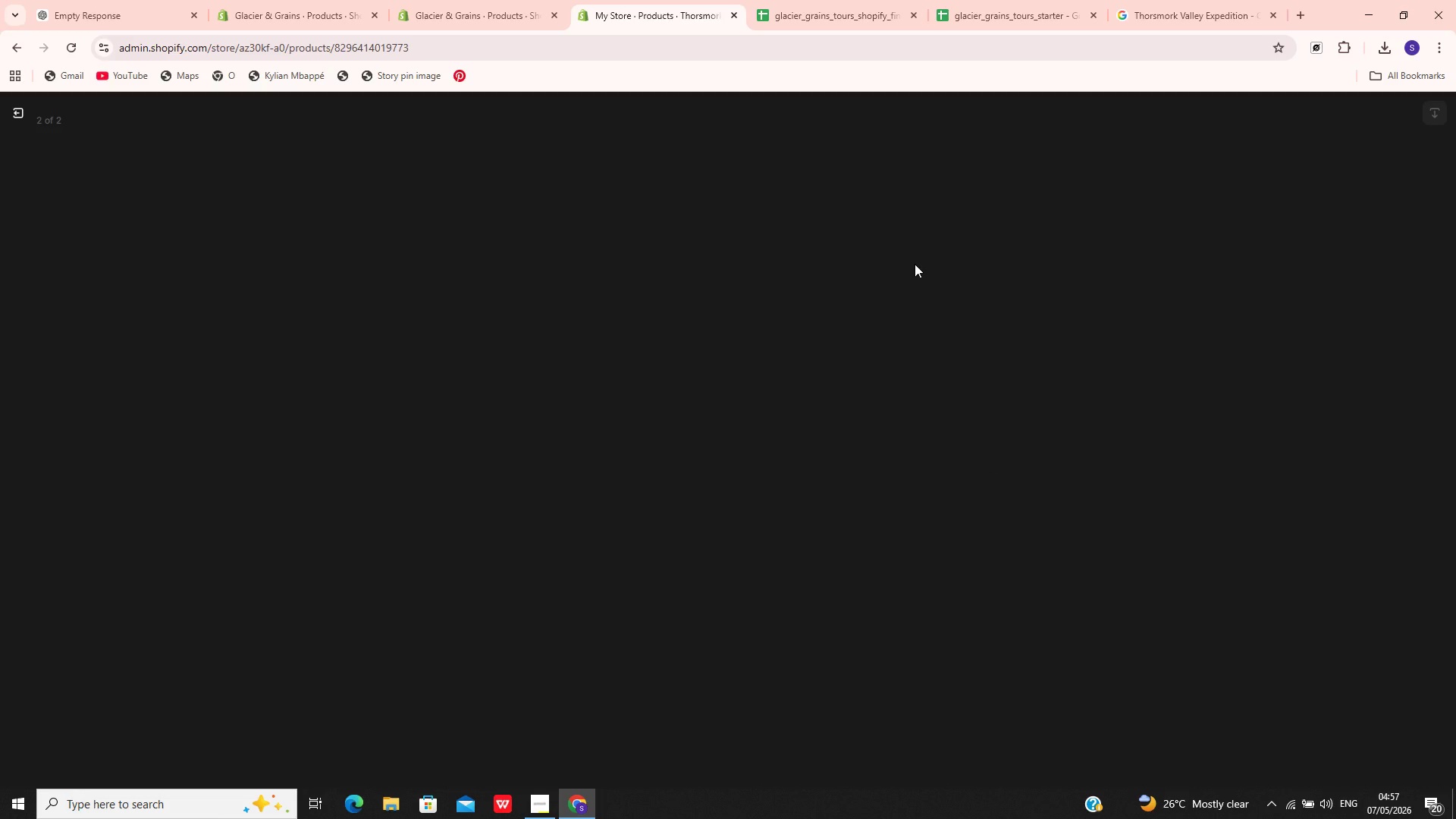 
wait(8.56)
 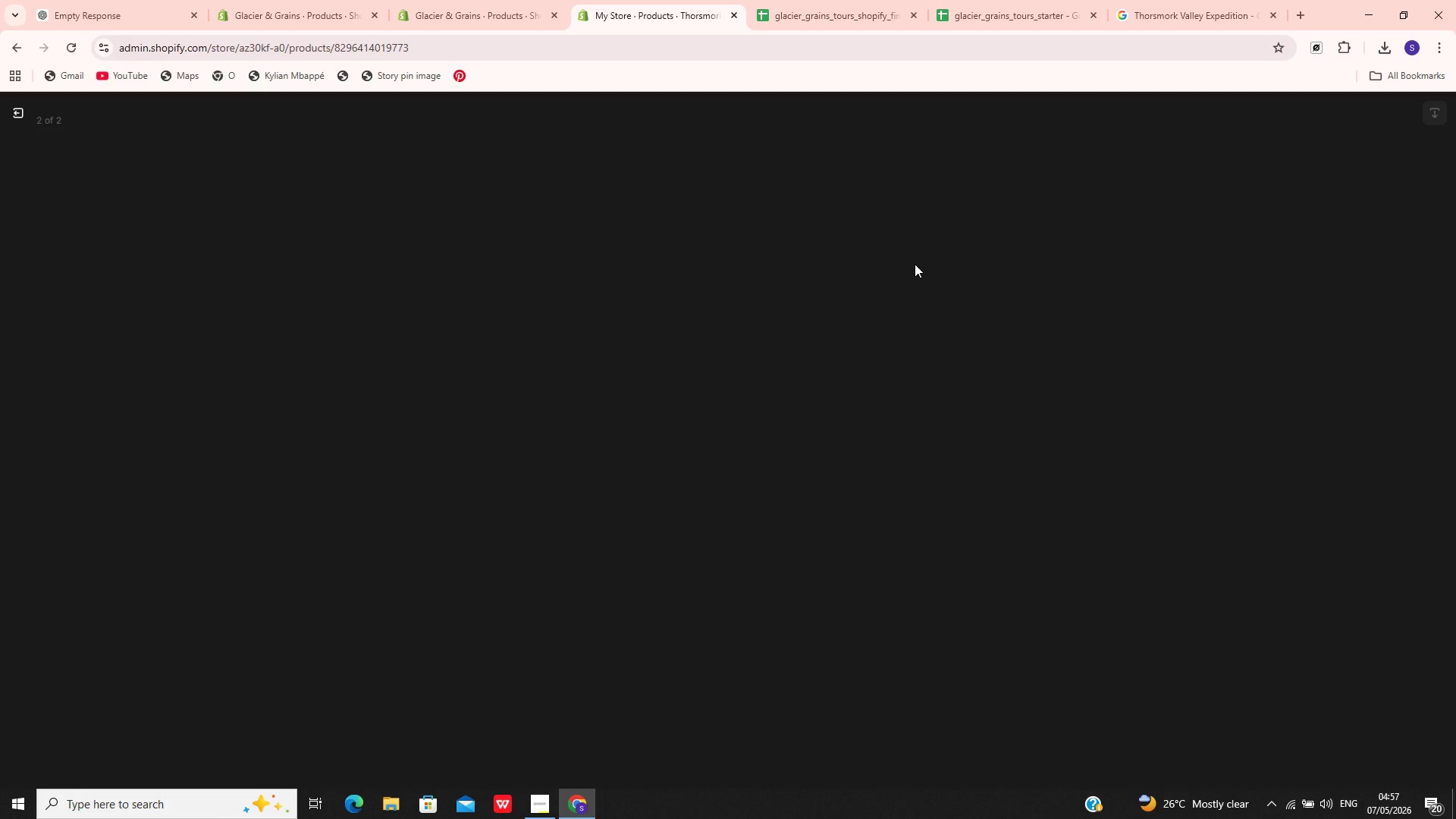 
right_click([915, 264])
 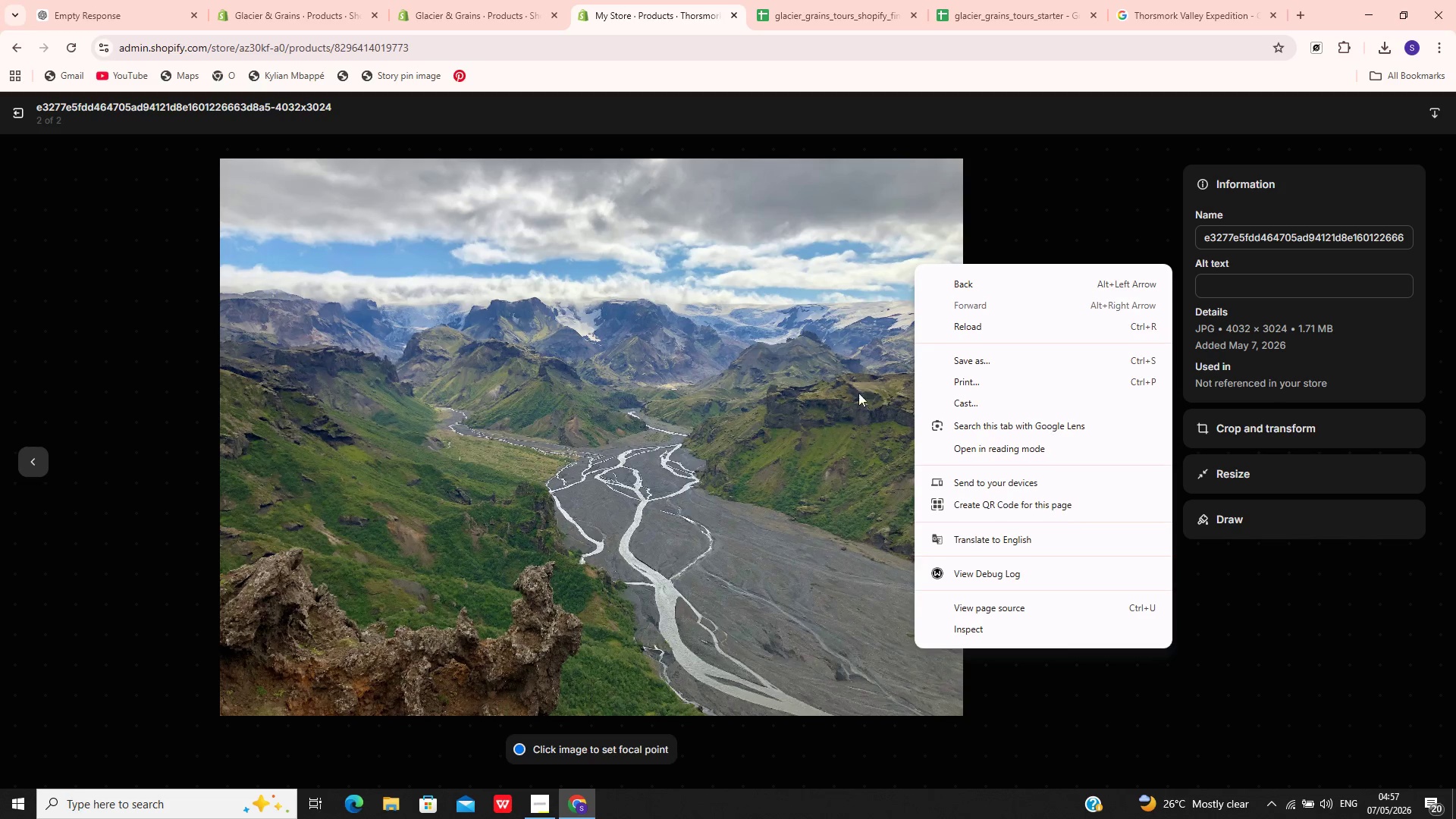 
wait(6.78)
 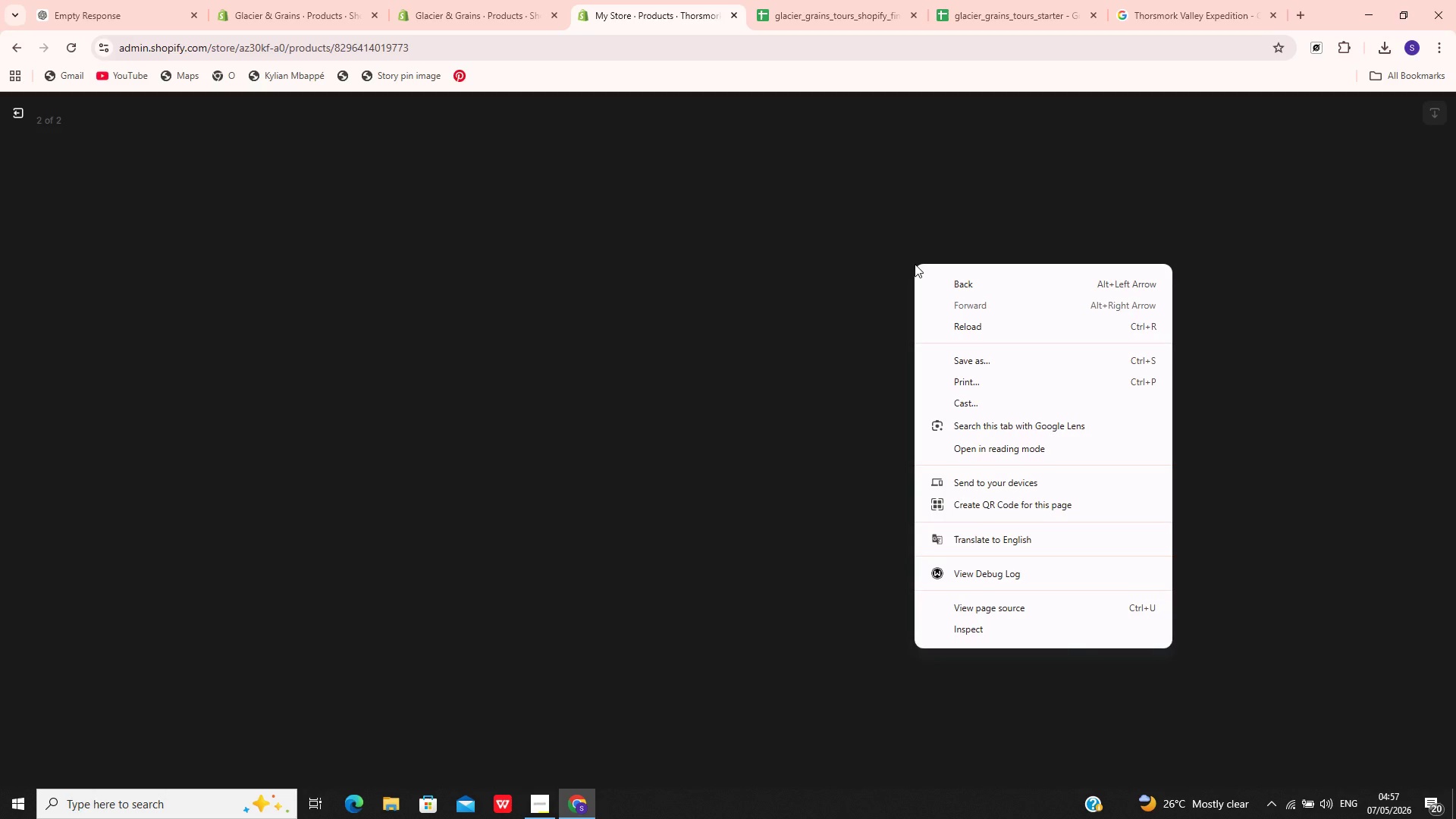 
left_click([1254, 289])
 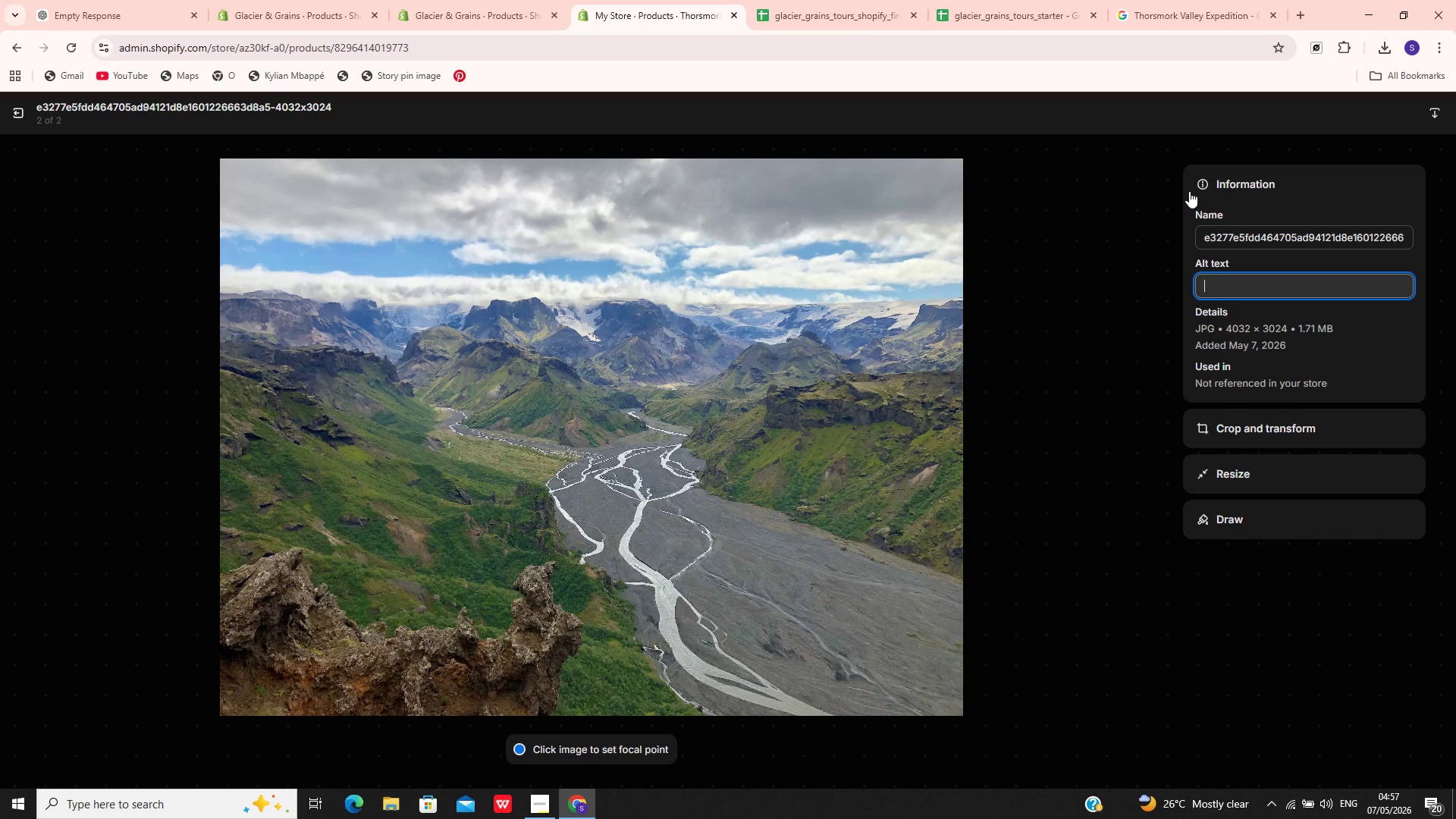 
key(Control+V)
 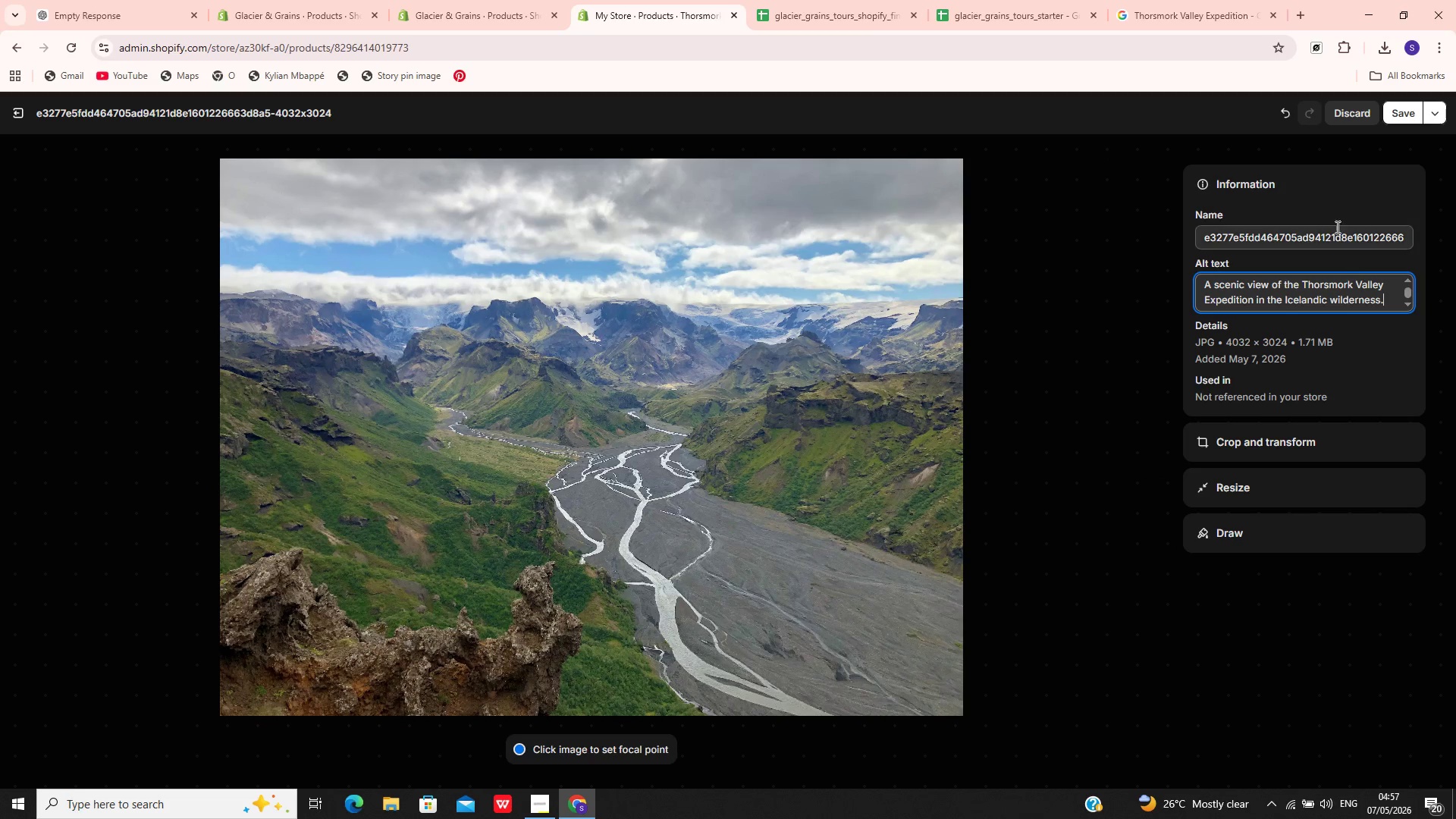 
left_click([1332, 234])
 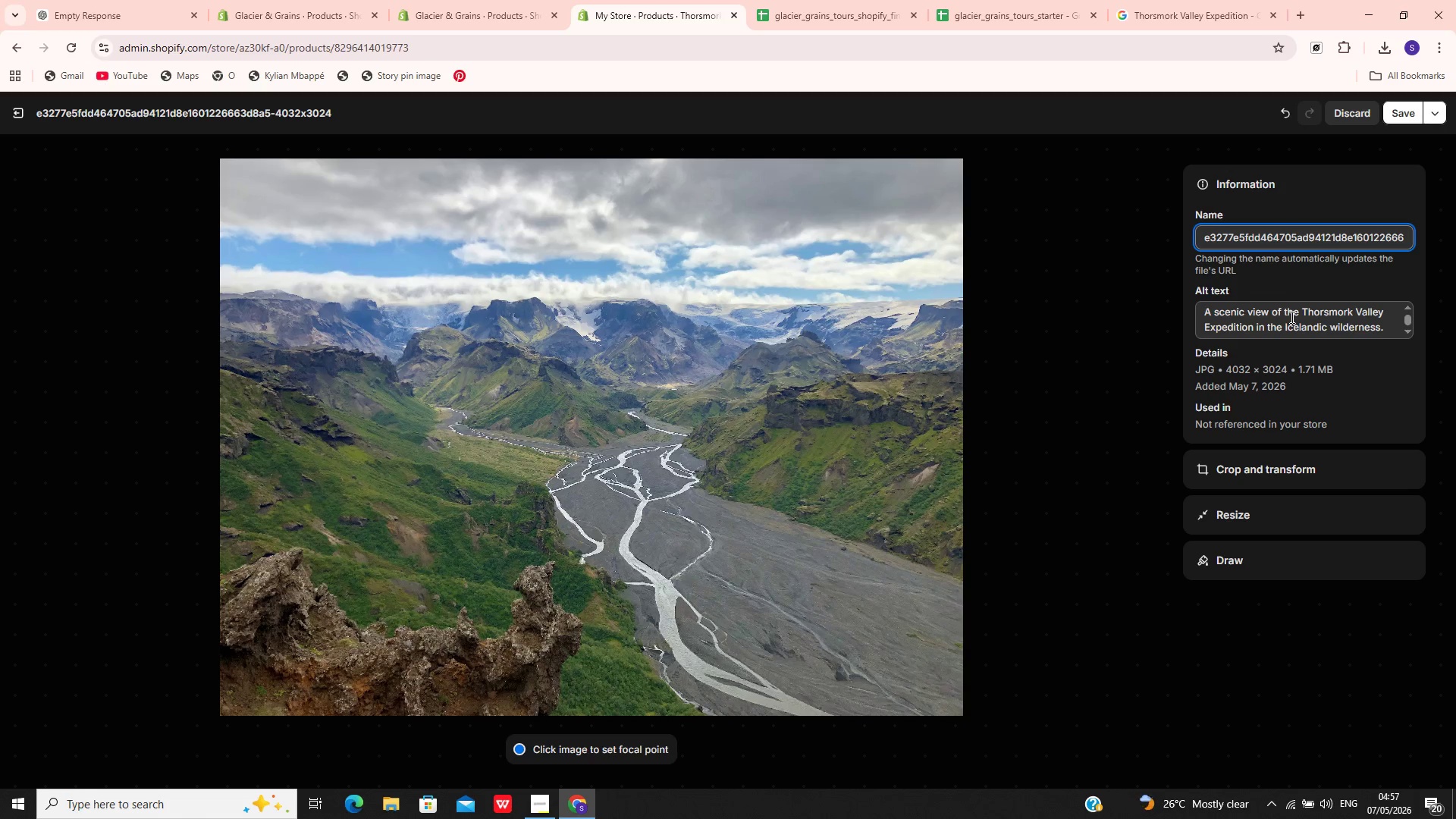 
key(Control+A)
 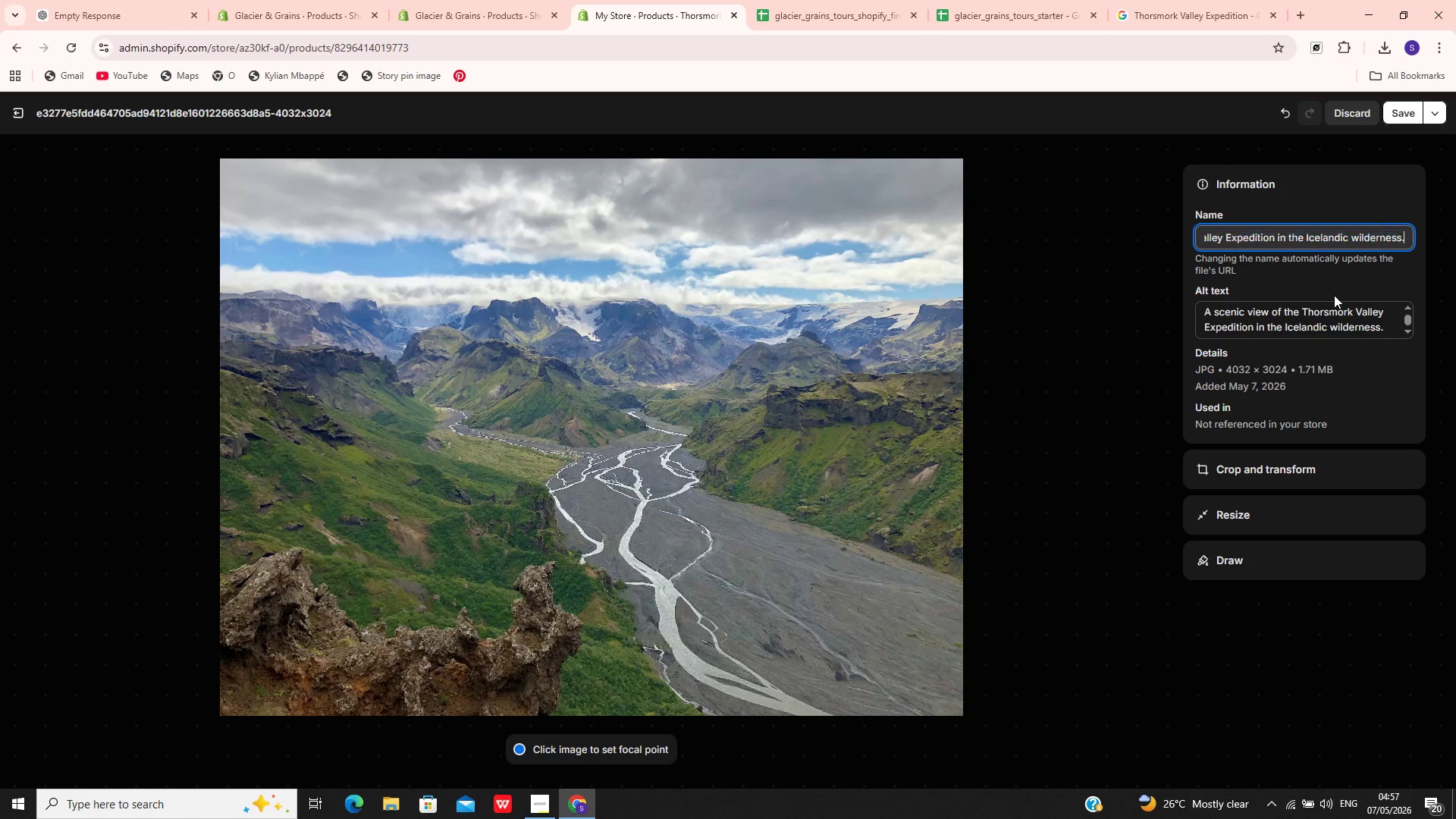 
key(Control+V)
 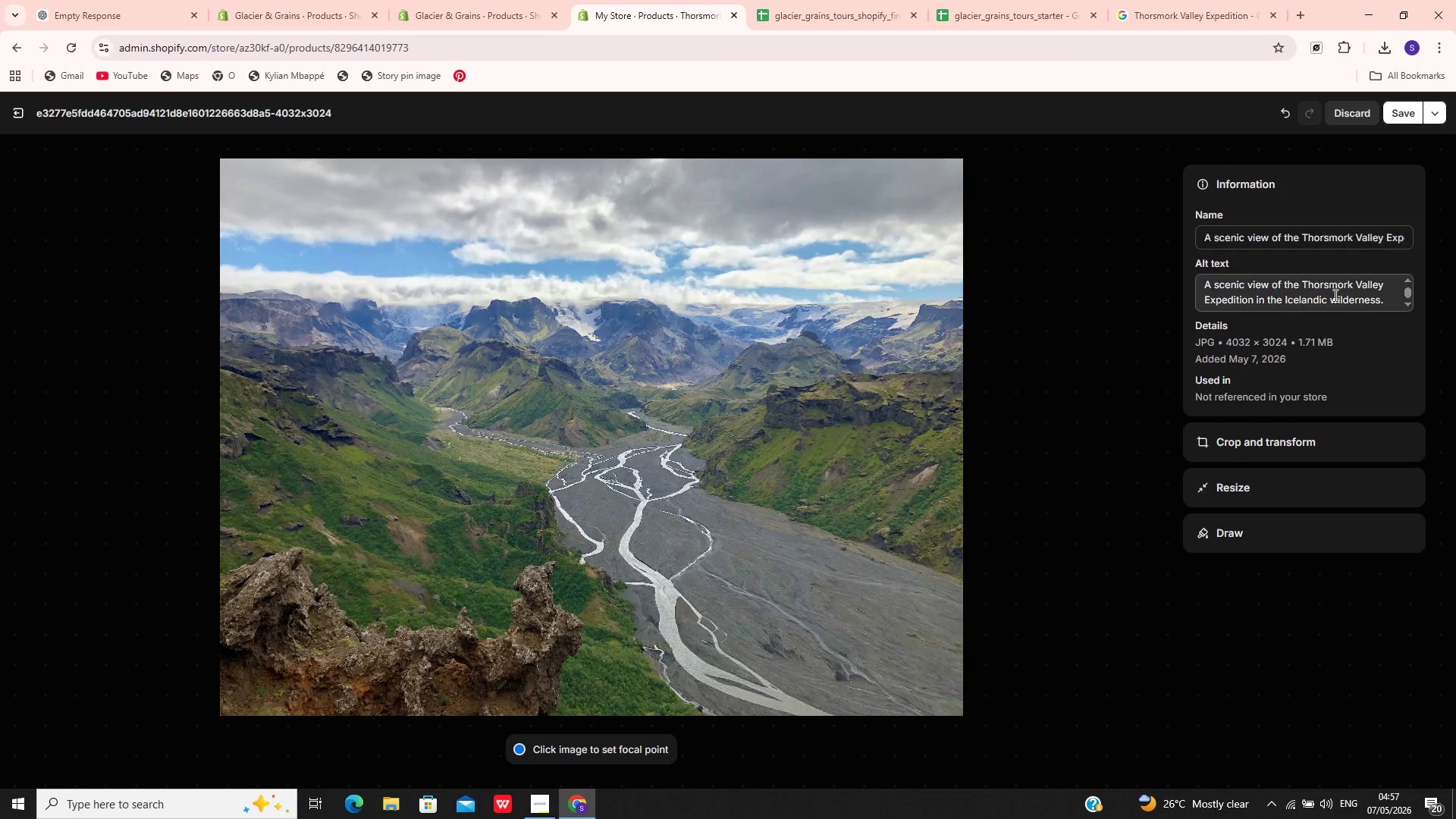 
left_click([1334, 295])
 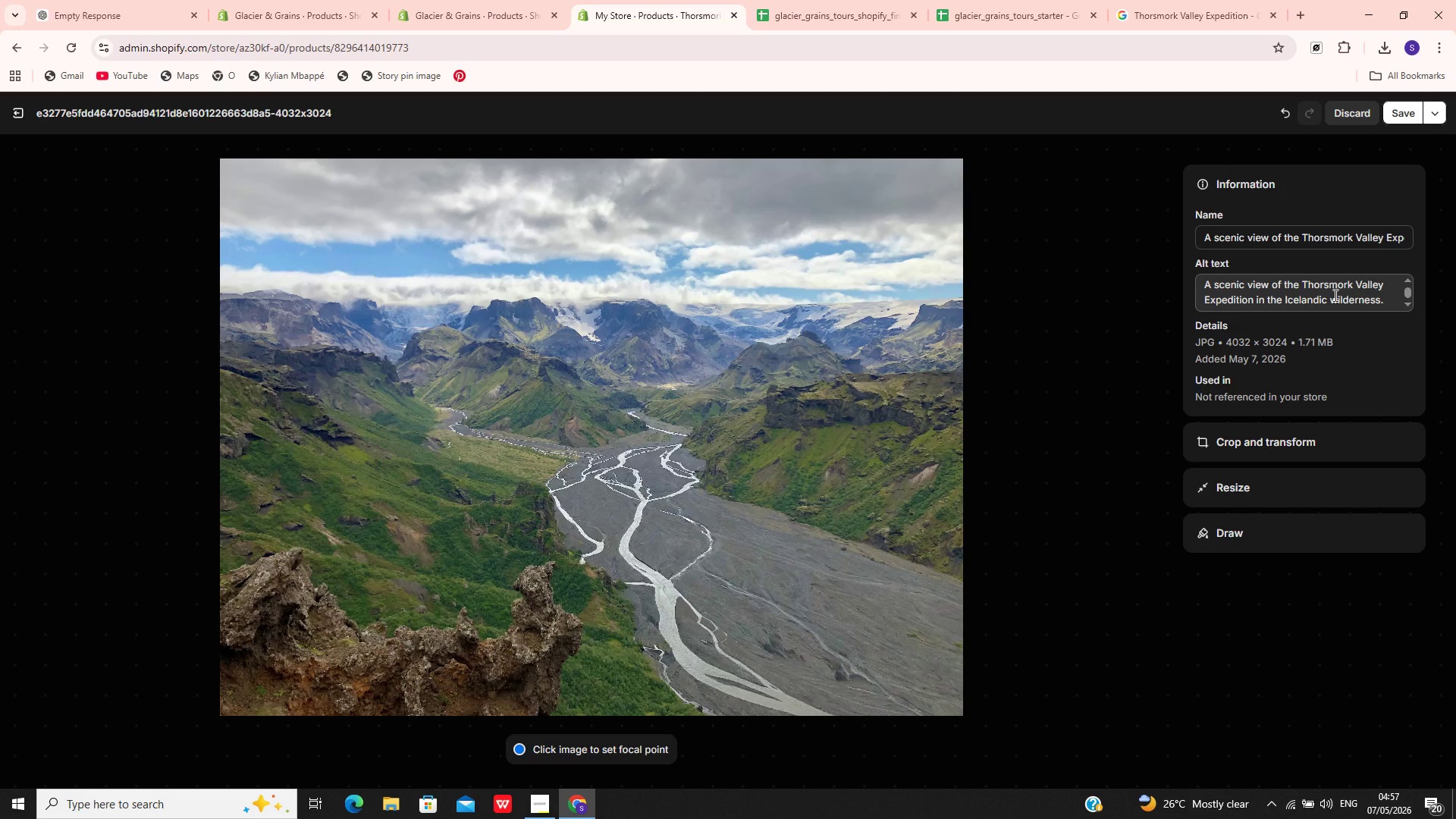 
hold_key(key=Backspace, duration=1.14)
 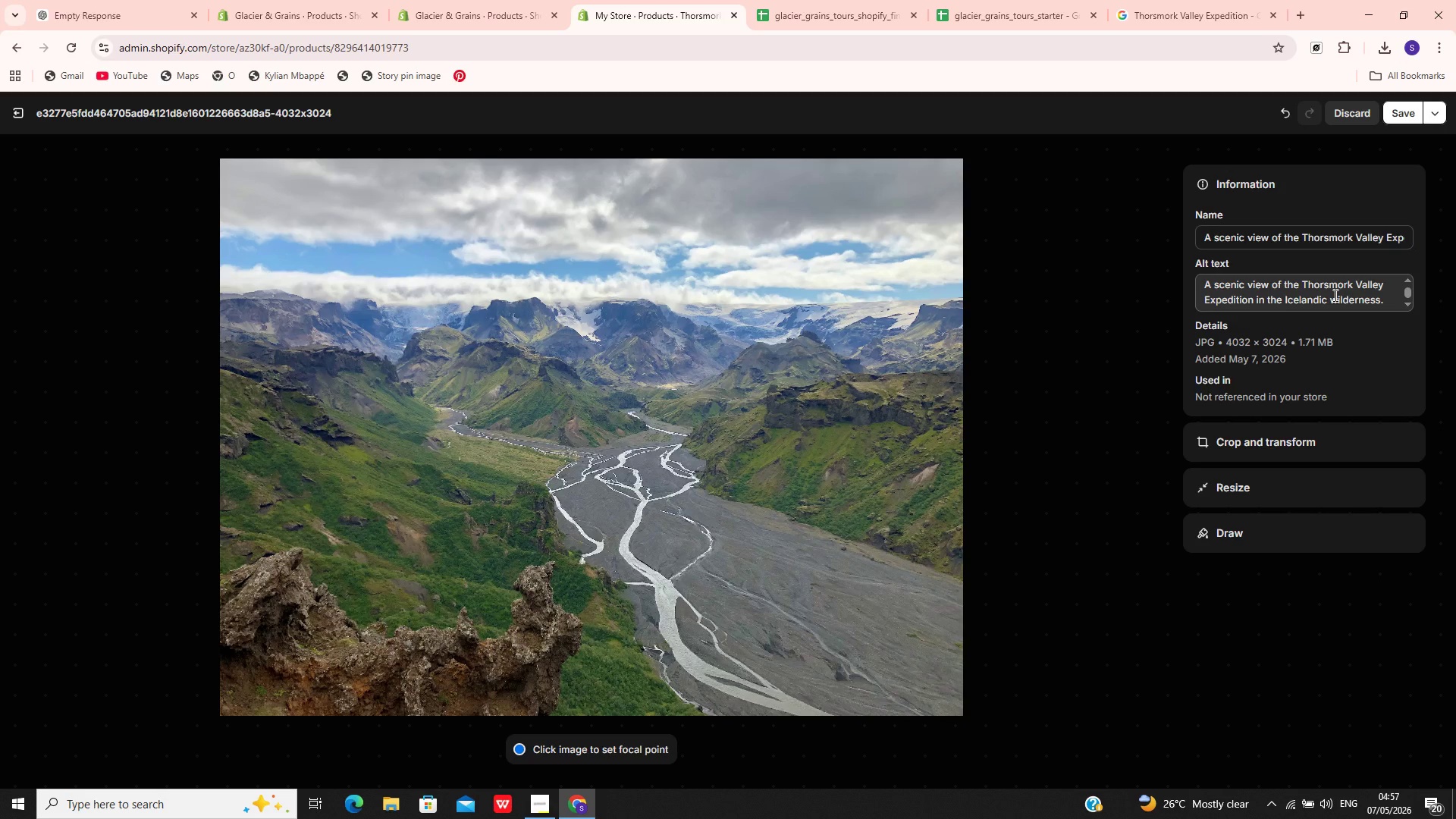 
hold_key(key=Backspace, duration=1.51)
 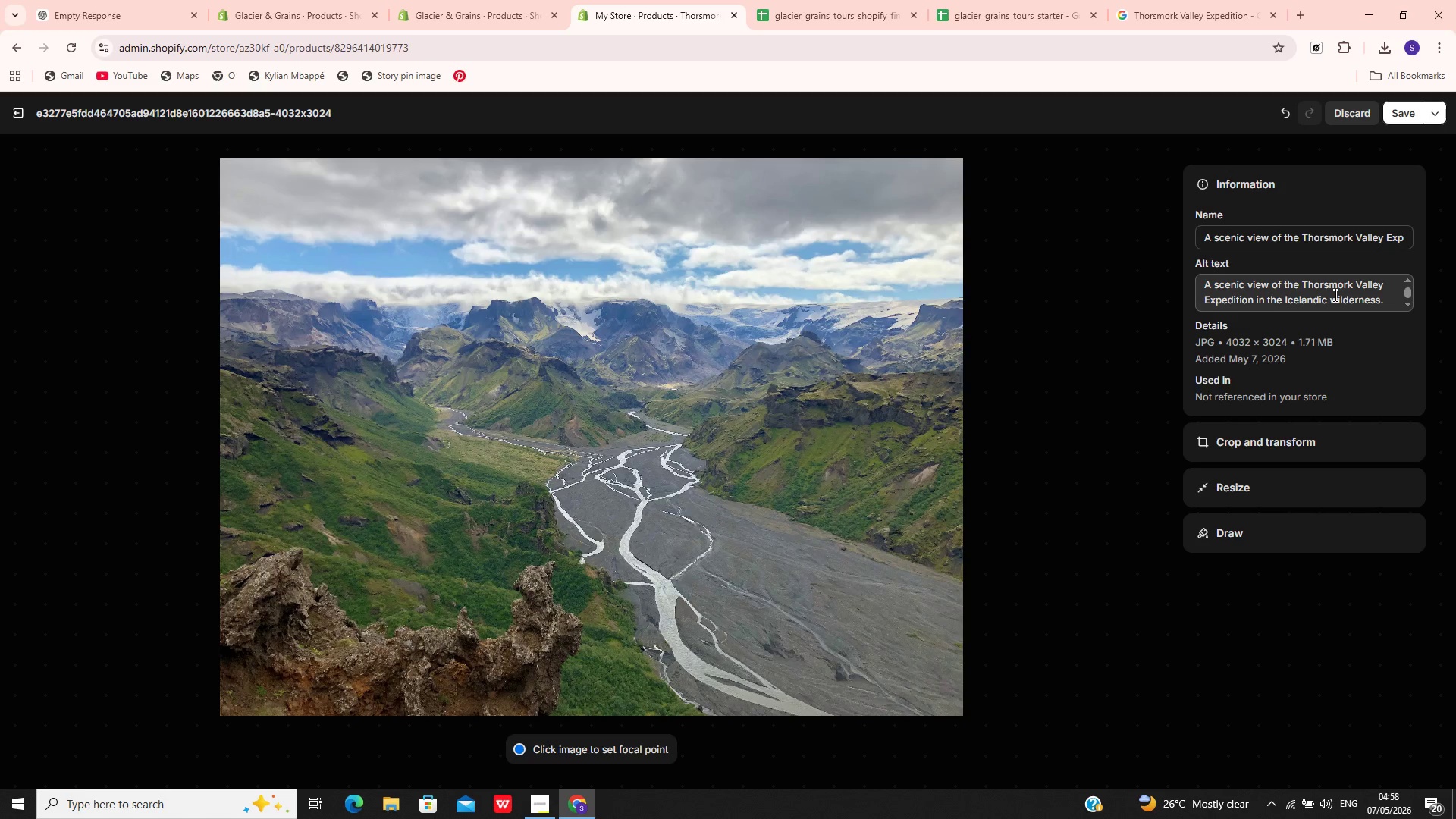 
hold_key(key=Backspace, duration=1.47)
 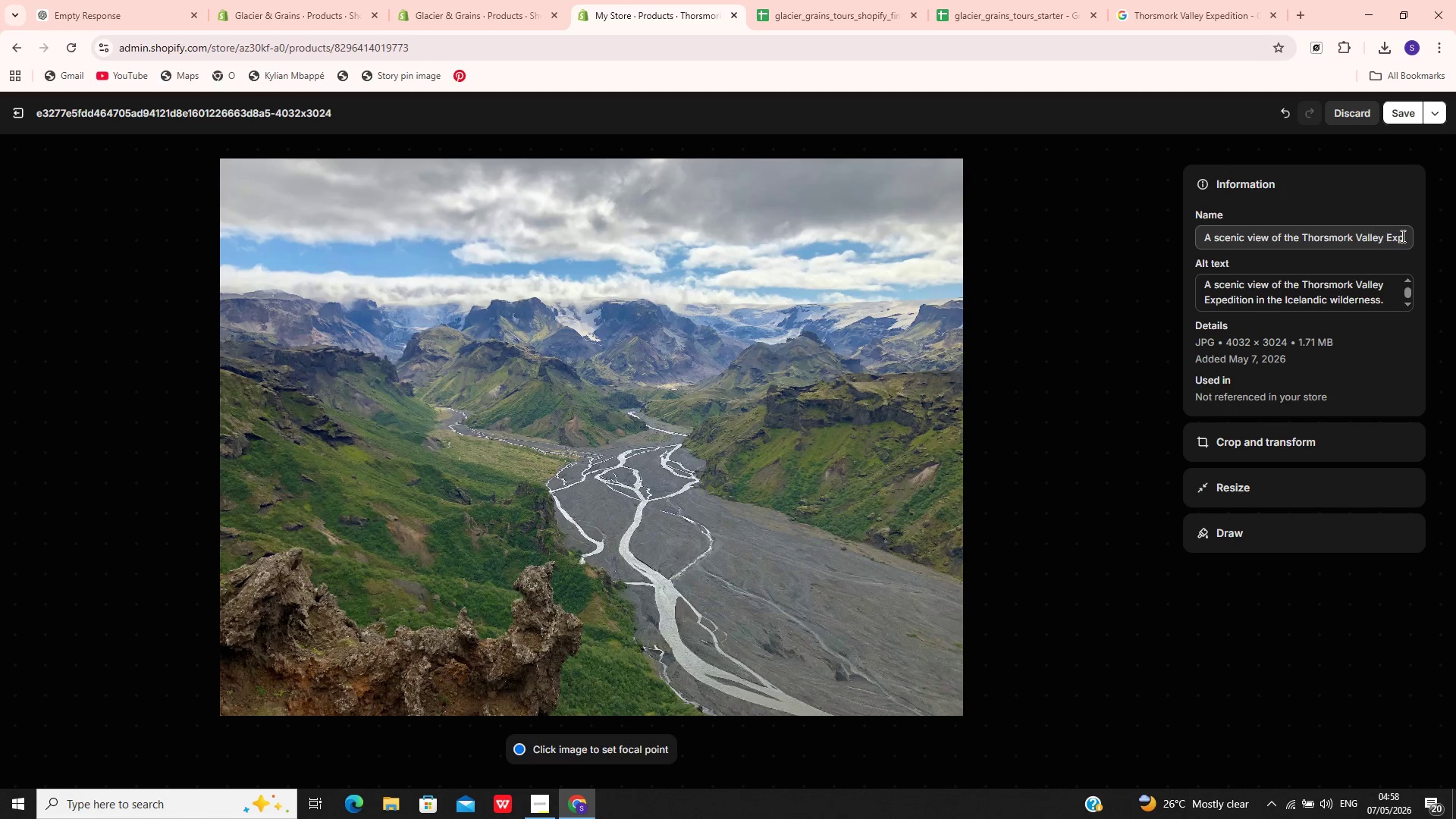 
left_click([1401, 236])
 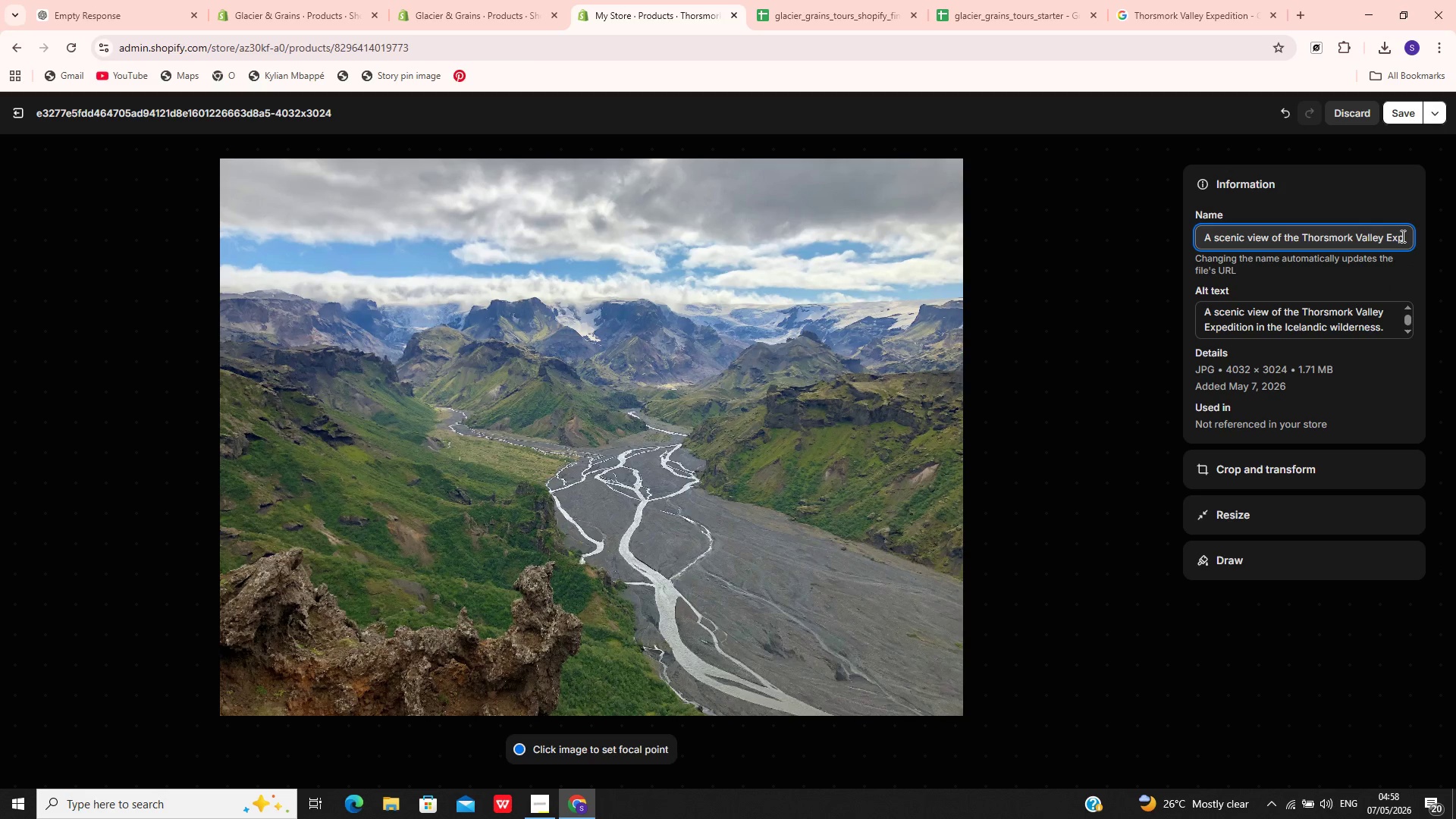 
hold_key(key=ArrowRight, duration=0.84)
 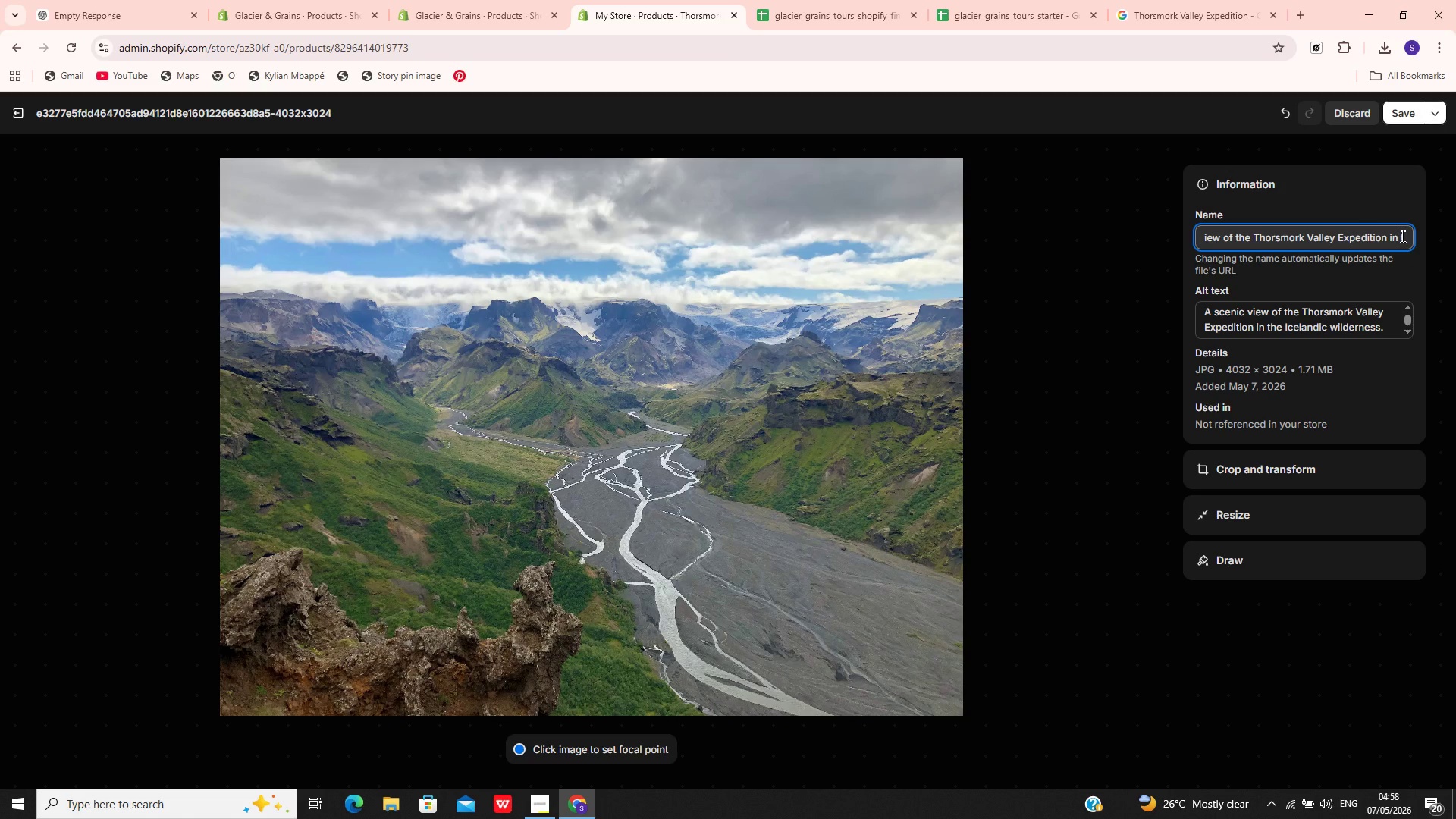 
key(PrintScreen)
 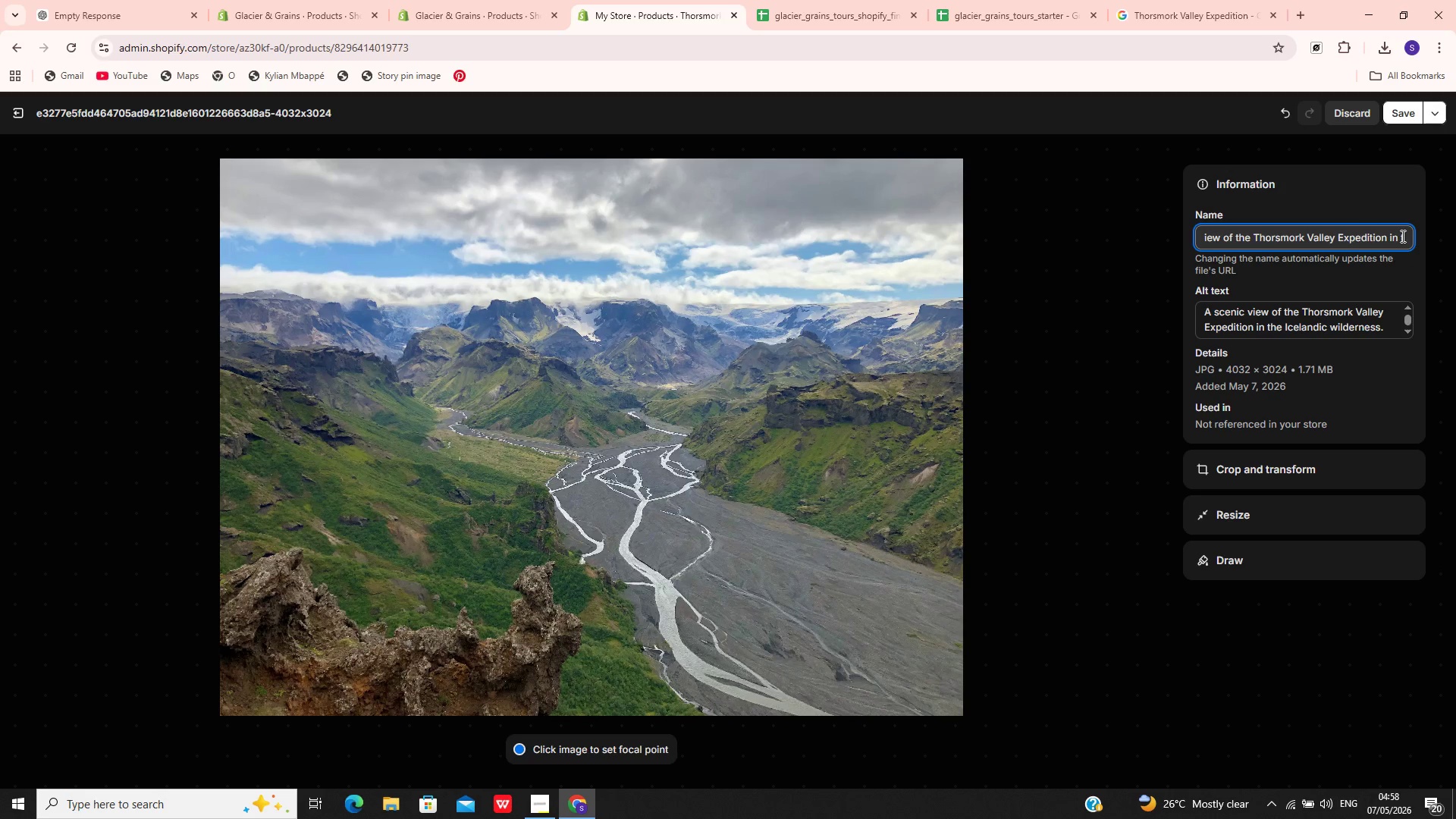 
key(Backspace)
 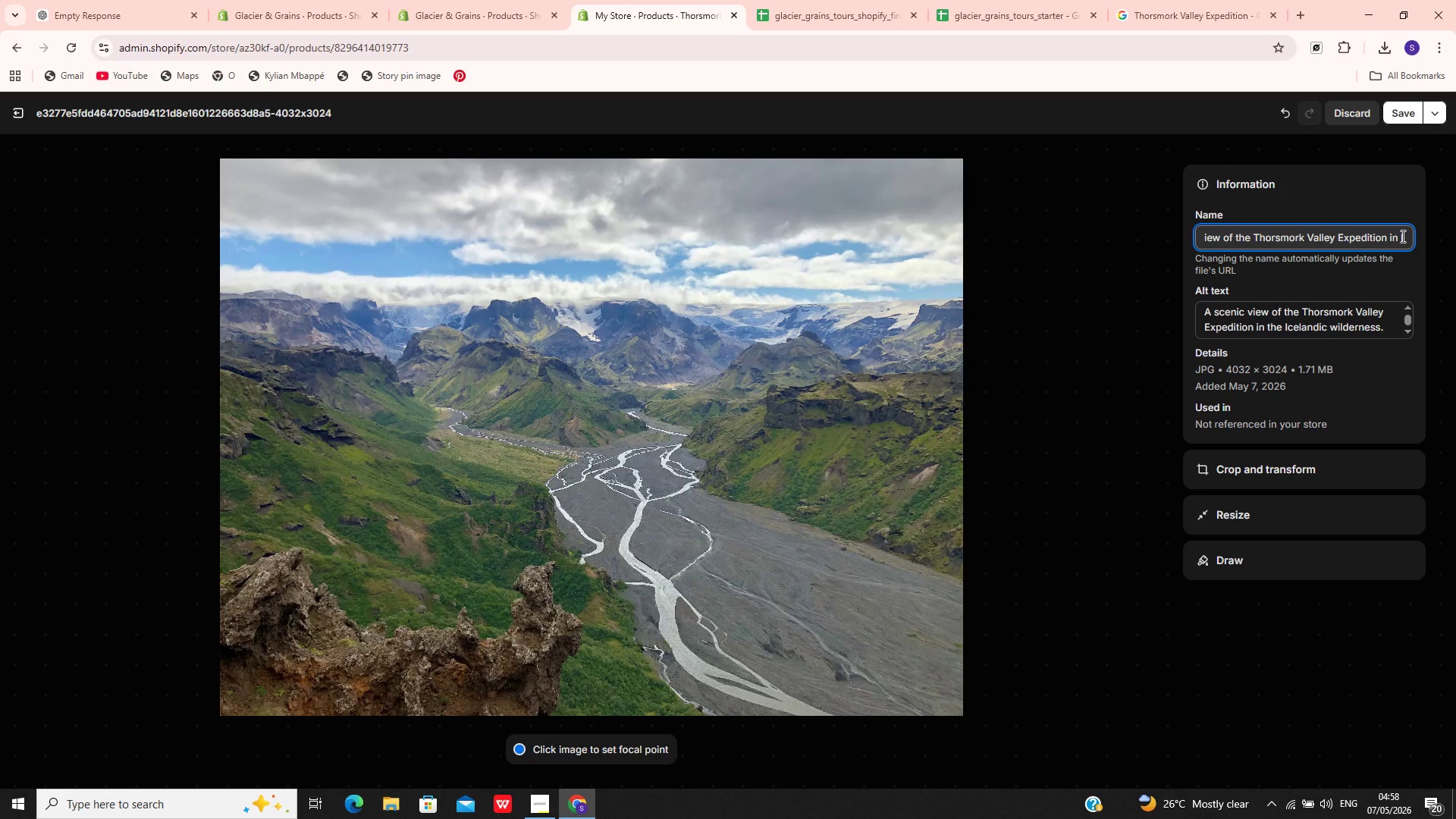 
hold_key(key=Backspace, duration=0.84)
 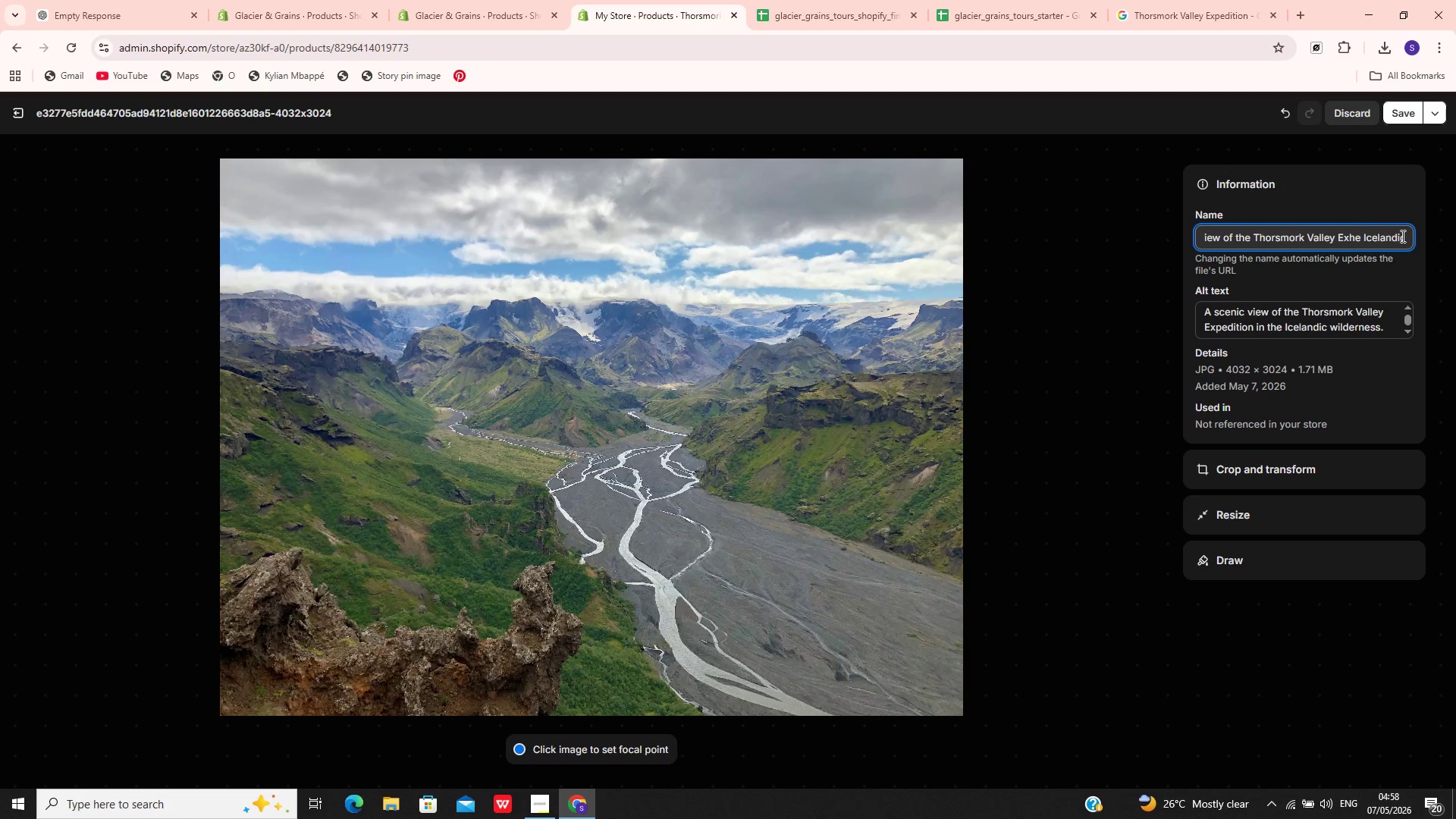 
hold_key(key=ArrowRight, duration=1.52)
 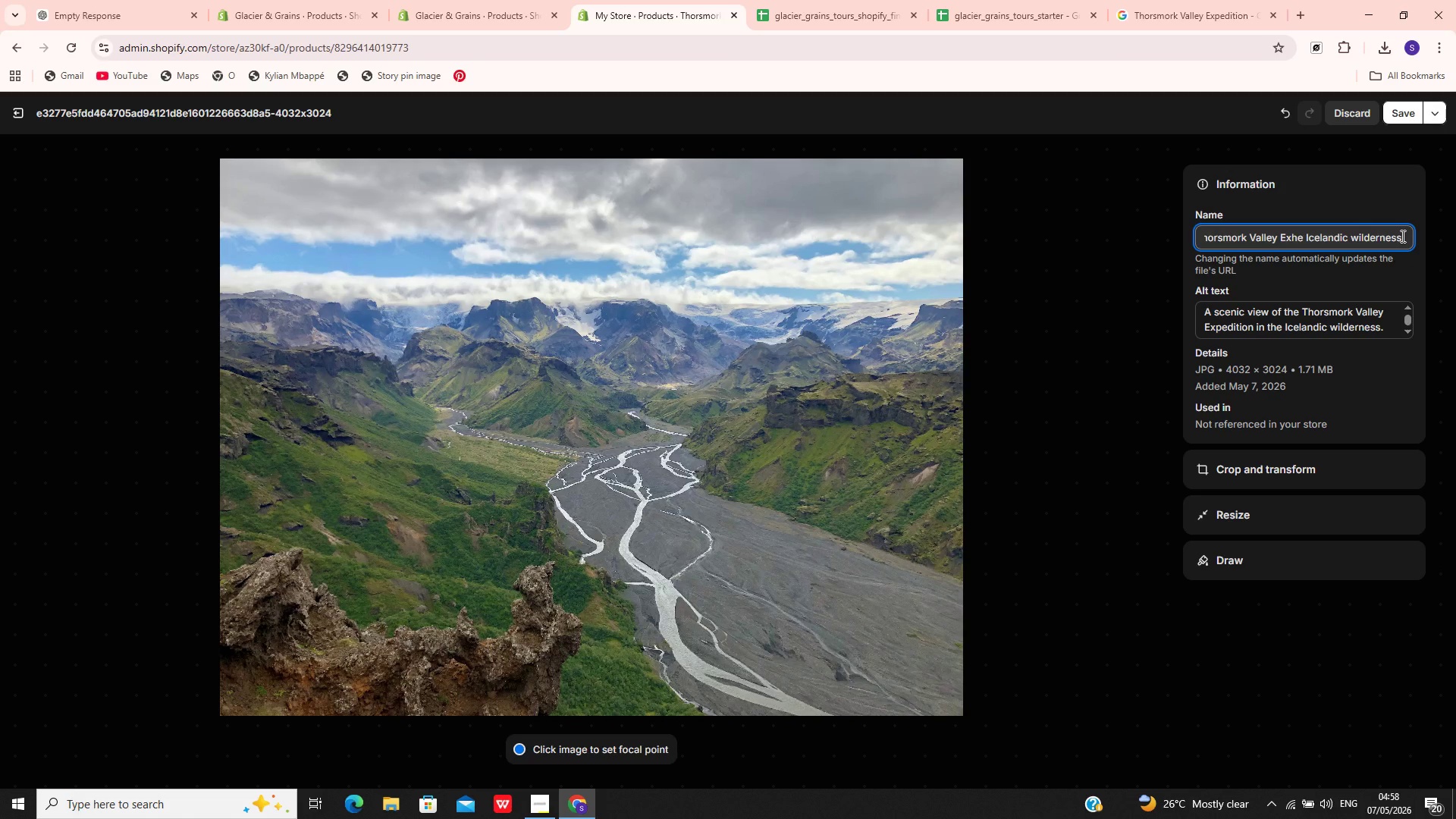 
key(ArrowRight)
 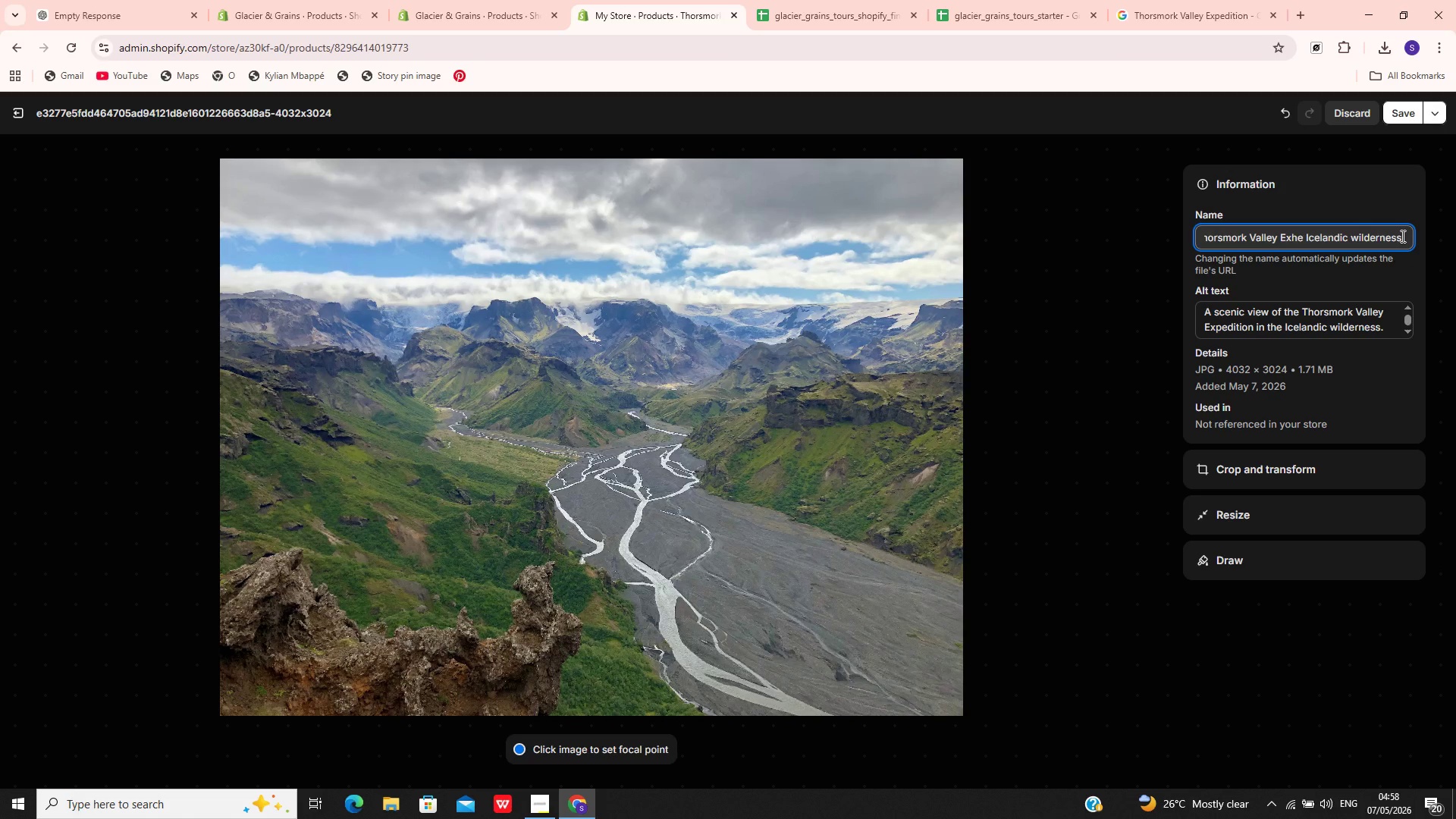 
key(ArrowRight)
 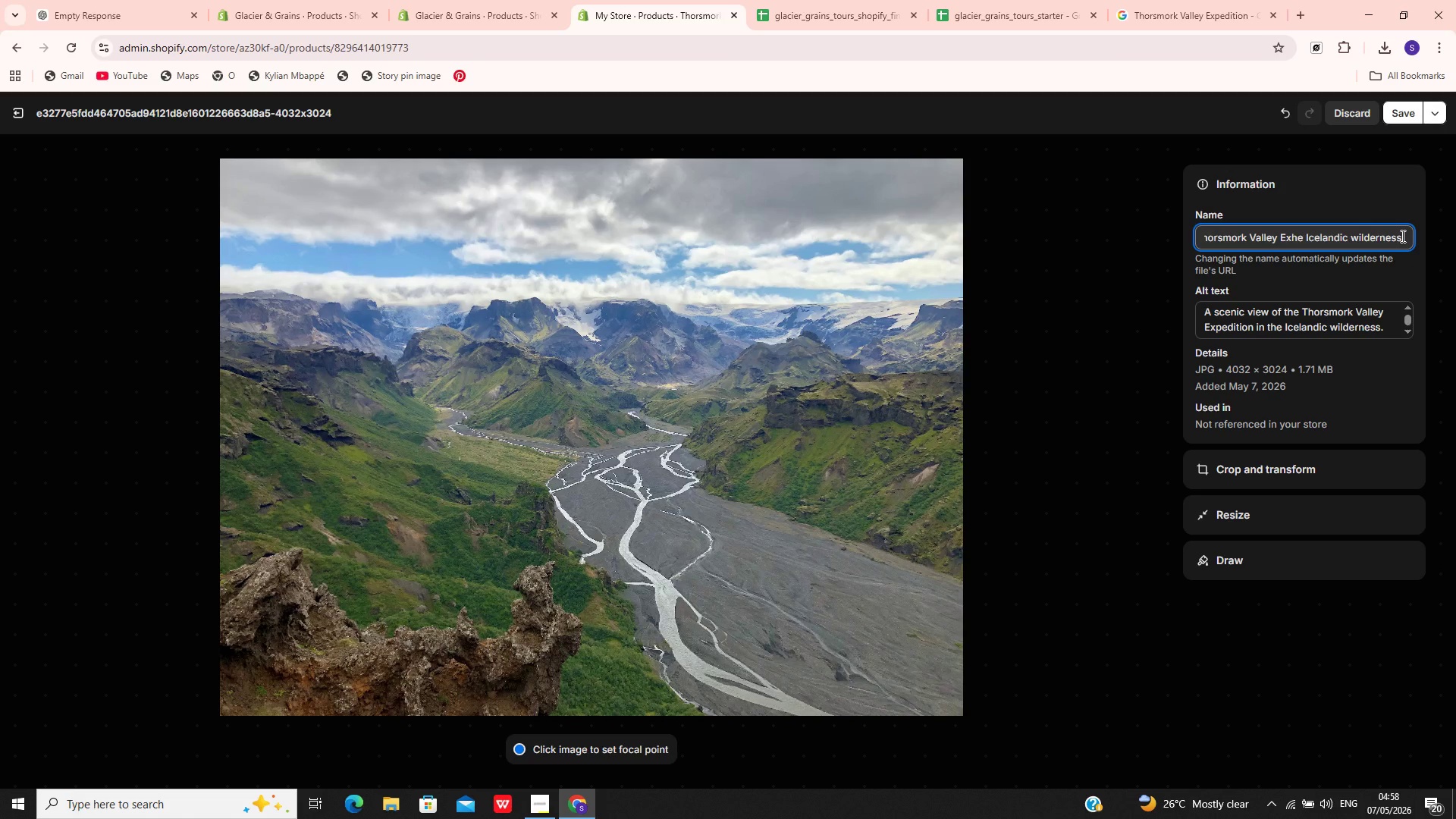 
key(ArrowRight)
 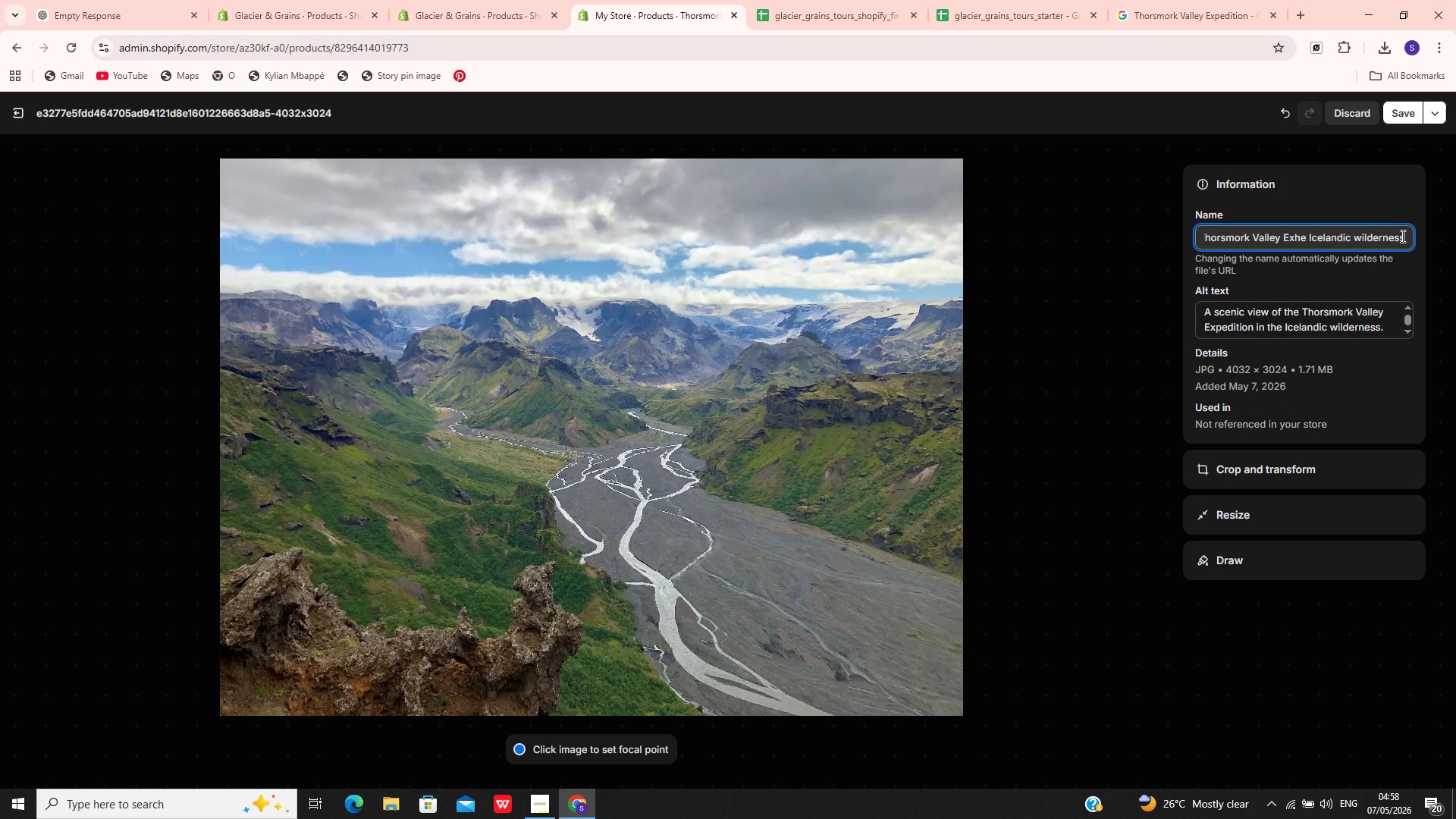 
hold_key(key=Backspace, duration=0.95)
 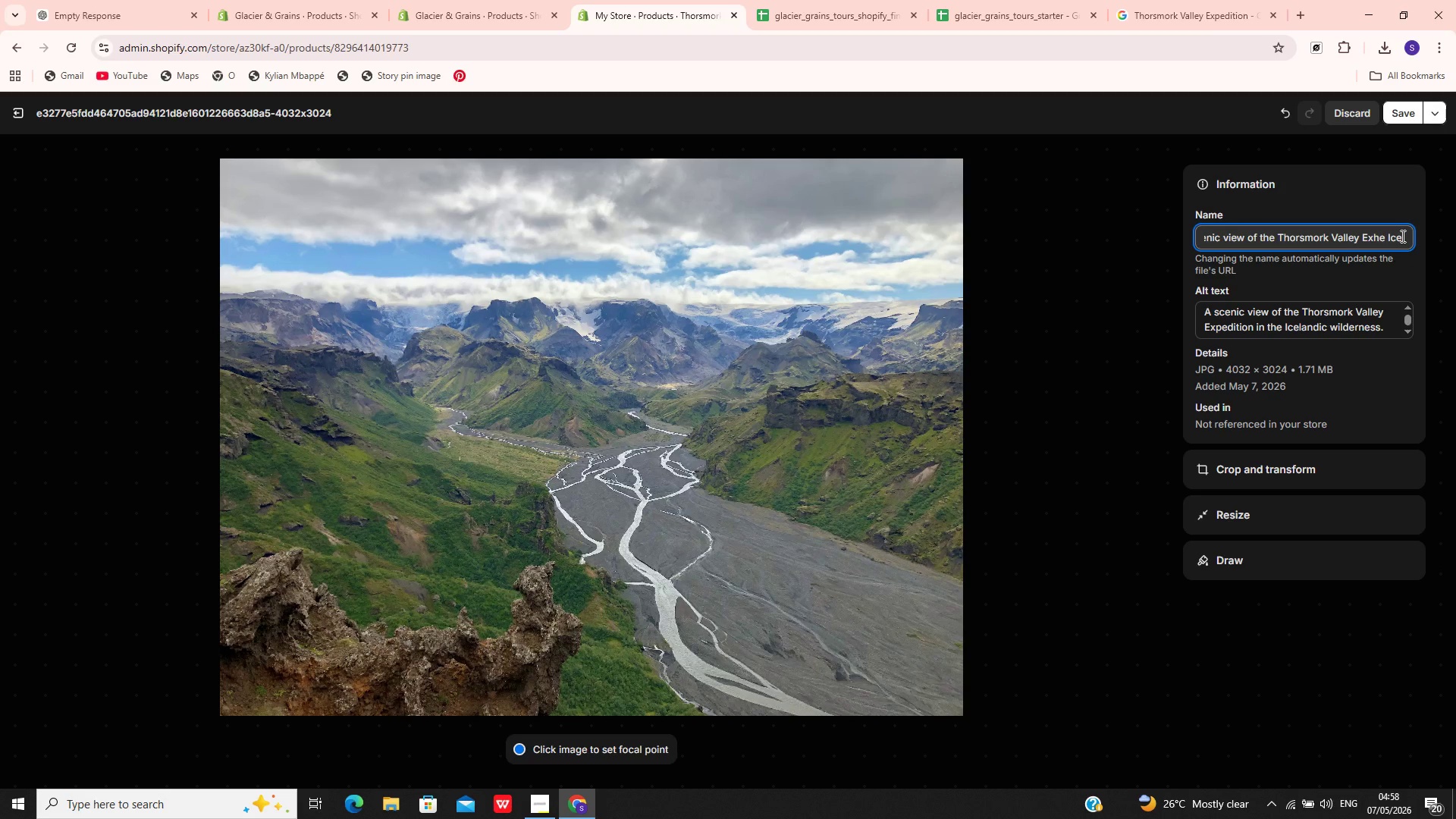 
hold_key(key=Backspace, duration=0.83)
 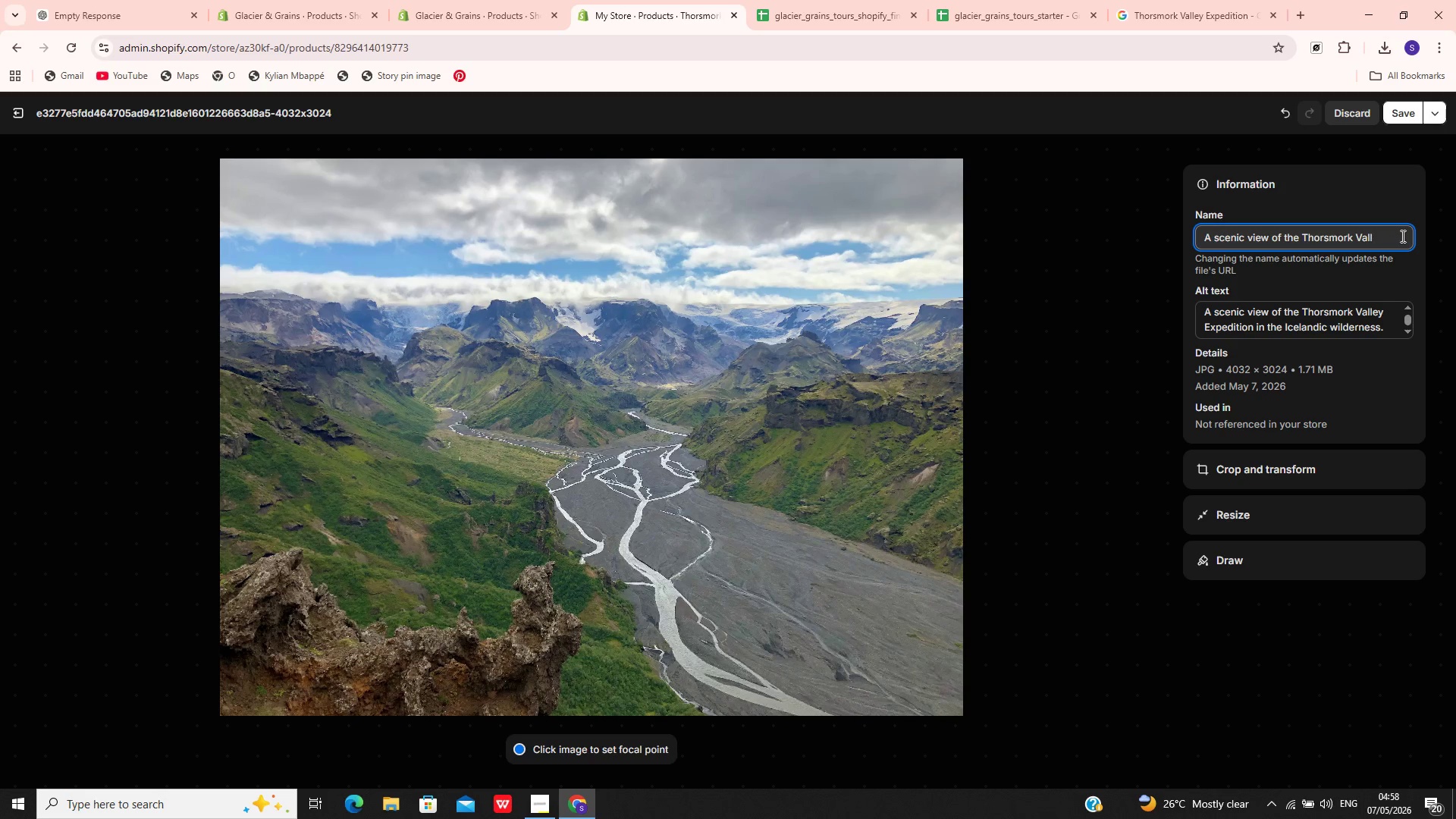 
key(Backspace)
 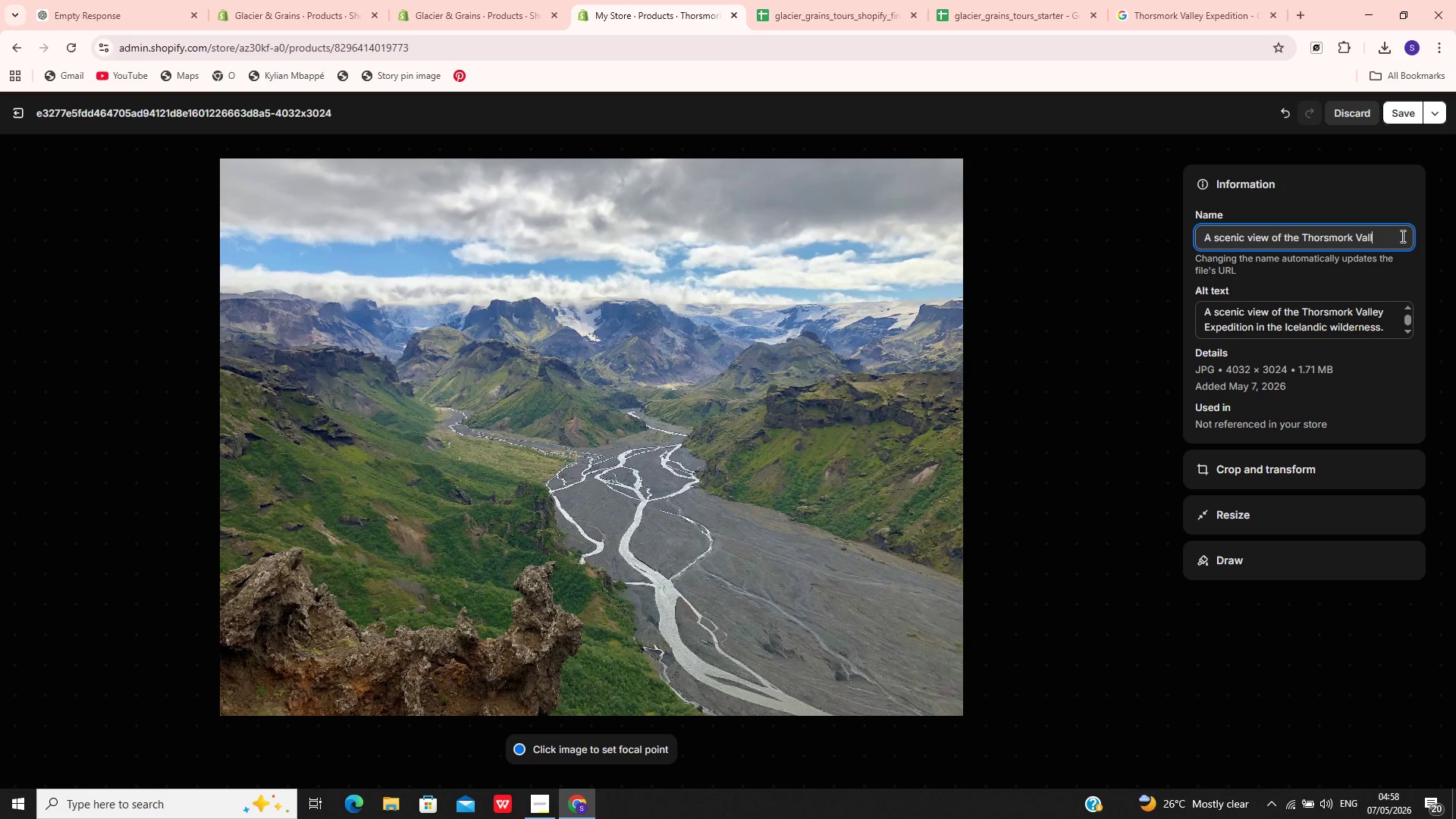 
key(Backspace)
 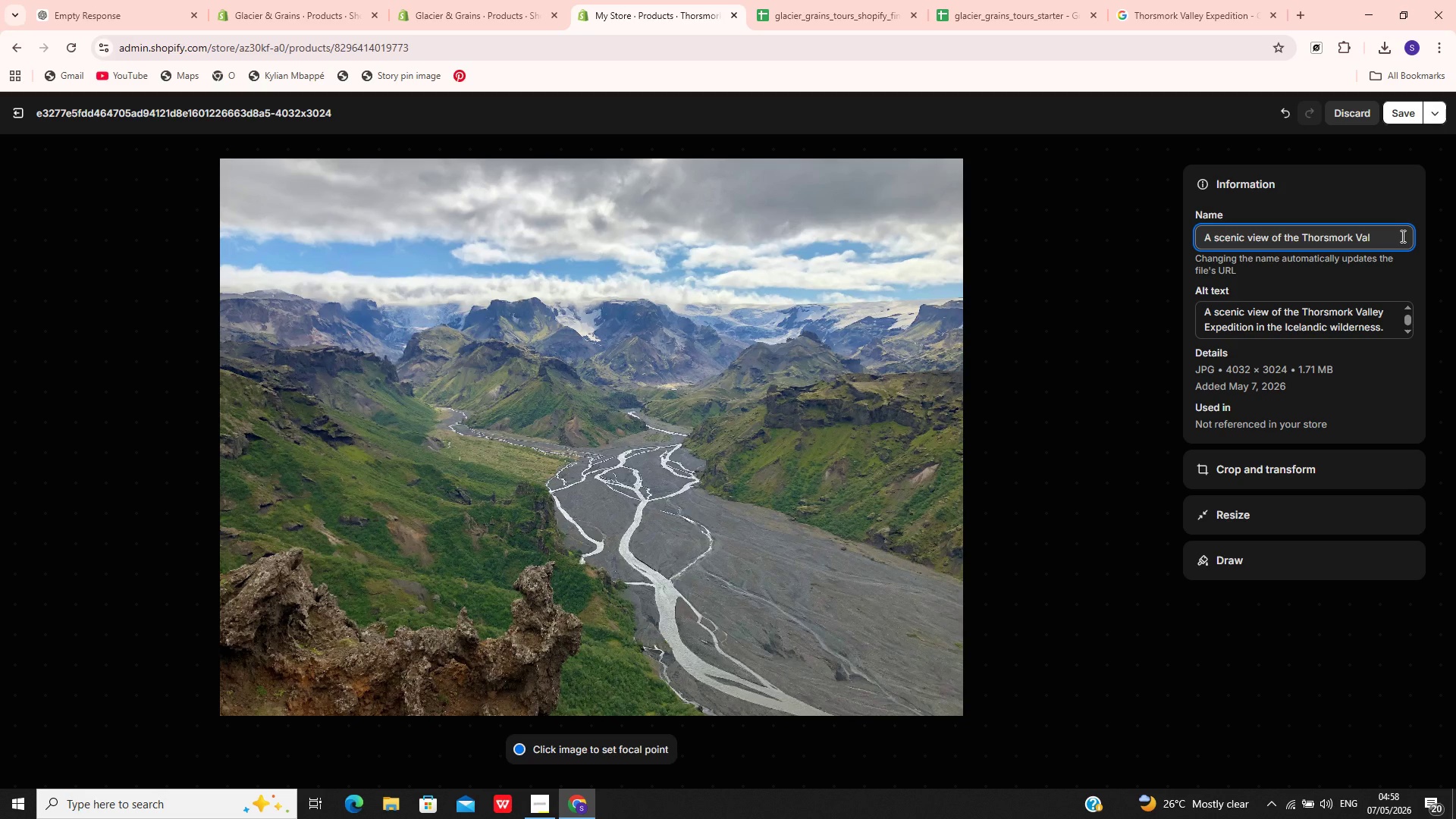 
key(Control+Z)
 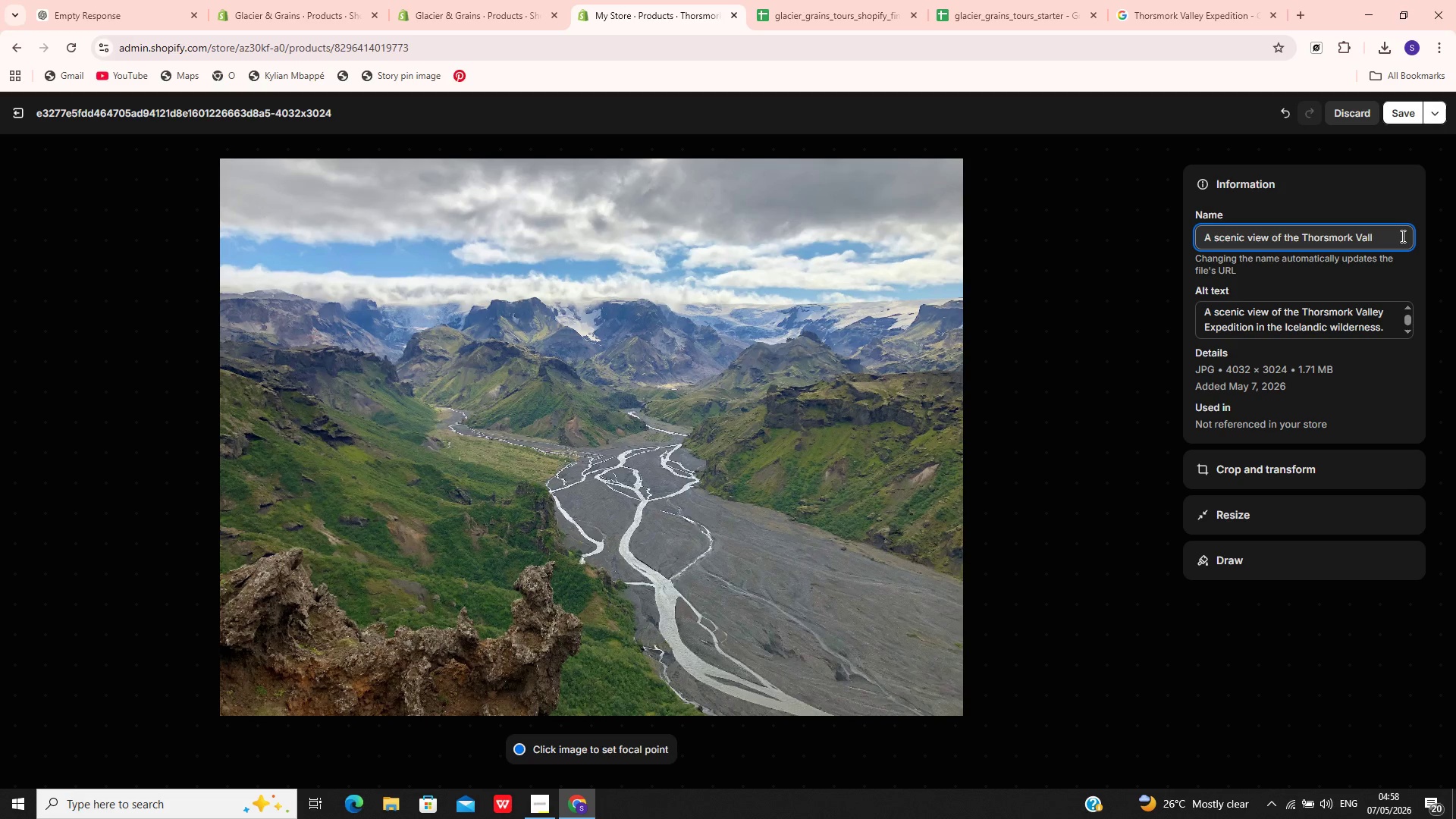 
key(Control+Z)
 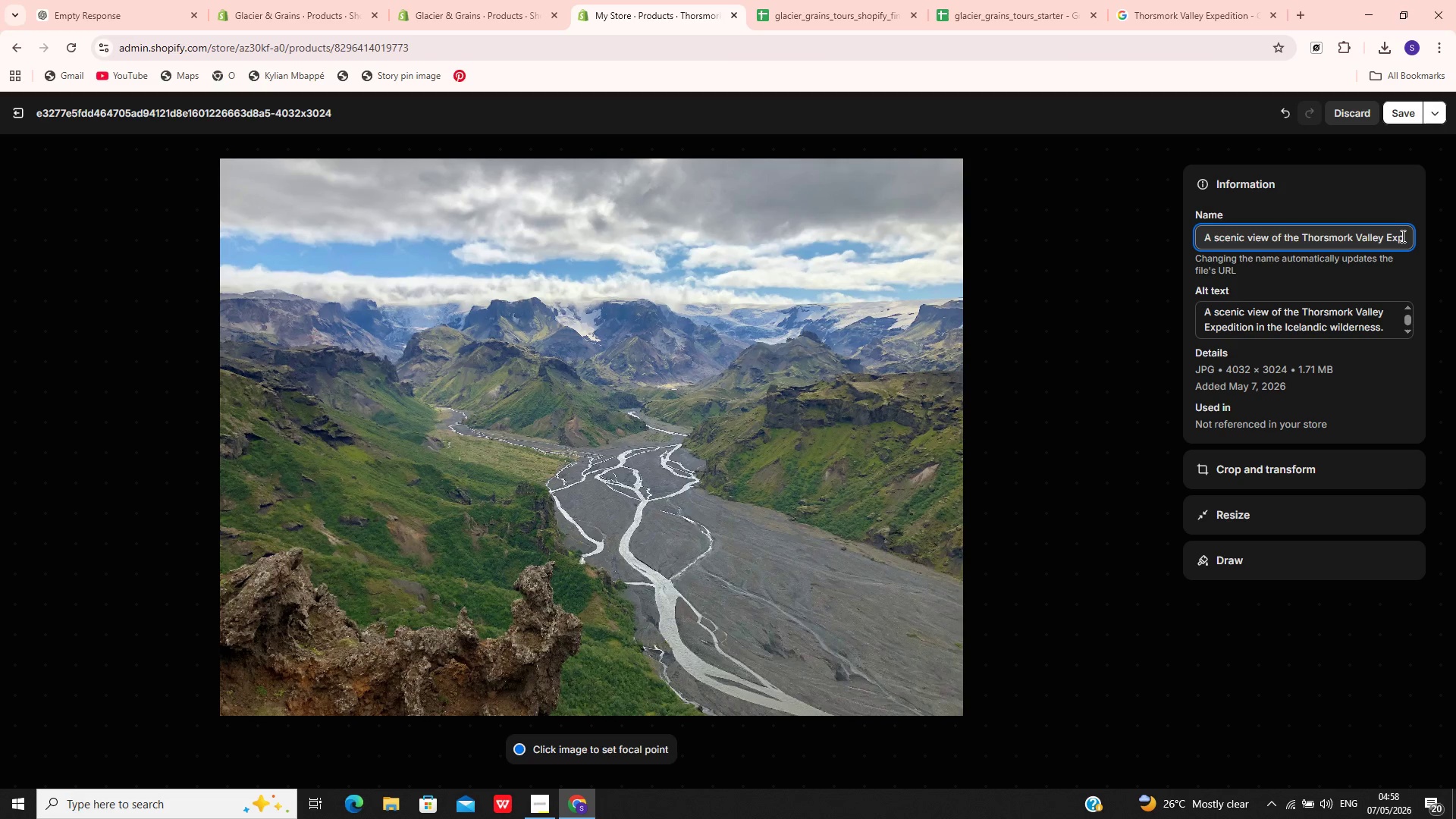 
key(Control+Z)
 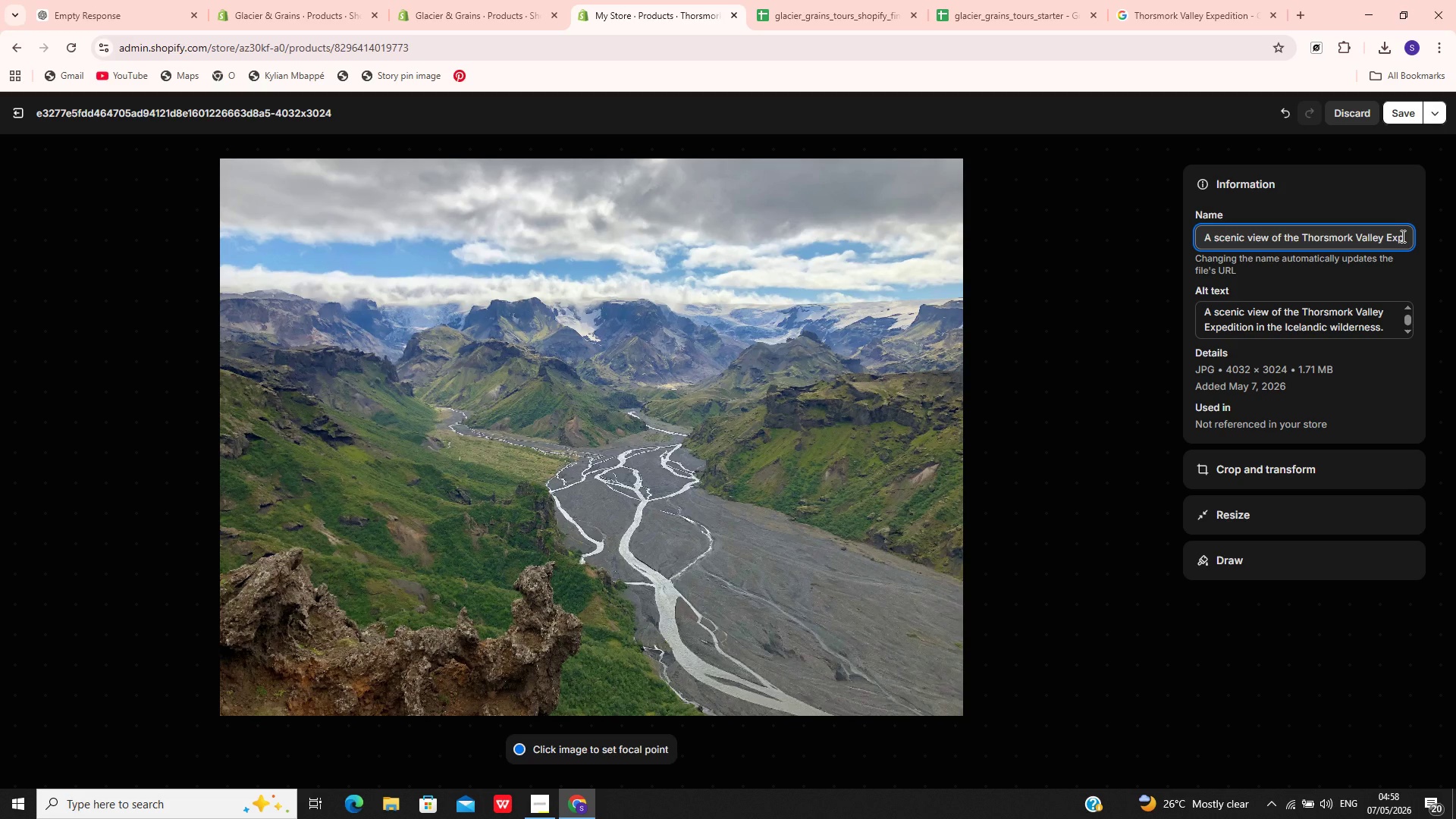 
key(Backspace)
 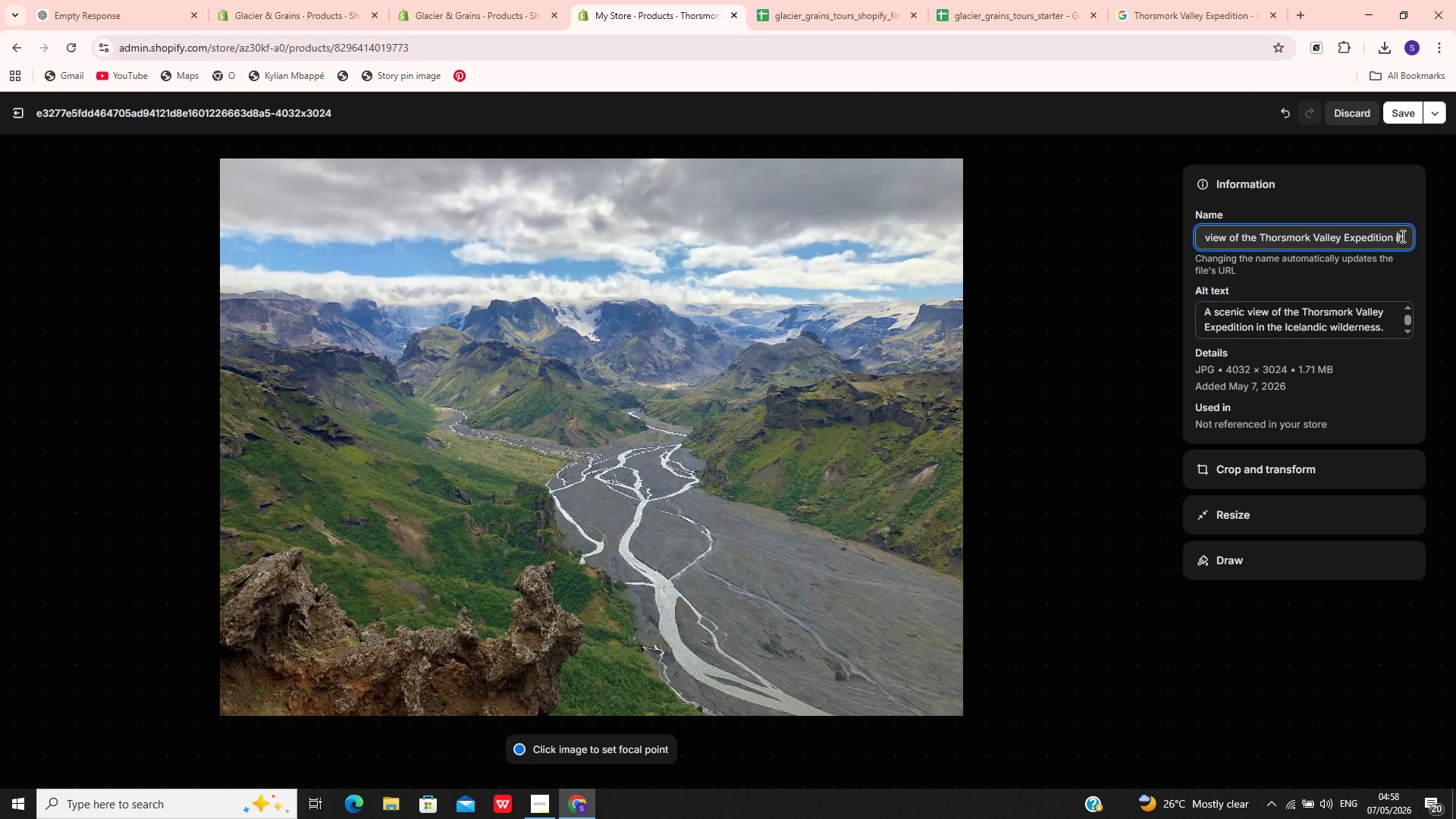 
key(Backspace)
 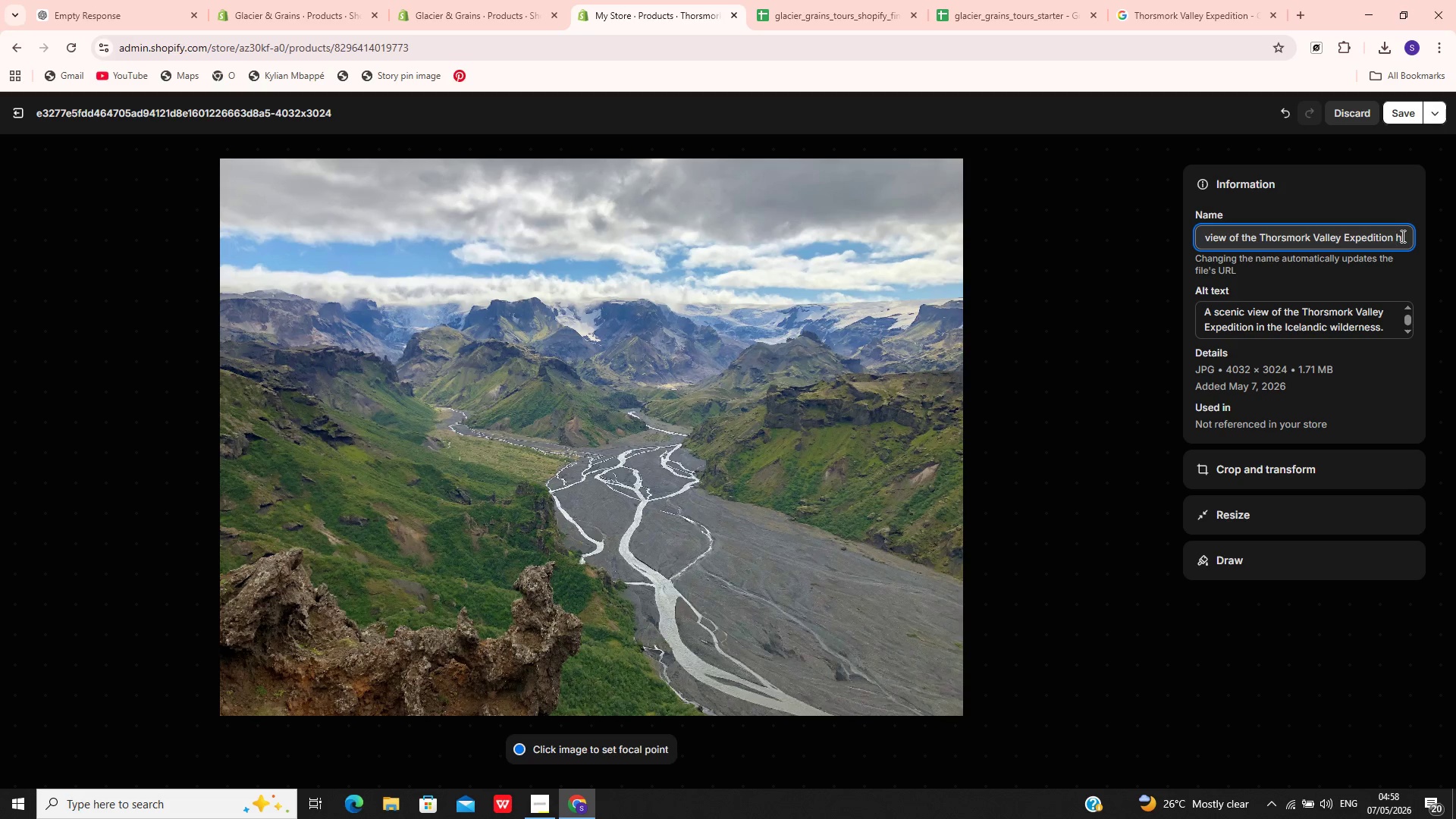 
key(Backspace)
 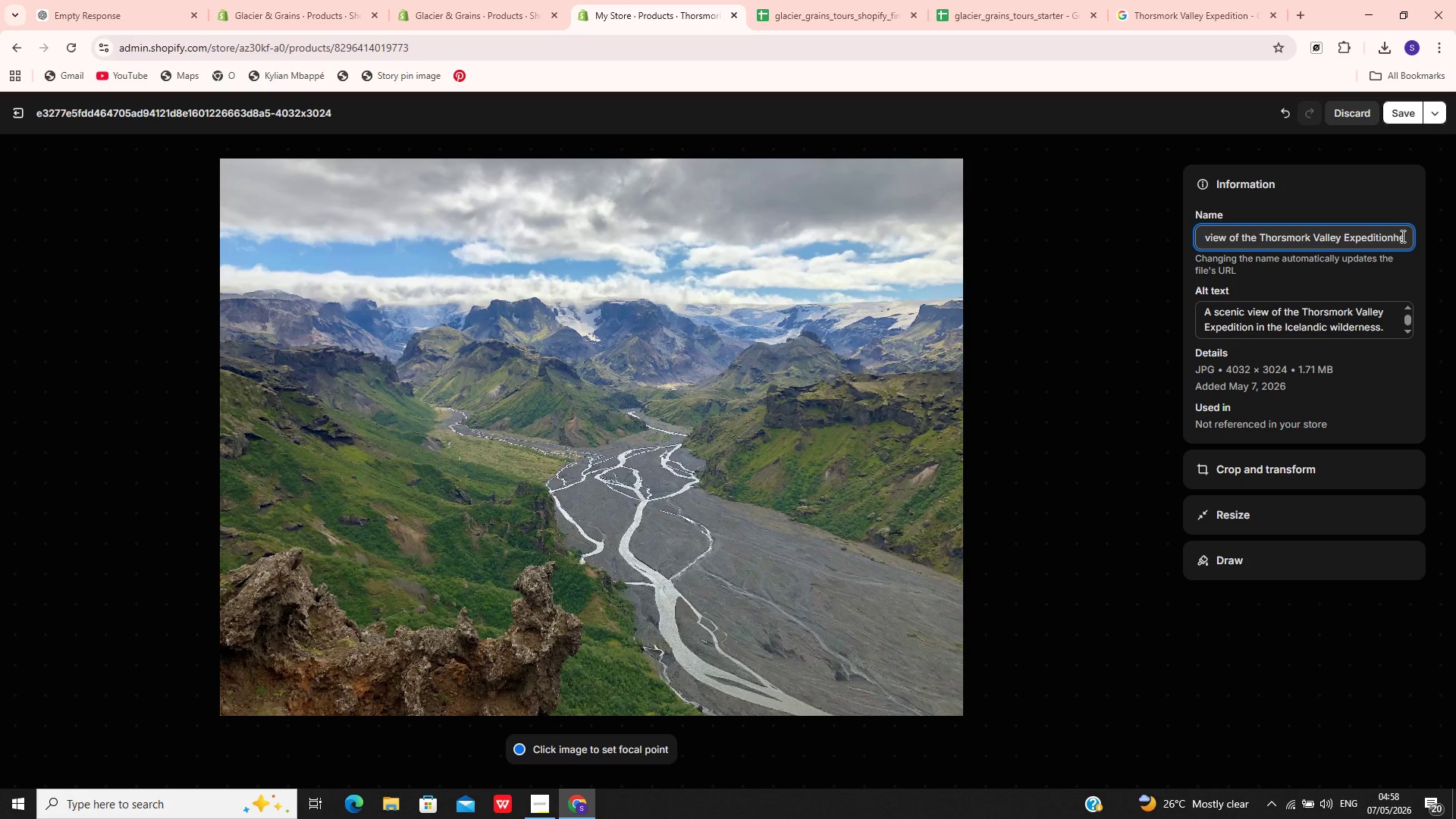 
key(Backspace)
 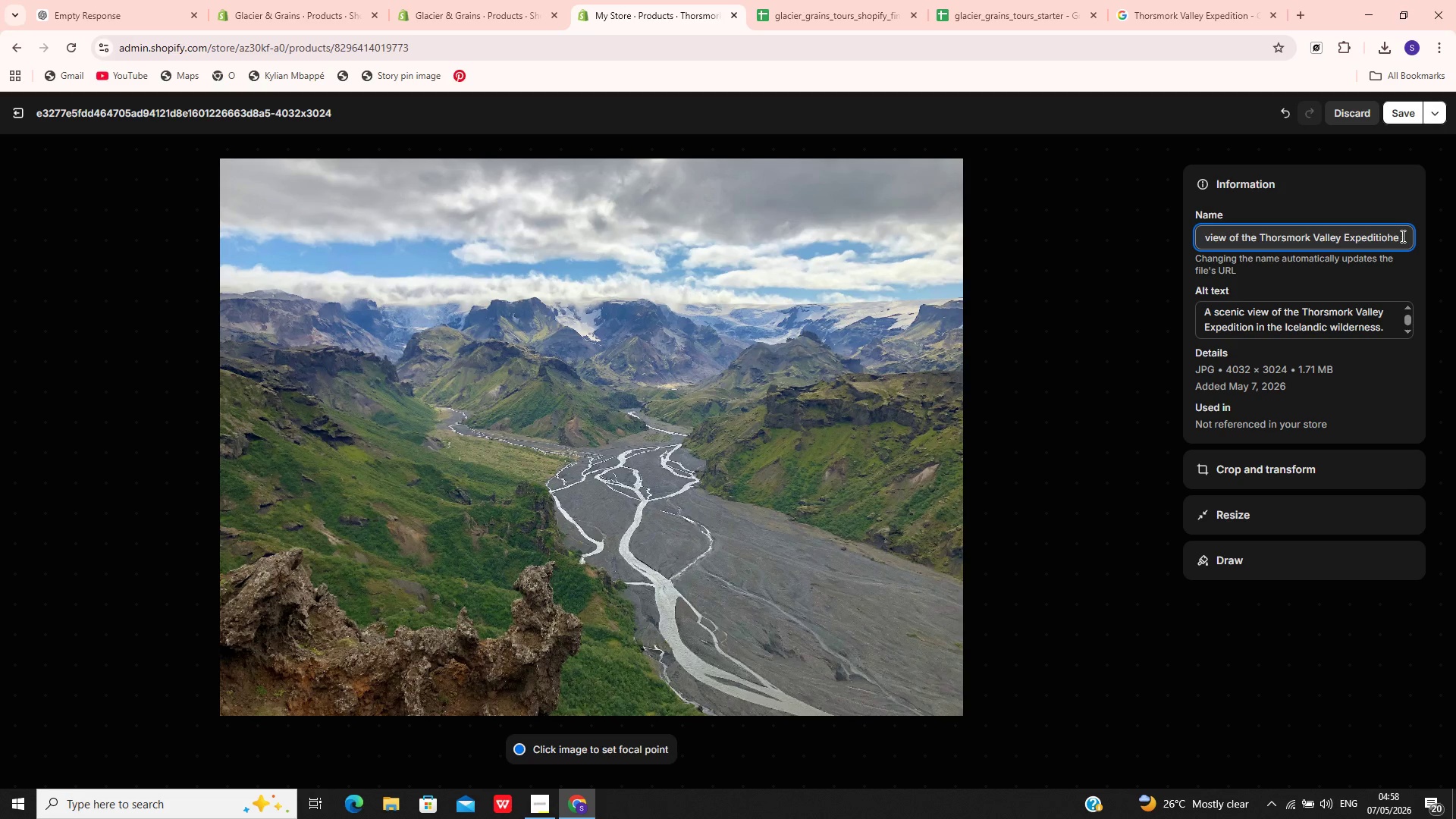 
key(Backspace)
 